 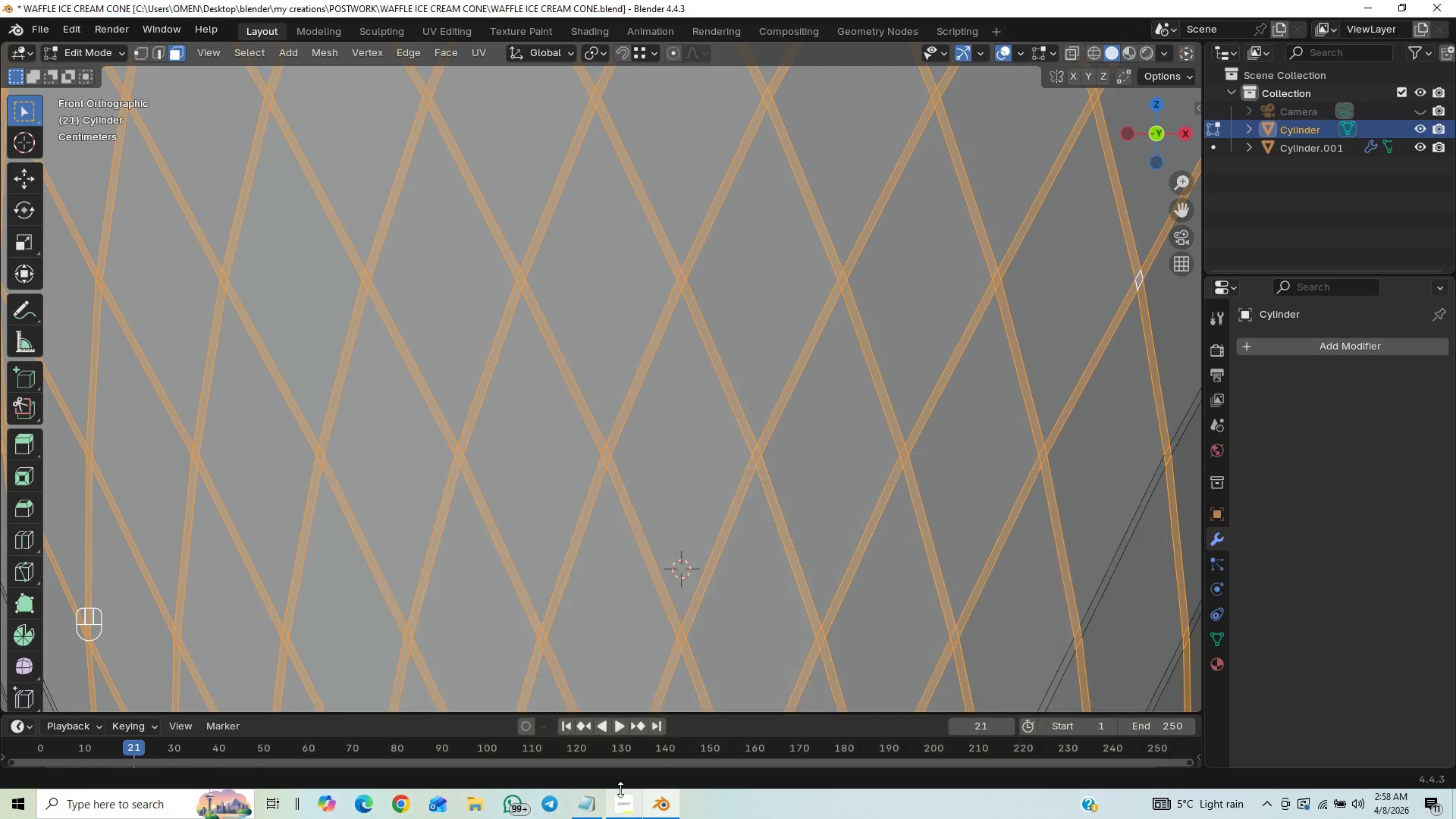 
hold_key(key=AltLeft, duration=1.5)
 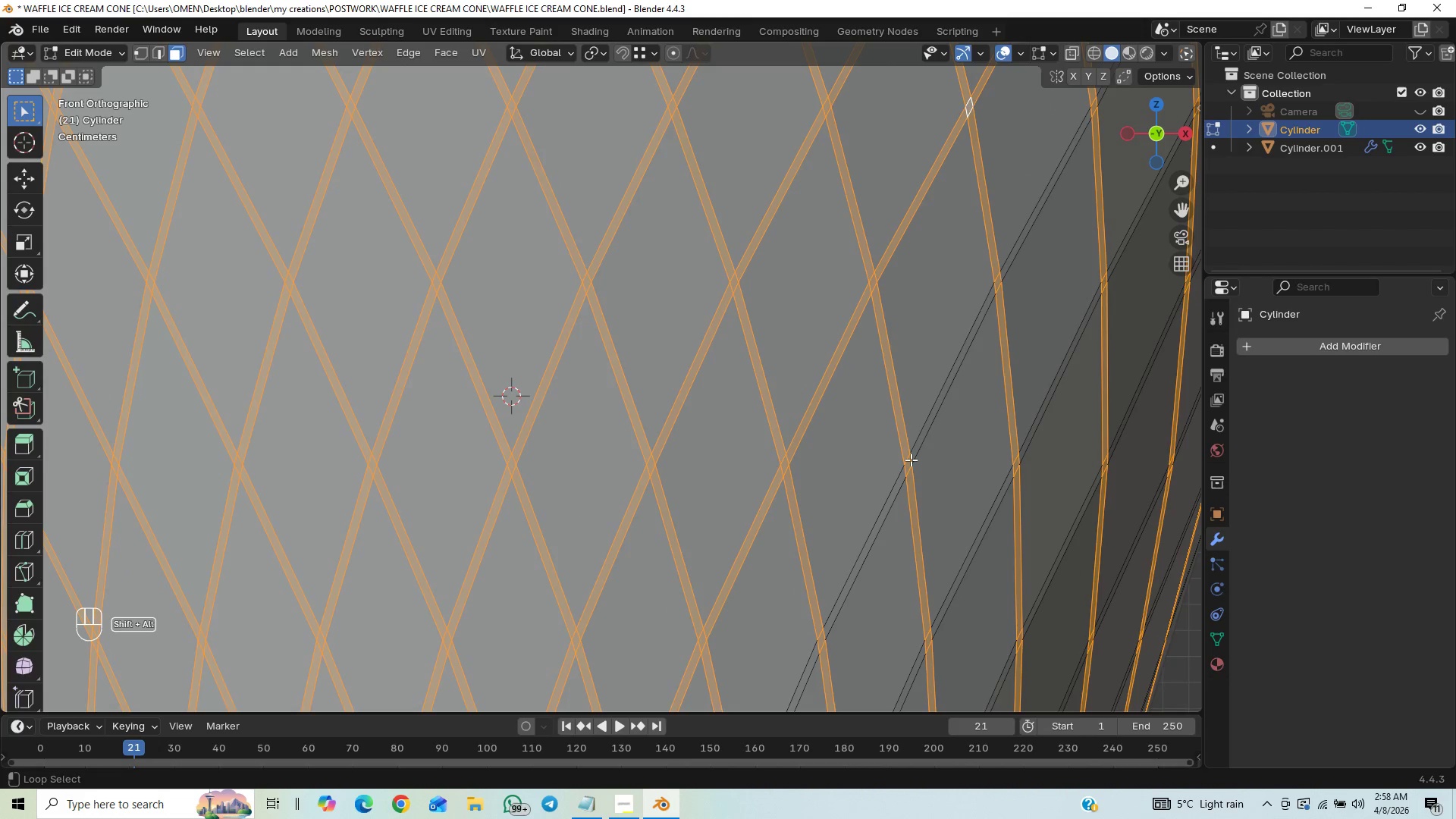 
hold_key(key=AltLeft, duration=1.52)
left_click([911, 460])
 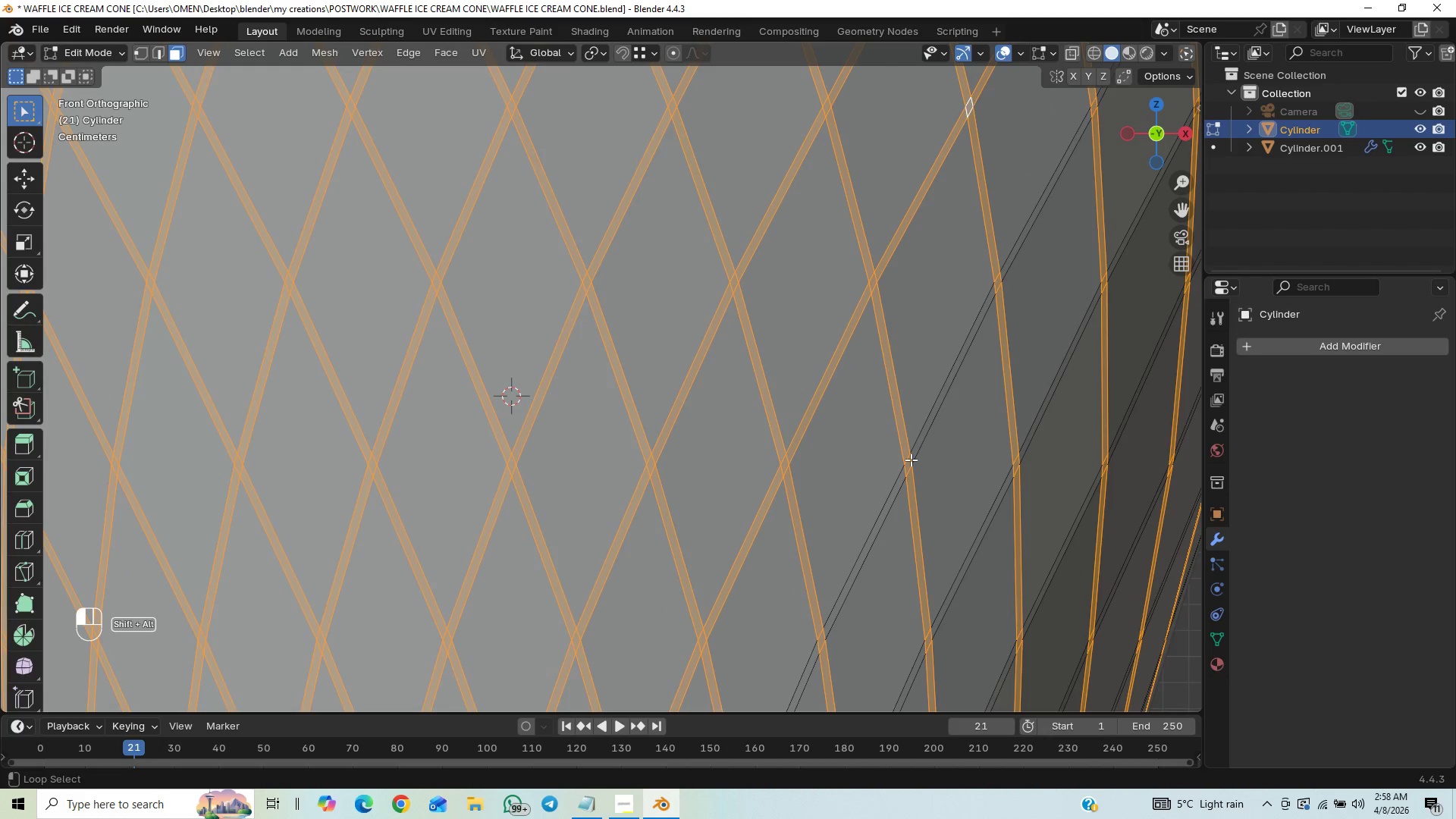 
double_click([911, 460])
 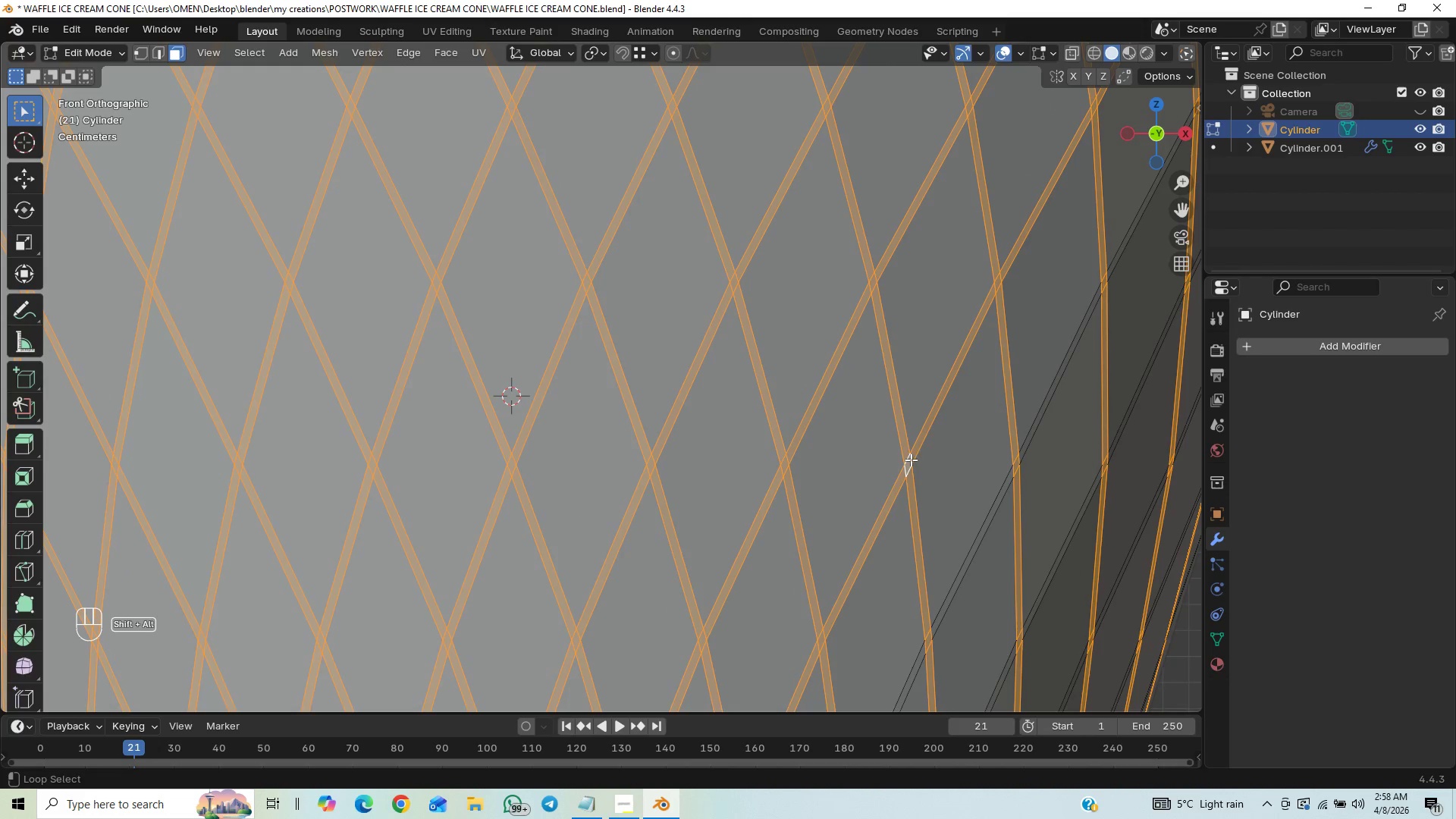 
hold_key(key=AltLeft, duration=1.5)
 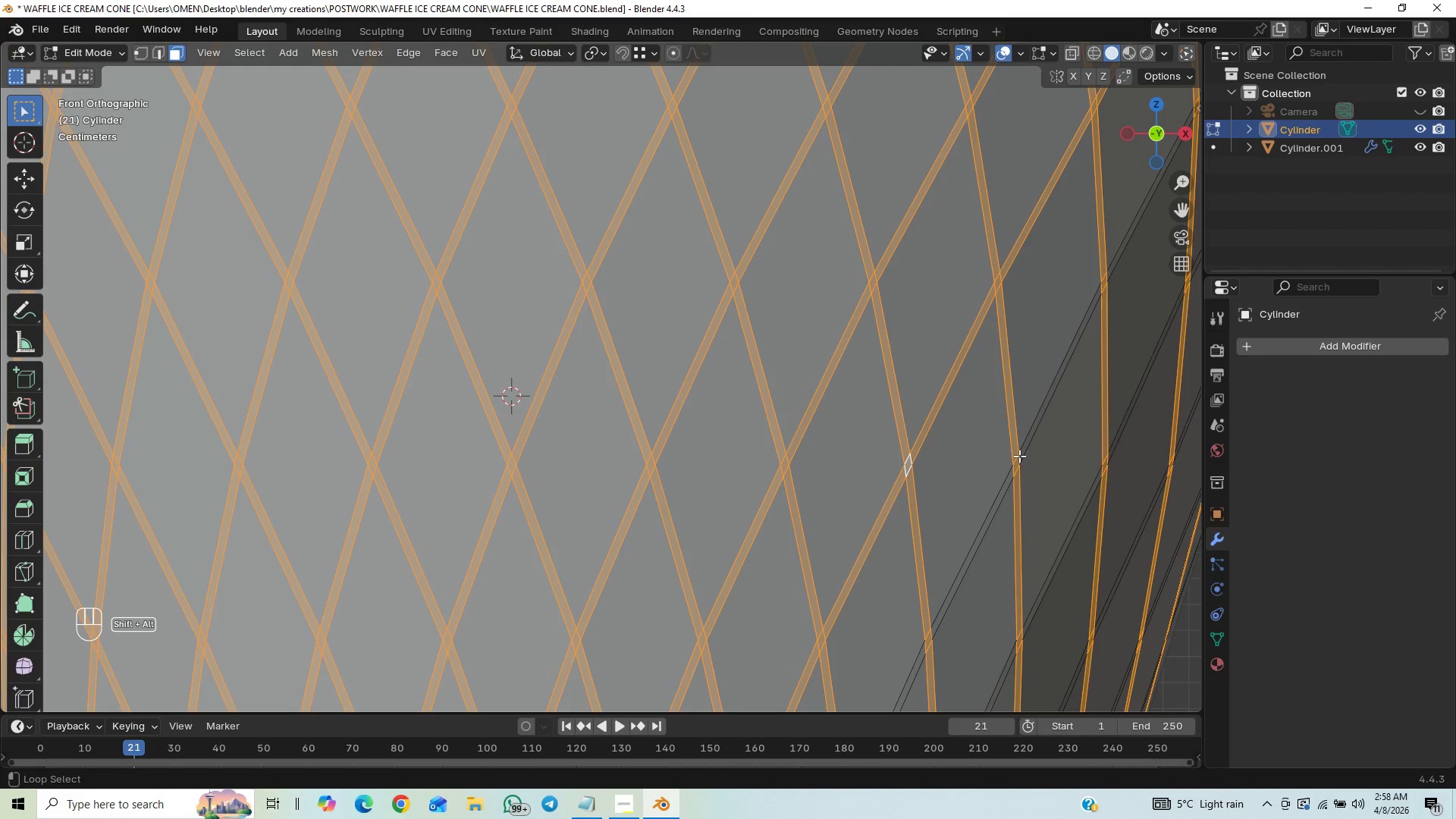 
hold_key(key=AltLeft, duration=1.52)
left_click([1019, 458])
 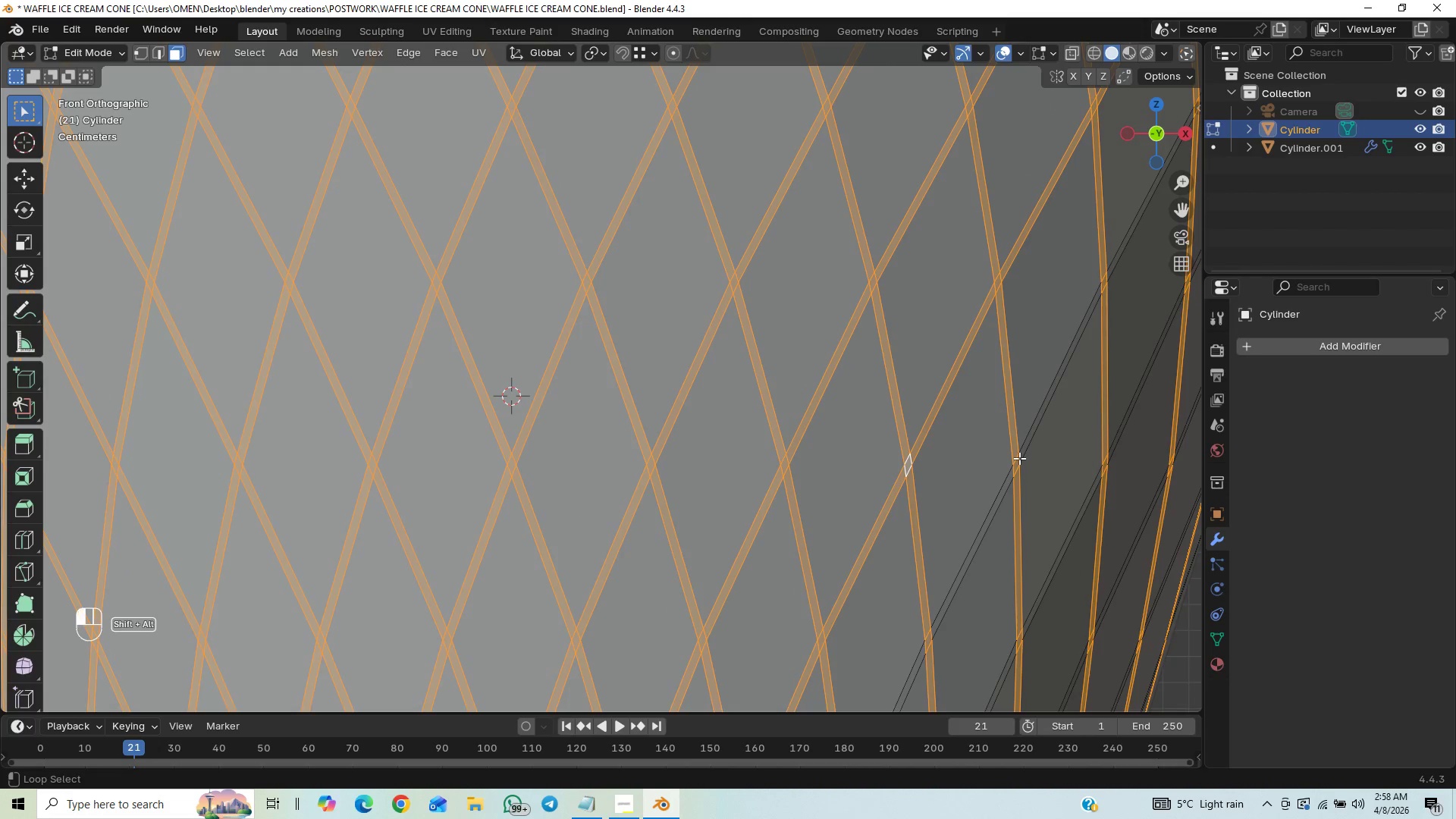 
hold_key(key=AltLeft, duration=1.5)
double_click([1019, 458])
 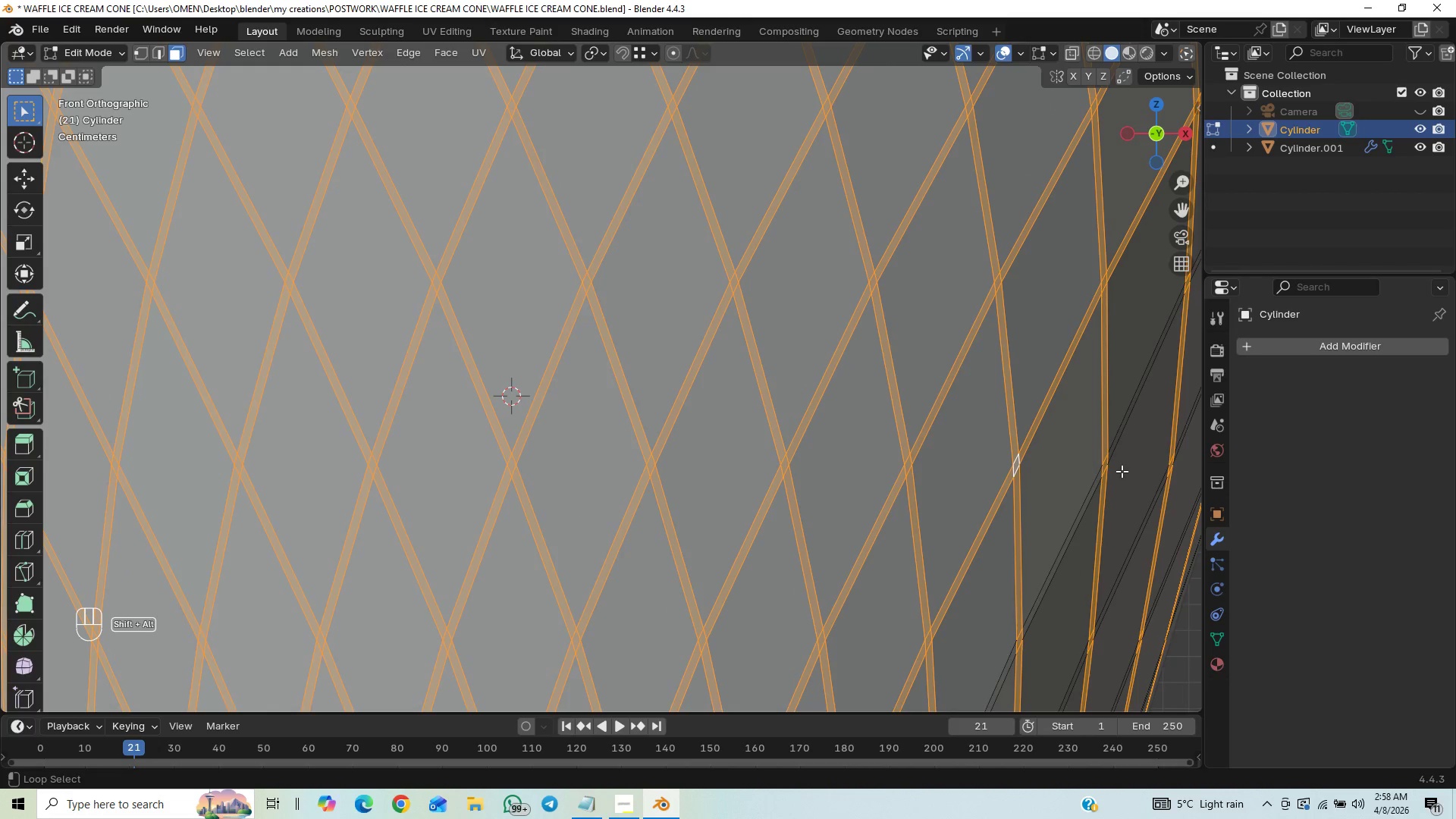 
hold_key(key=AltLeft, duration=1.51)
left_click([1106, 463])
 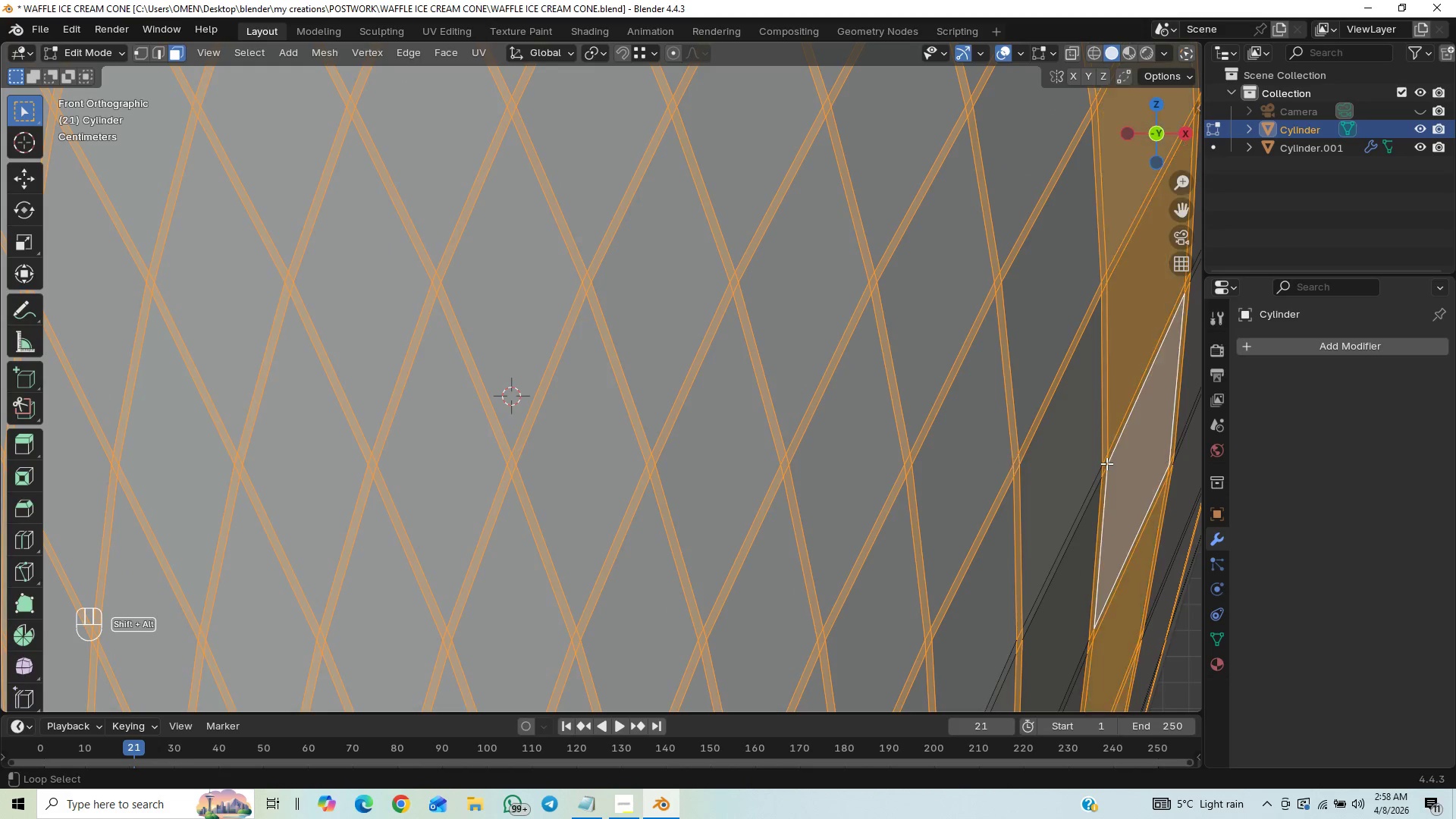 
double_click([1106, 463])
 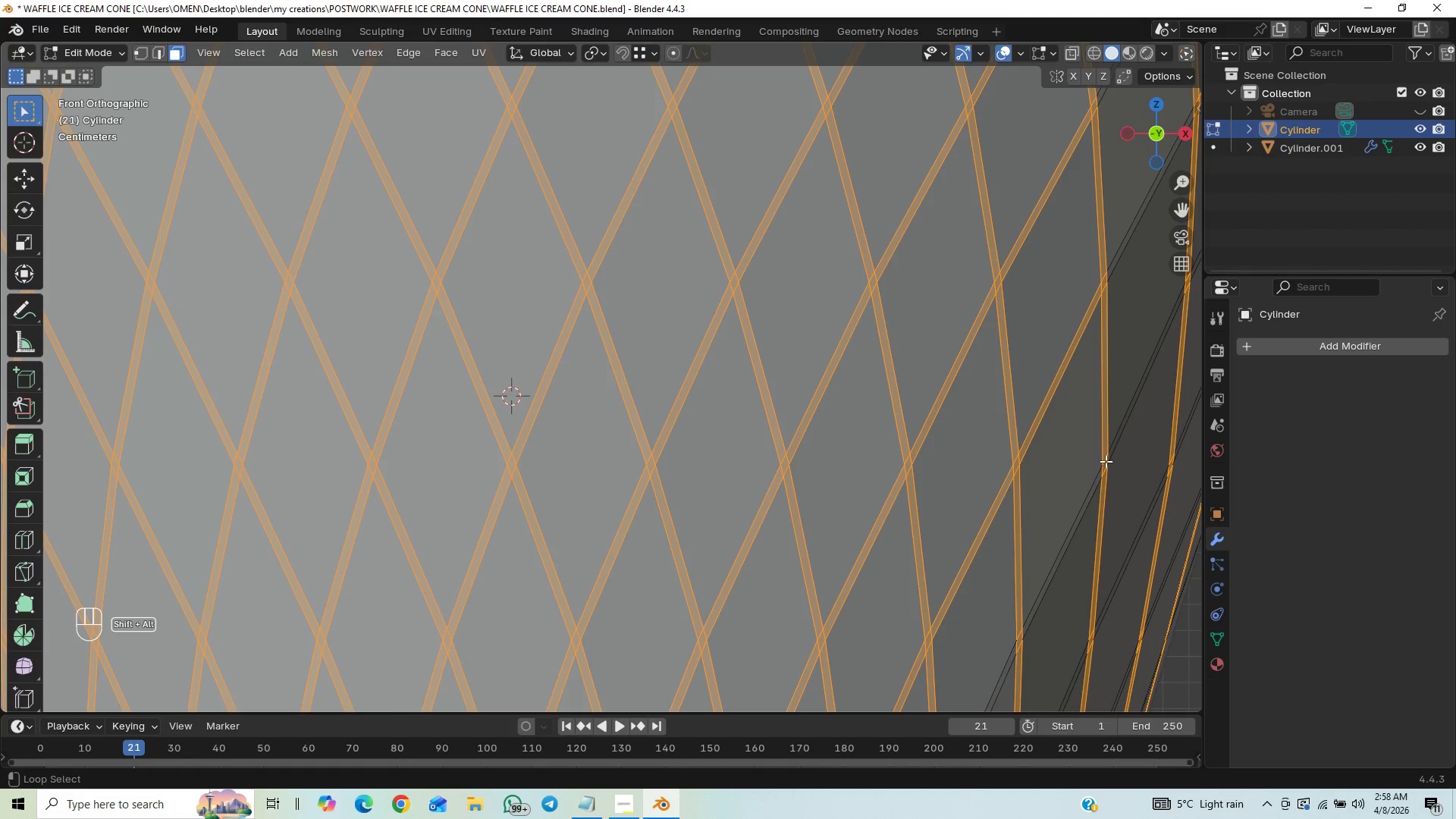 
key(Alt+Shift+AltLeft)
 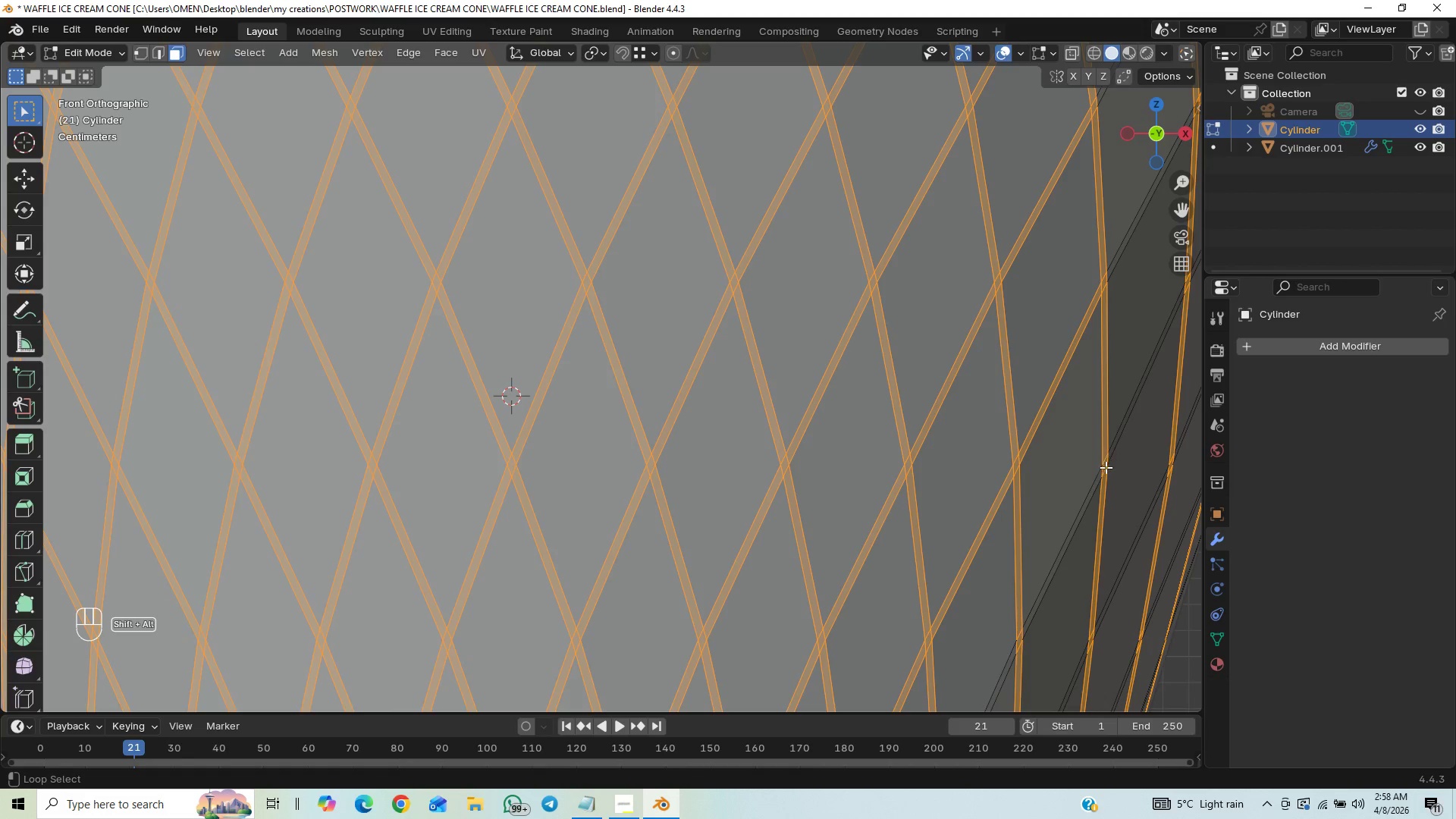 
key(Alt+Shift+AltLeft)
 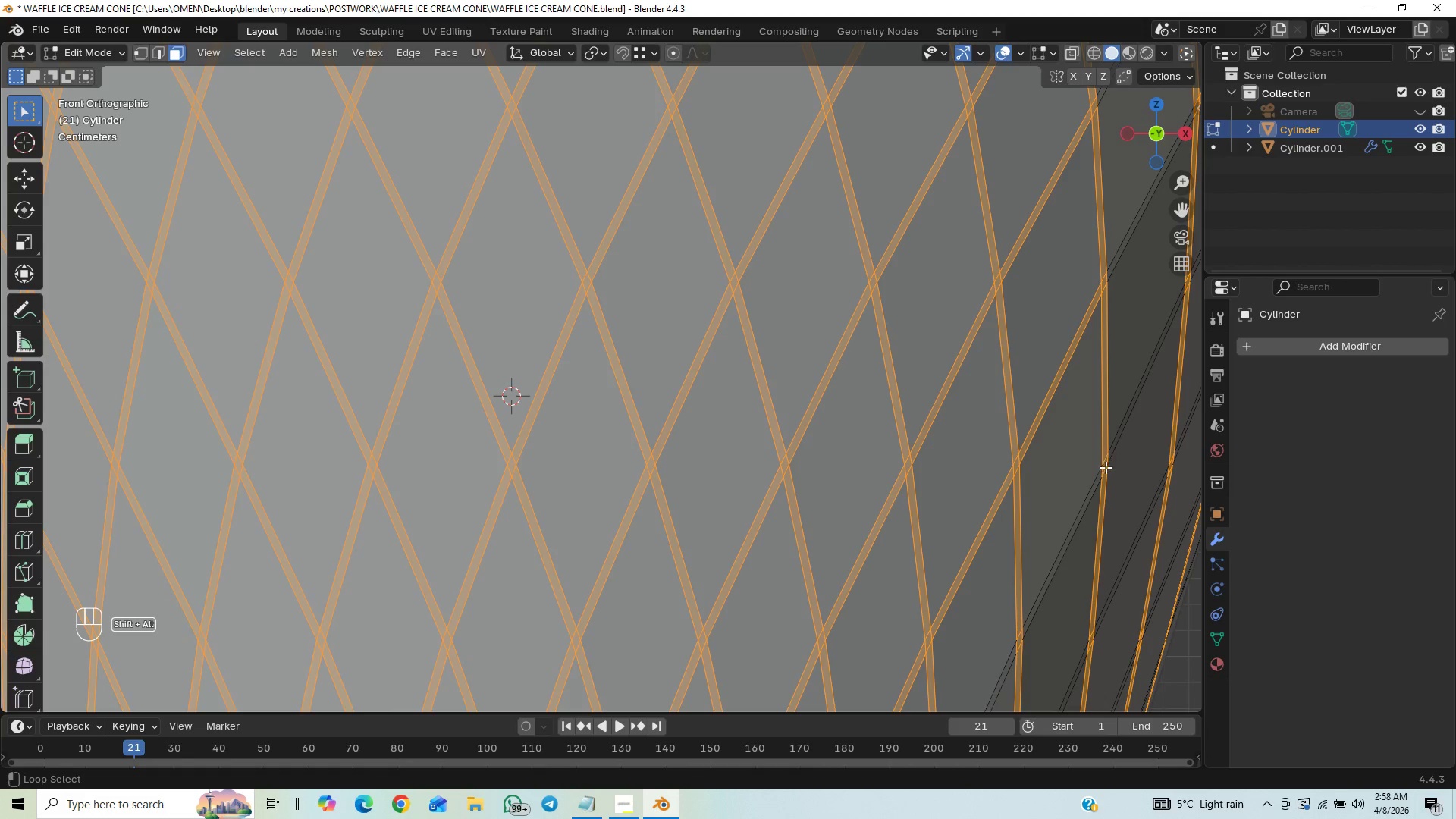 
key(Alt+Shift+AltLeft)
 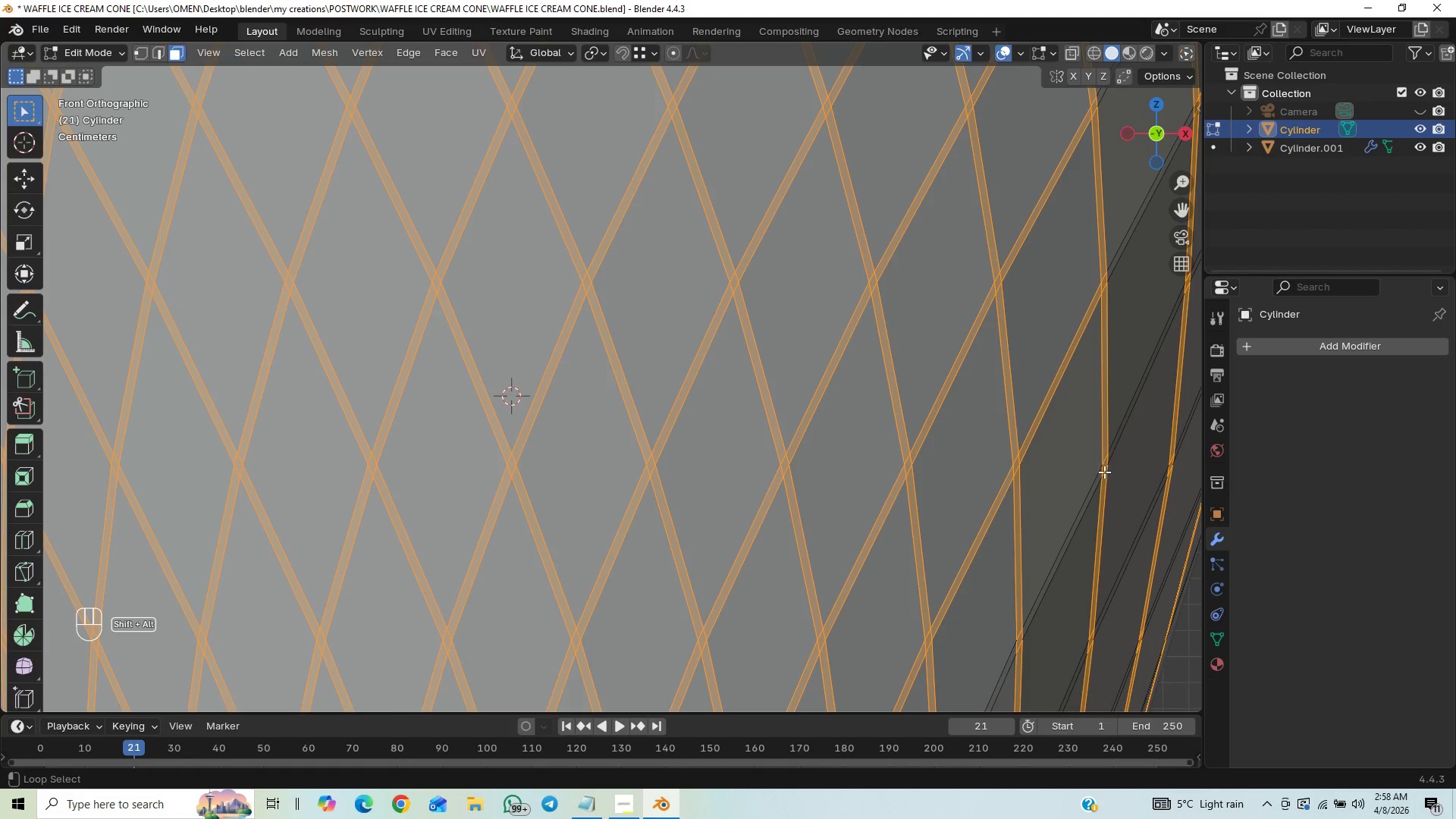 
key(Alt+Shift+AltLeft)
 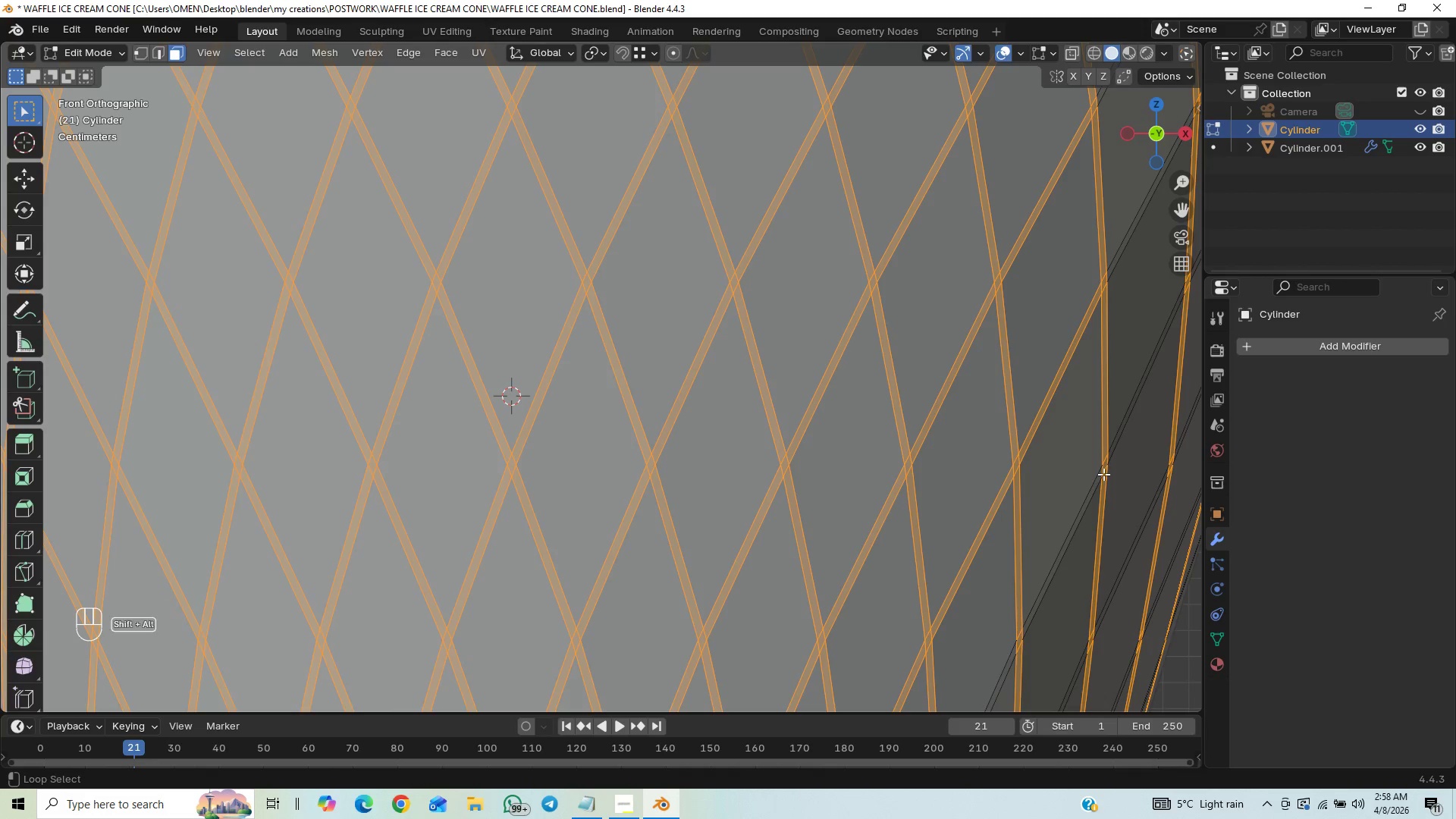 
key(Alt+Shift+AltLeft)
 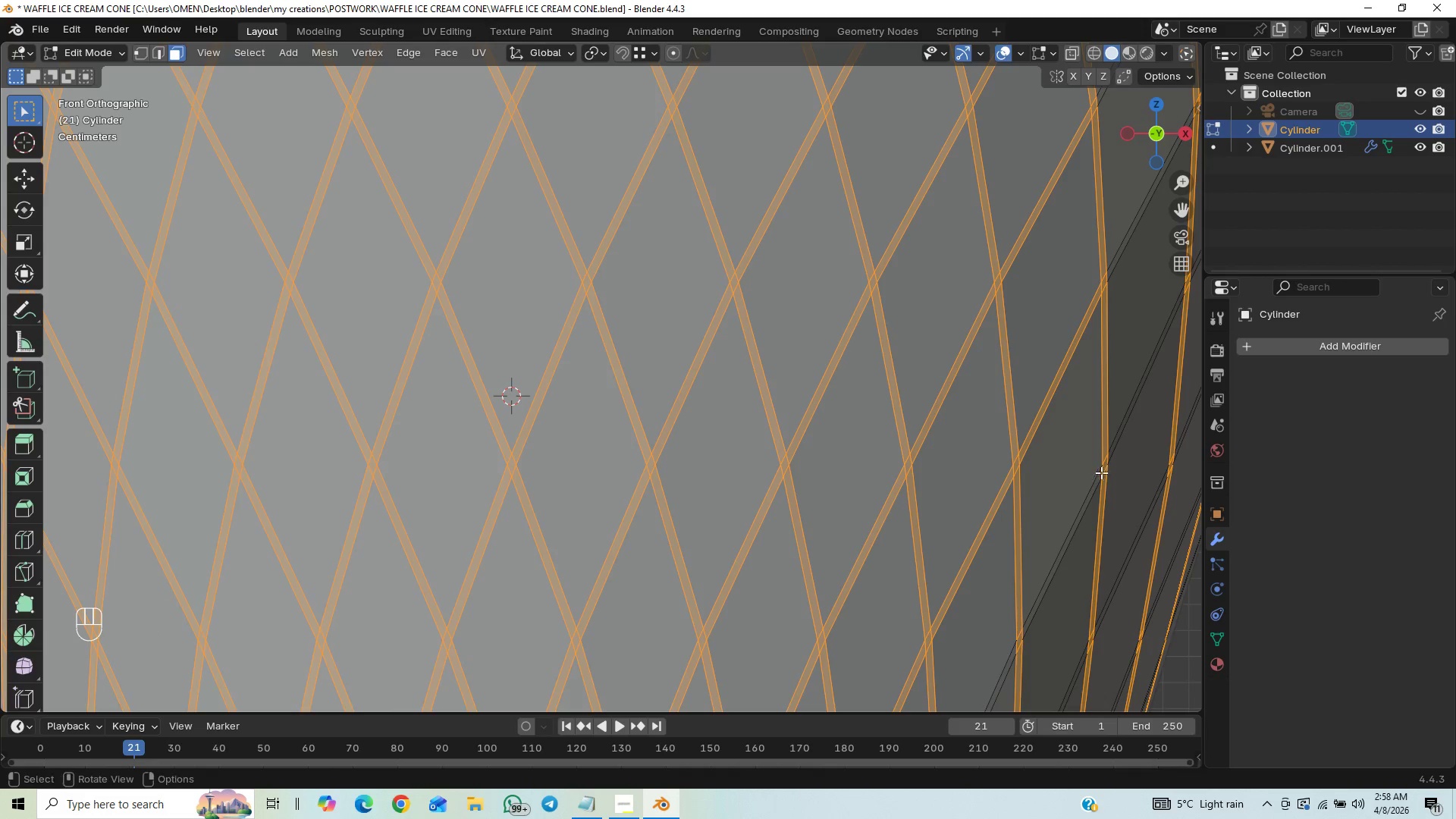 
hold_key(key=ShiftLeft, duration=0.52)
 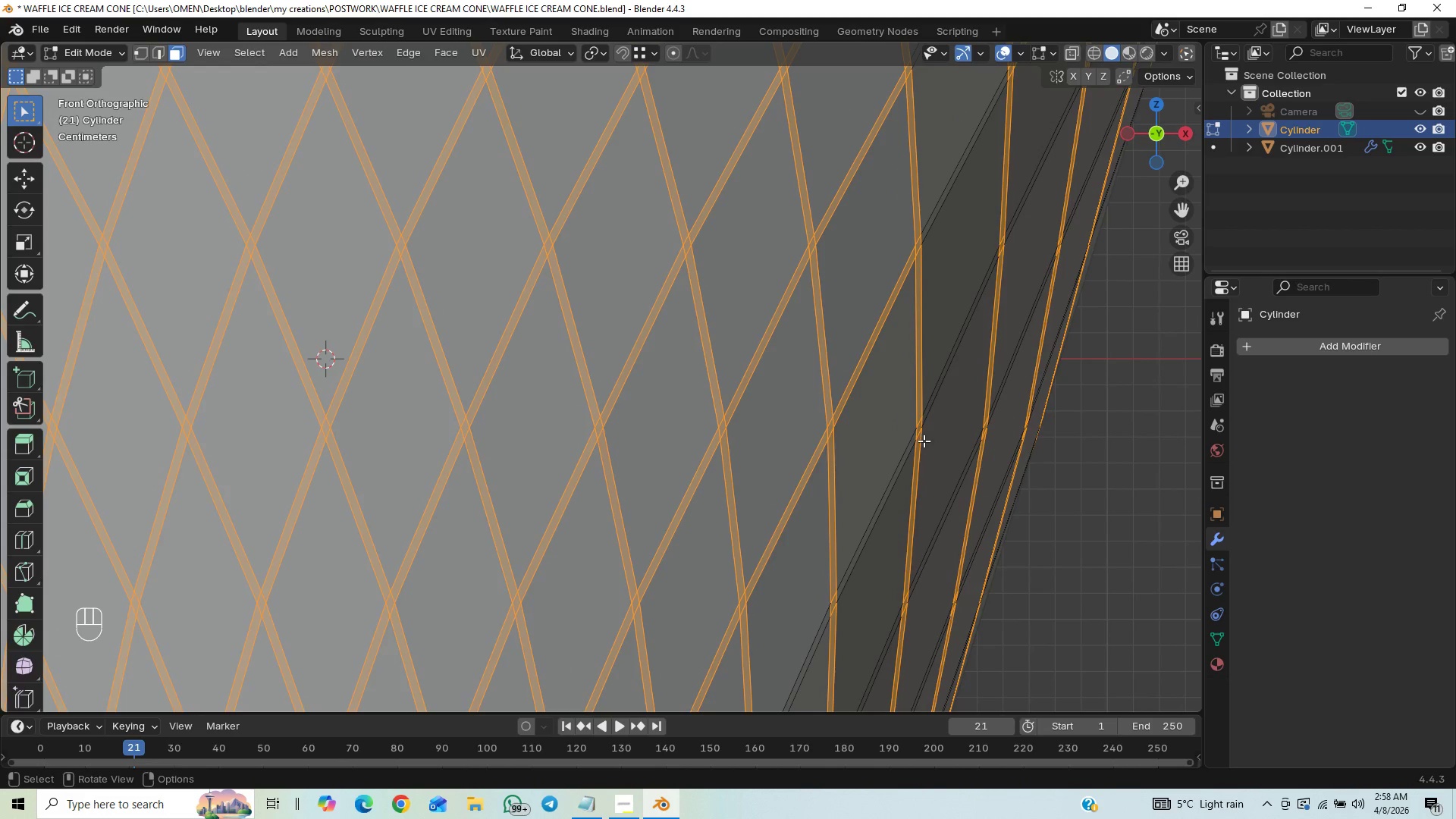 
hold_key(key=ControlLeft, duration=0.45)
 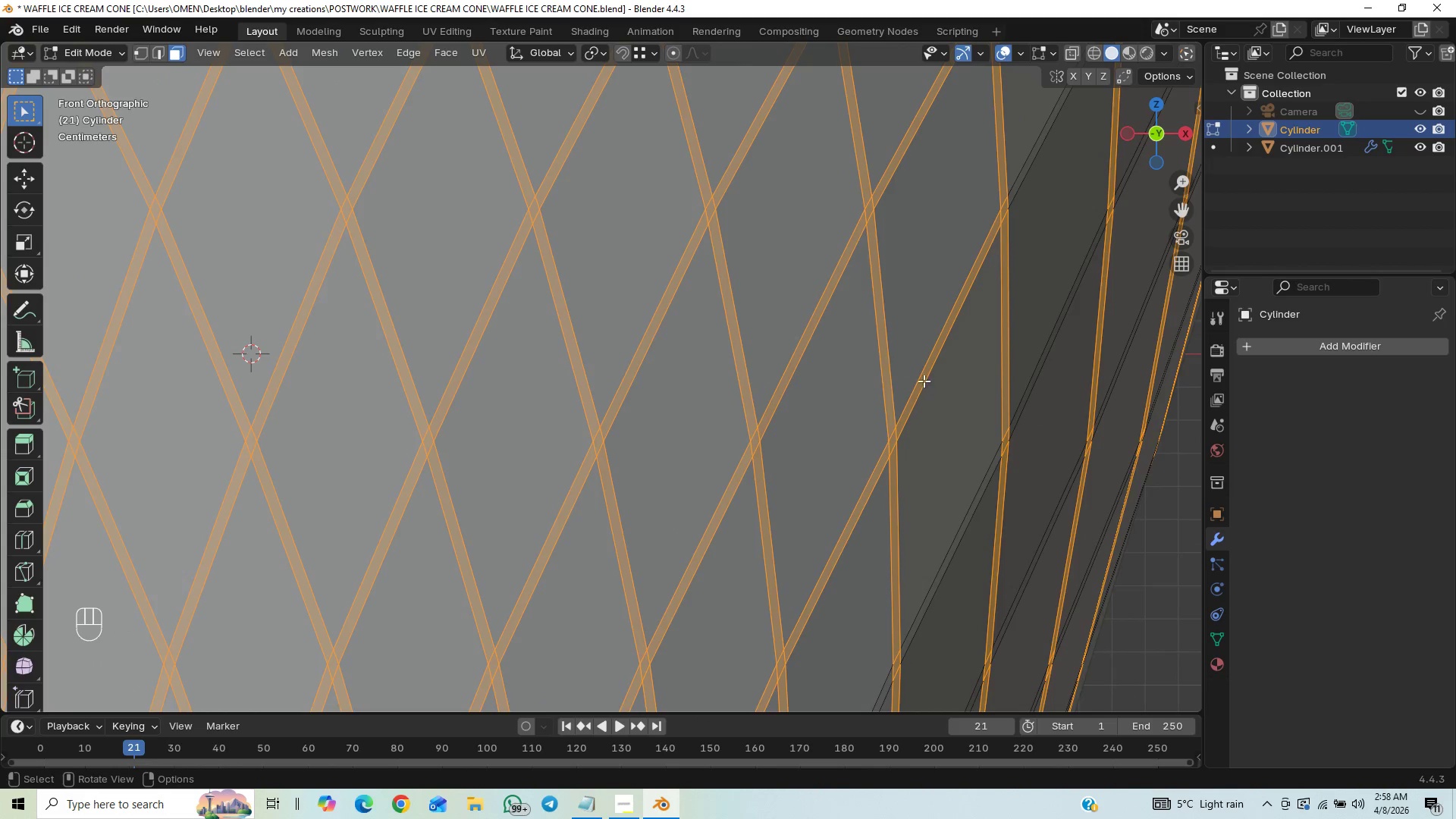 
hold_key(key=ShiftLeft, duration=0.53)
 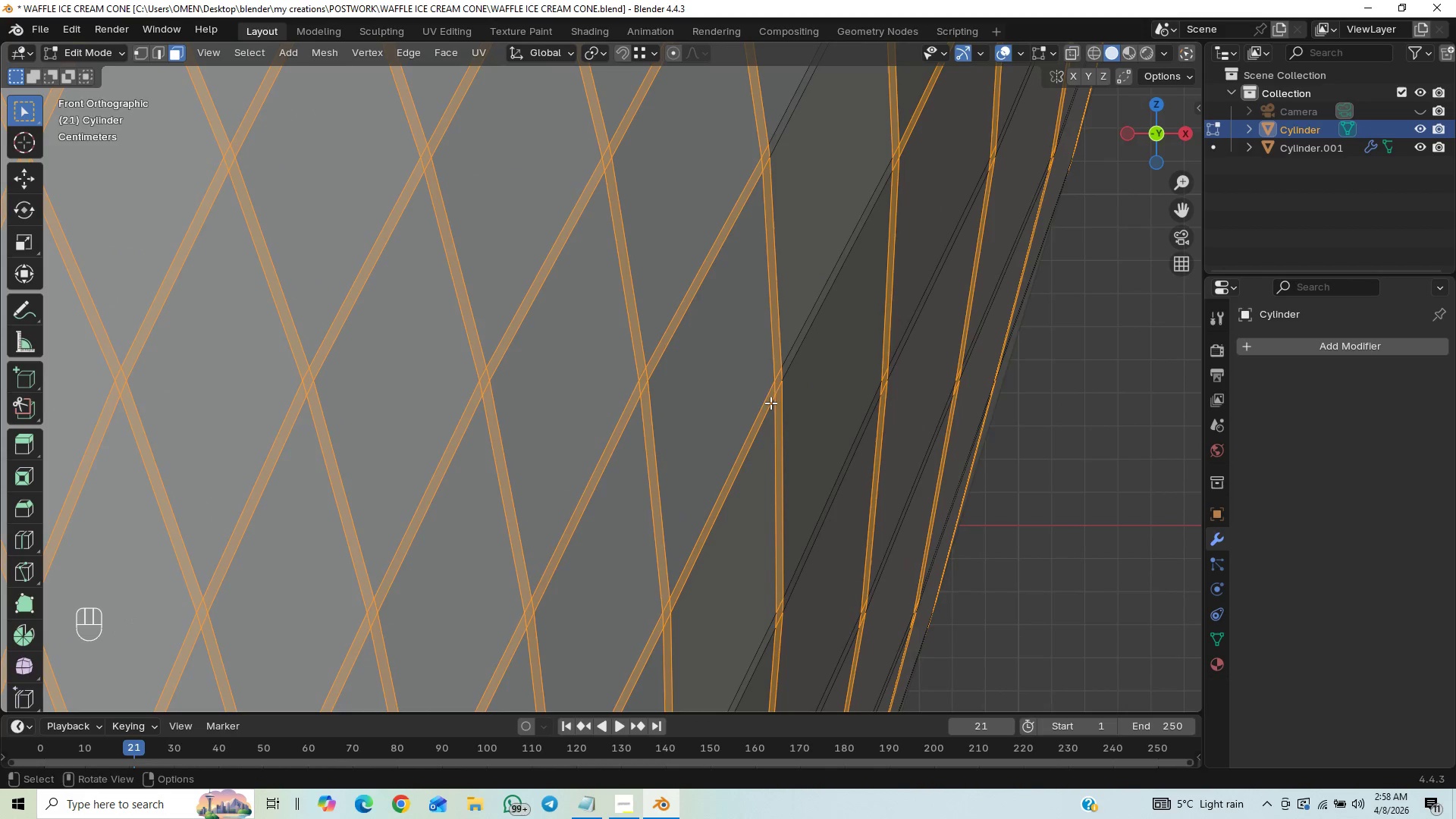 
hold_key(key=ShiftLeft, duration=2.78)
hold_key(key=AltLeft, duration=1.5)
left_click([780, 375])
 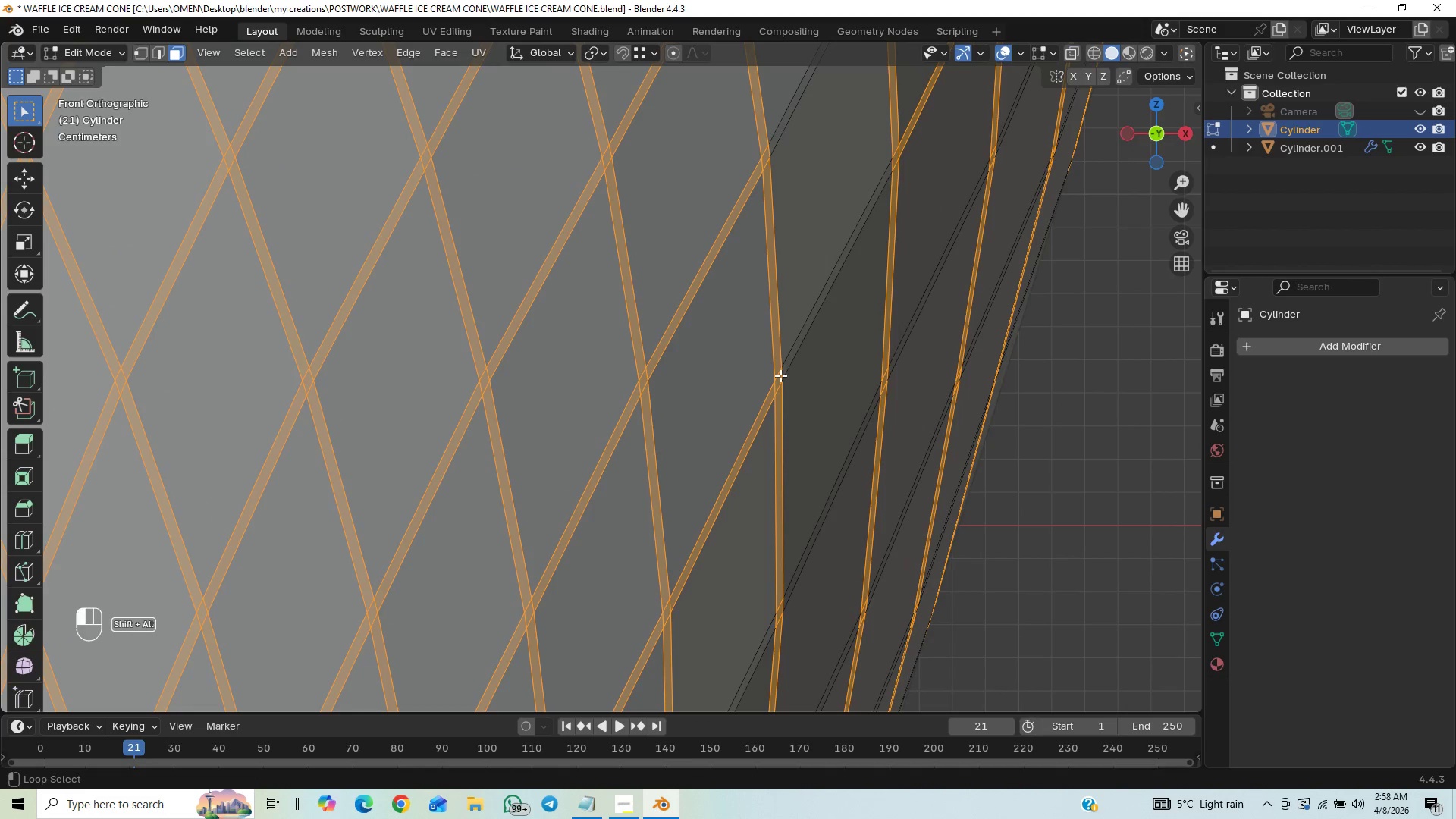 
hold_key(key=AltLeft, duration=0.8)
double_click([780, 375])
 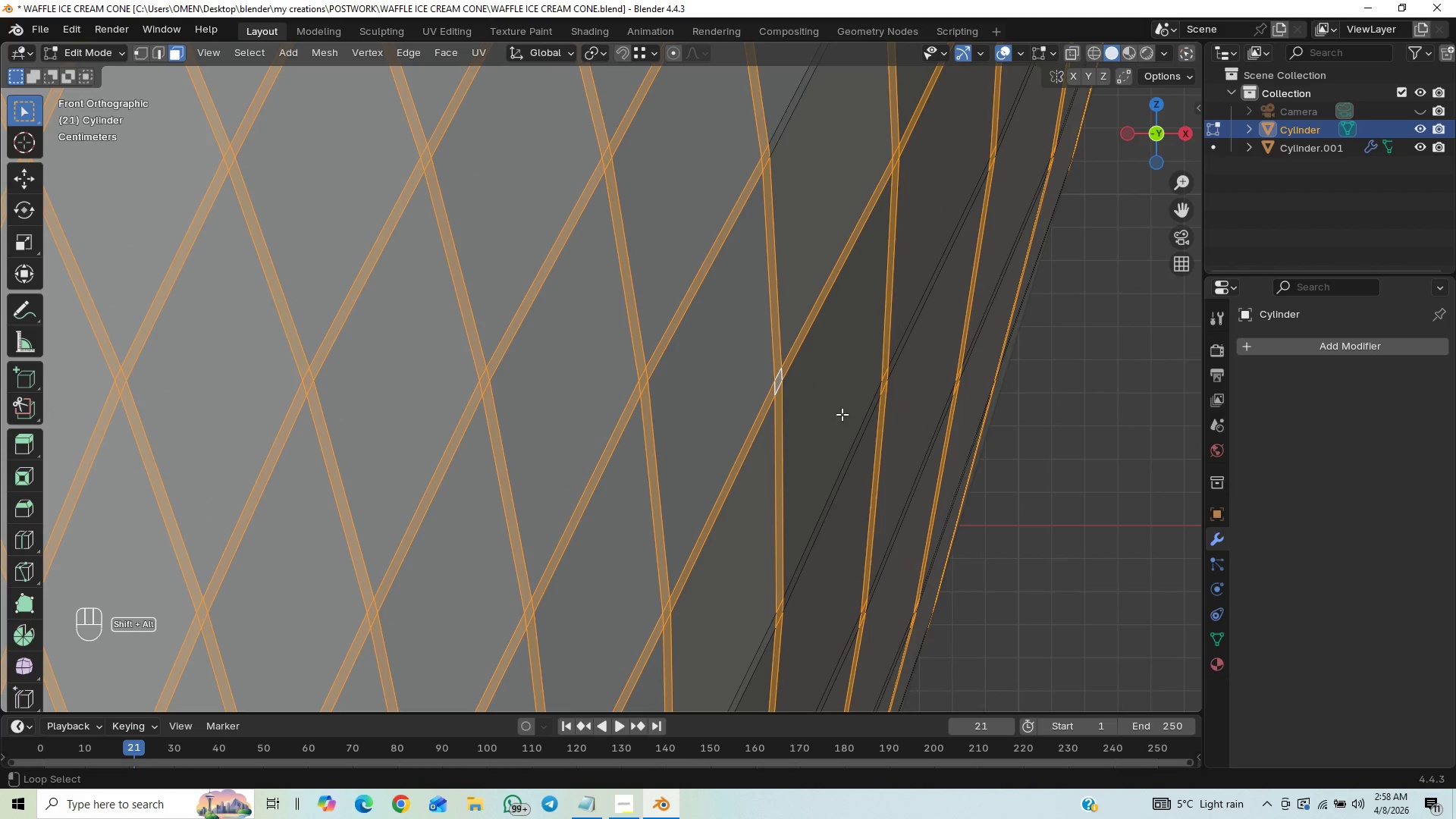 
hold_key(key=ShiftLeft, duration=3.66)
 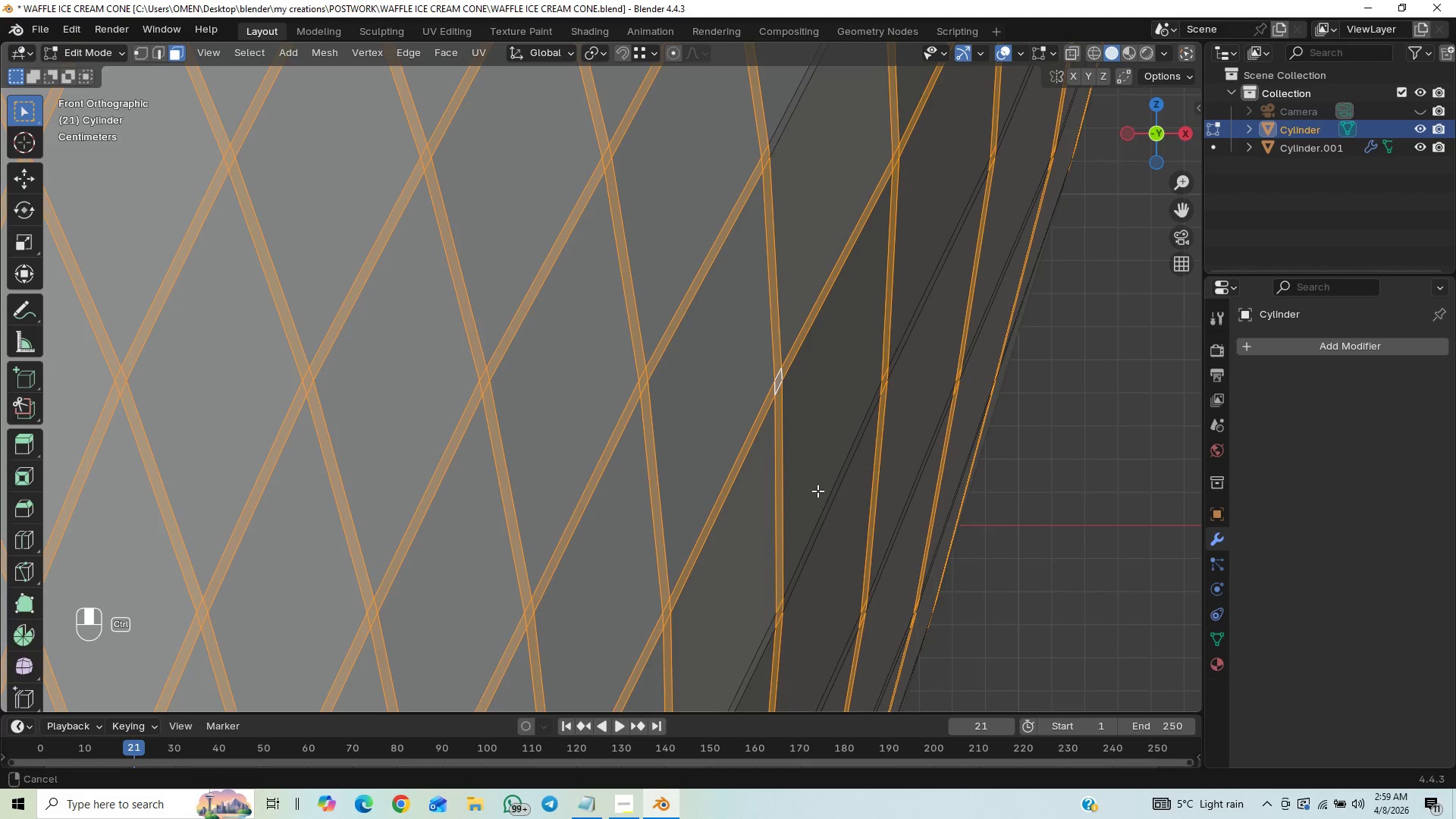 
hold_key(key=AltLeft, duration=1.5)
 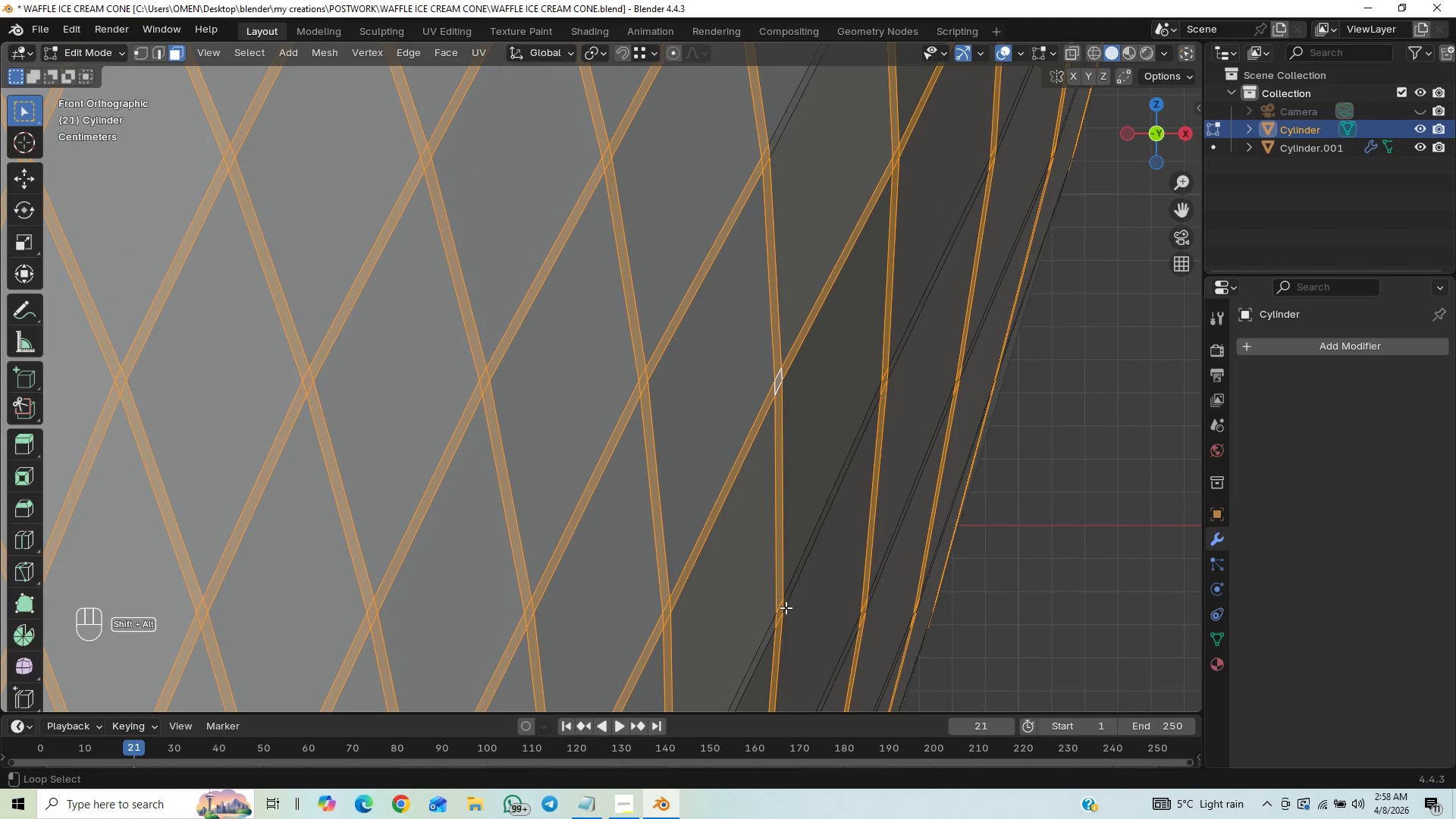 
hold_key(key=AltLeft, duration=1.5)
 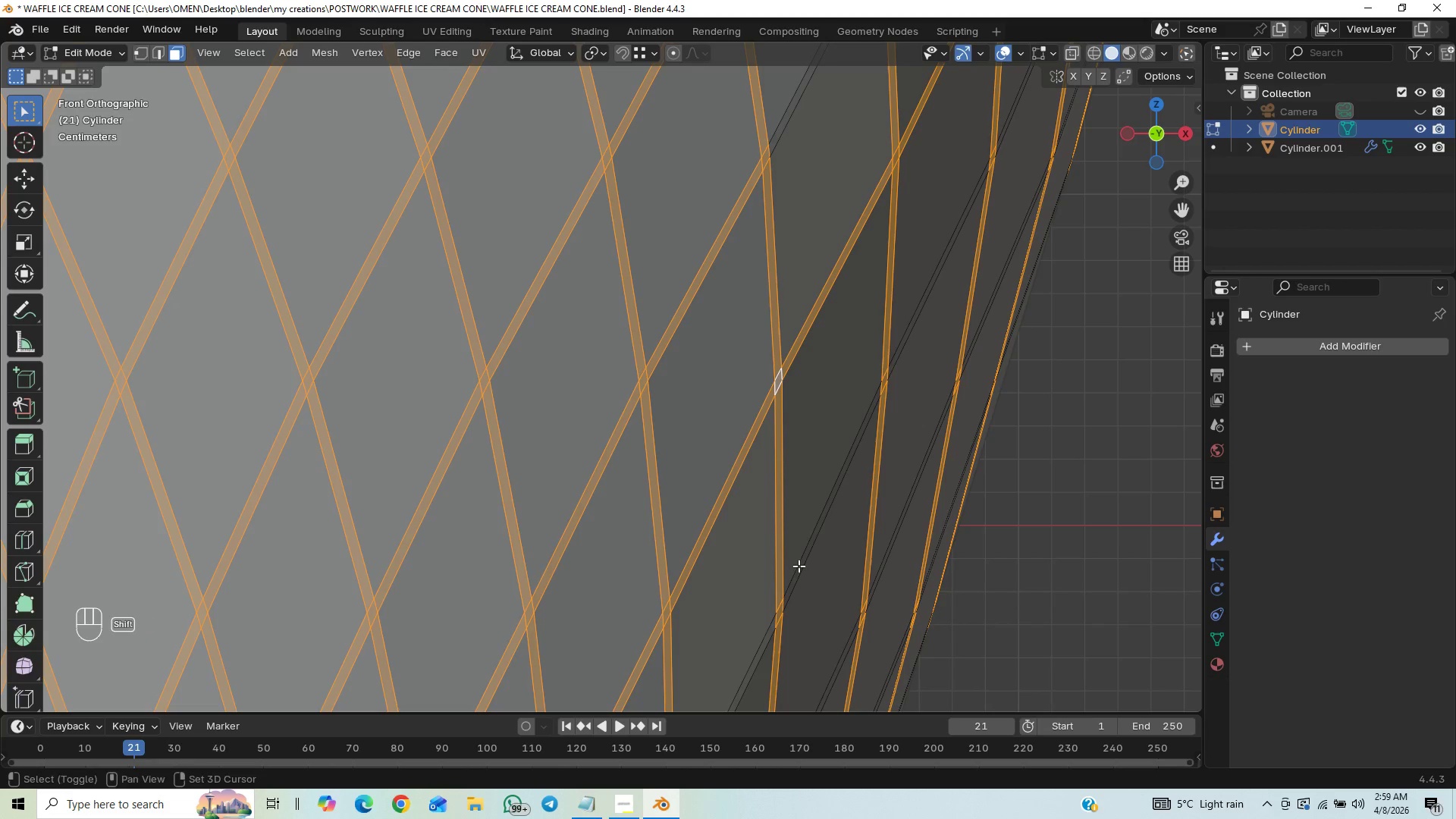 
hold_key(key=AltLeft, duration=0.5)
 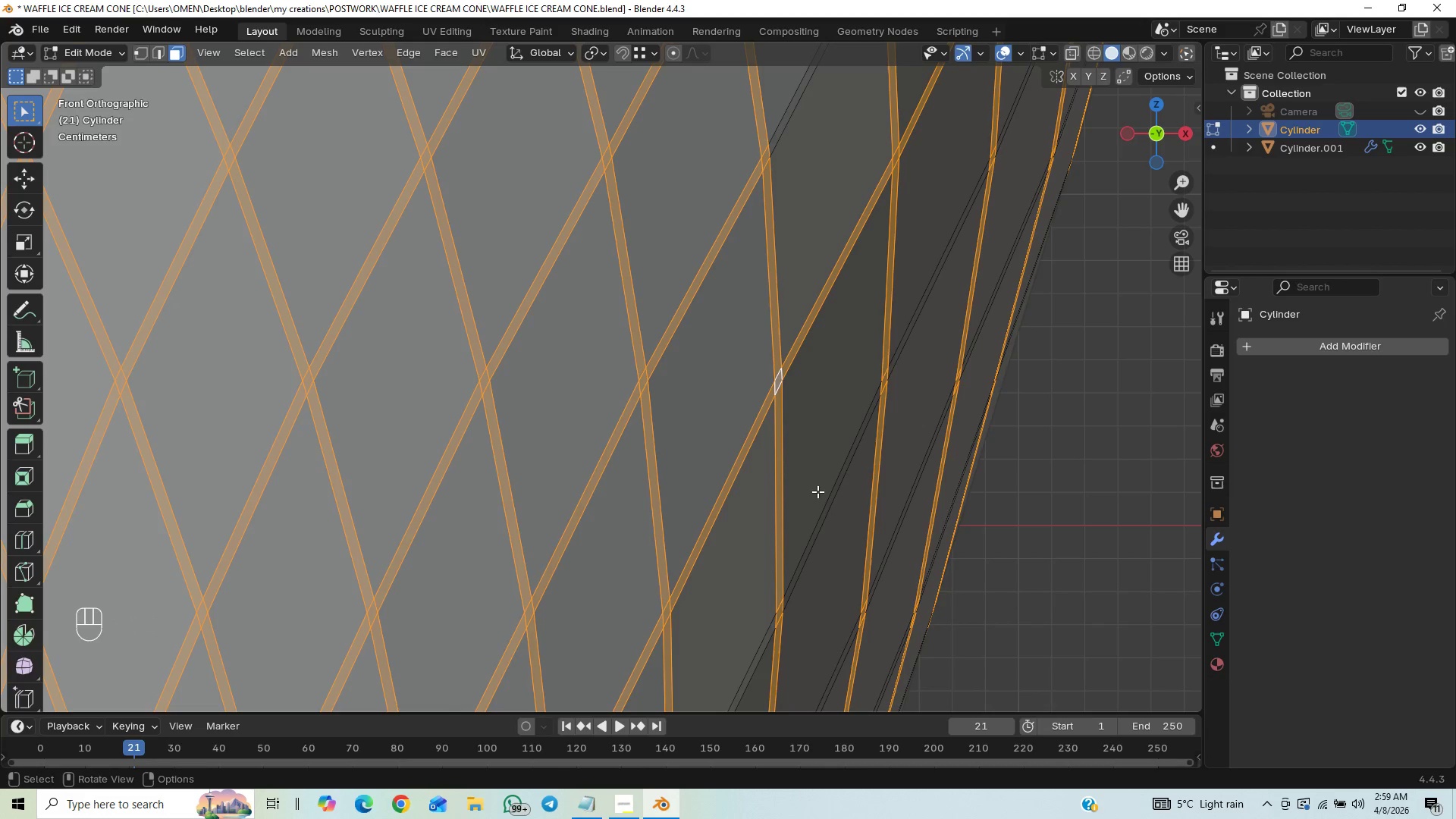 
hold_key(key=ControlLeft, duration=1.06)
 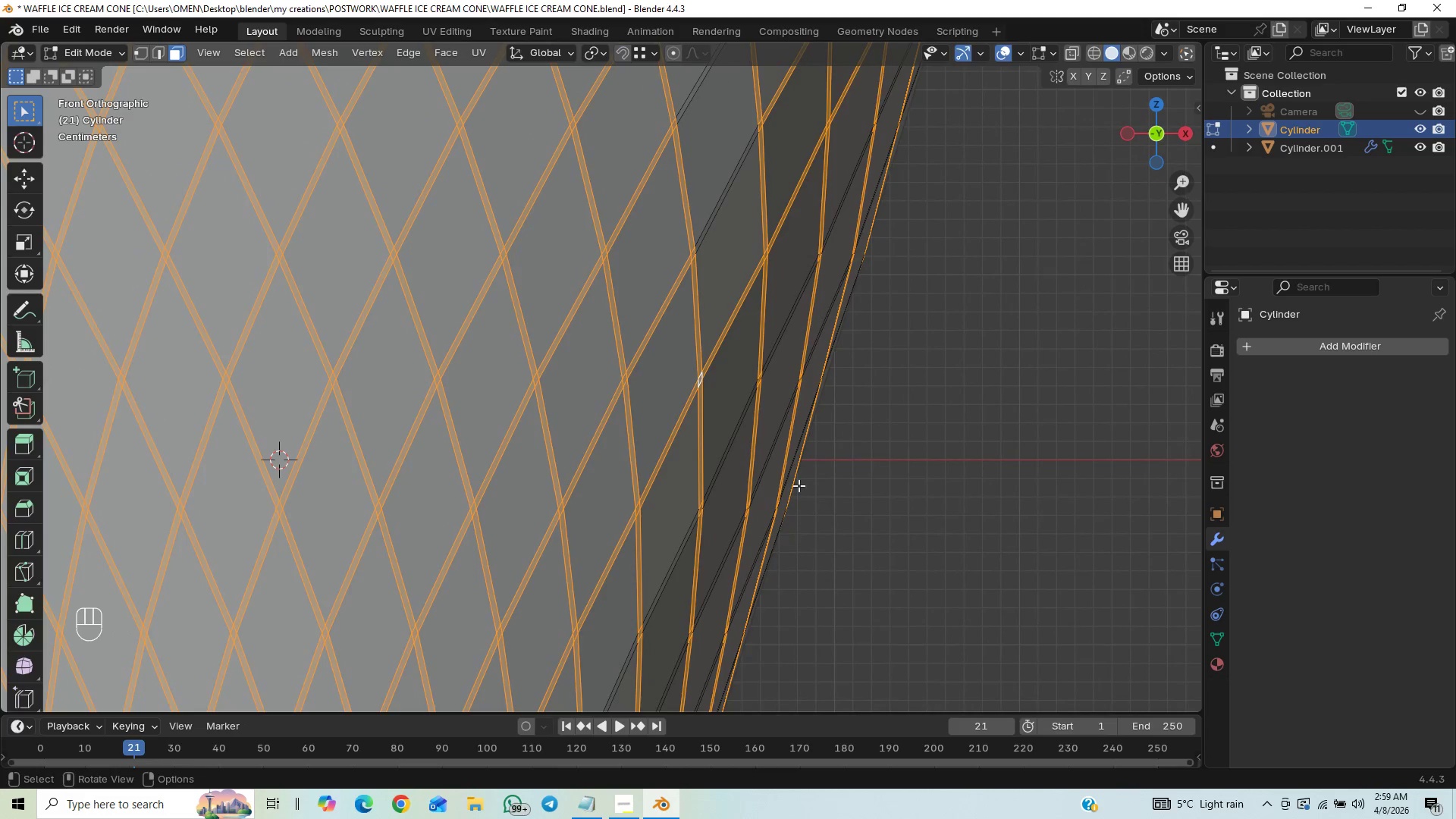 
hold_key(key=ControlLeft, duration=0.48)
 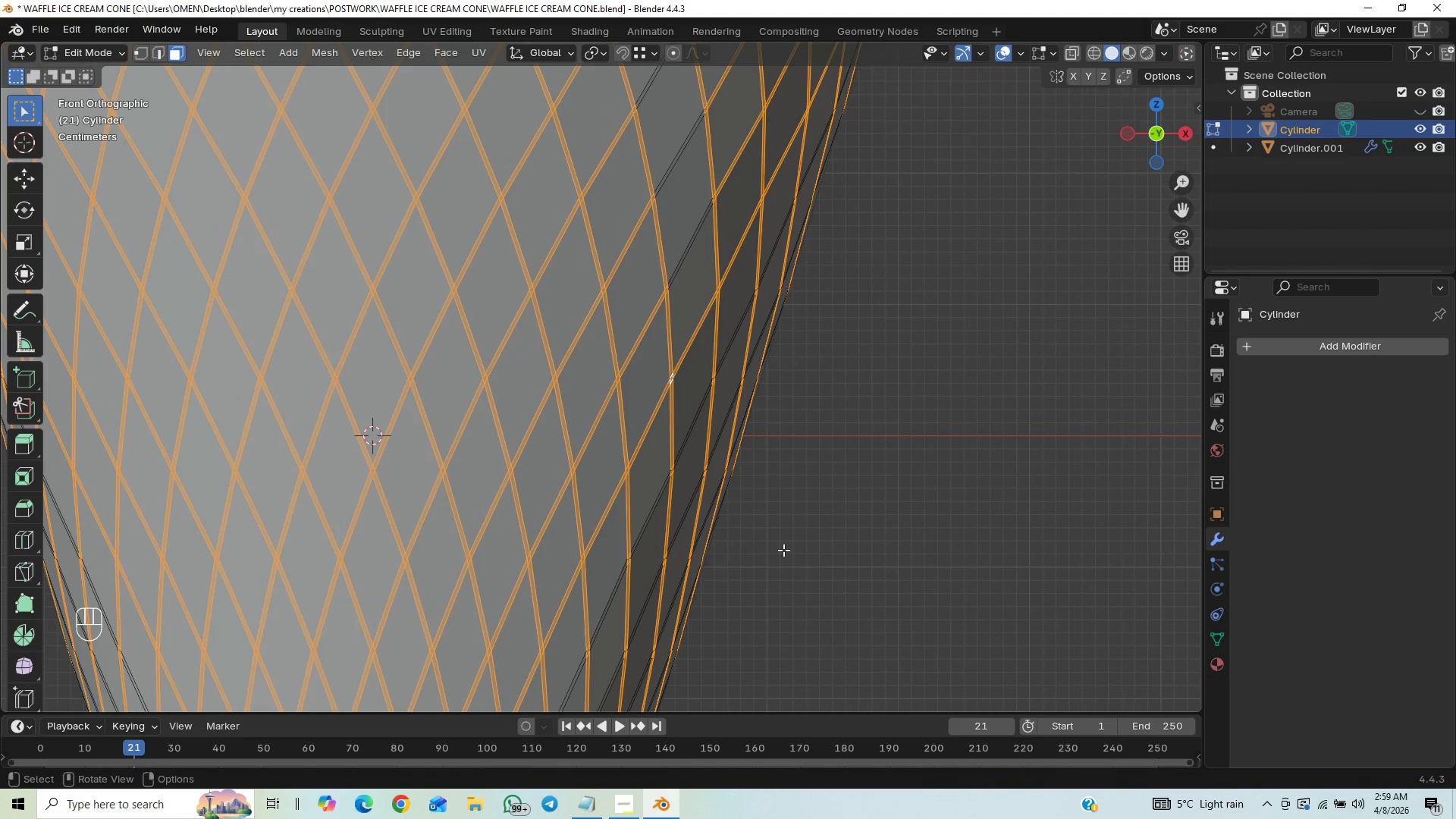 
key(Control+Z)
 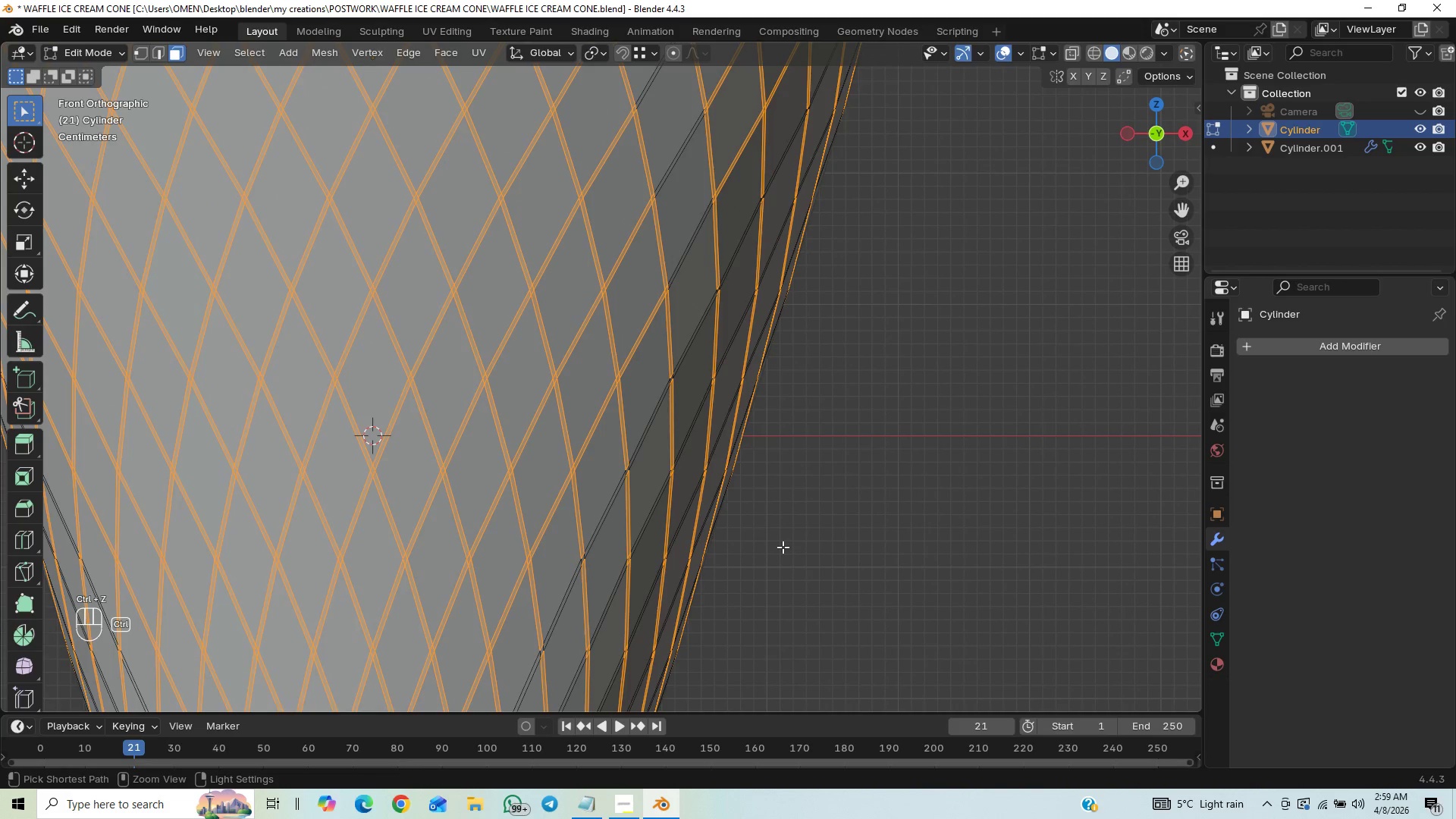 
key(Control+Z)
 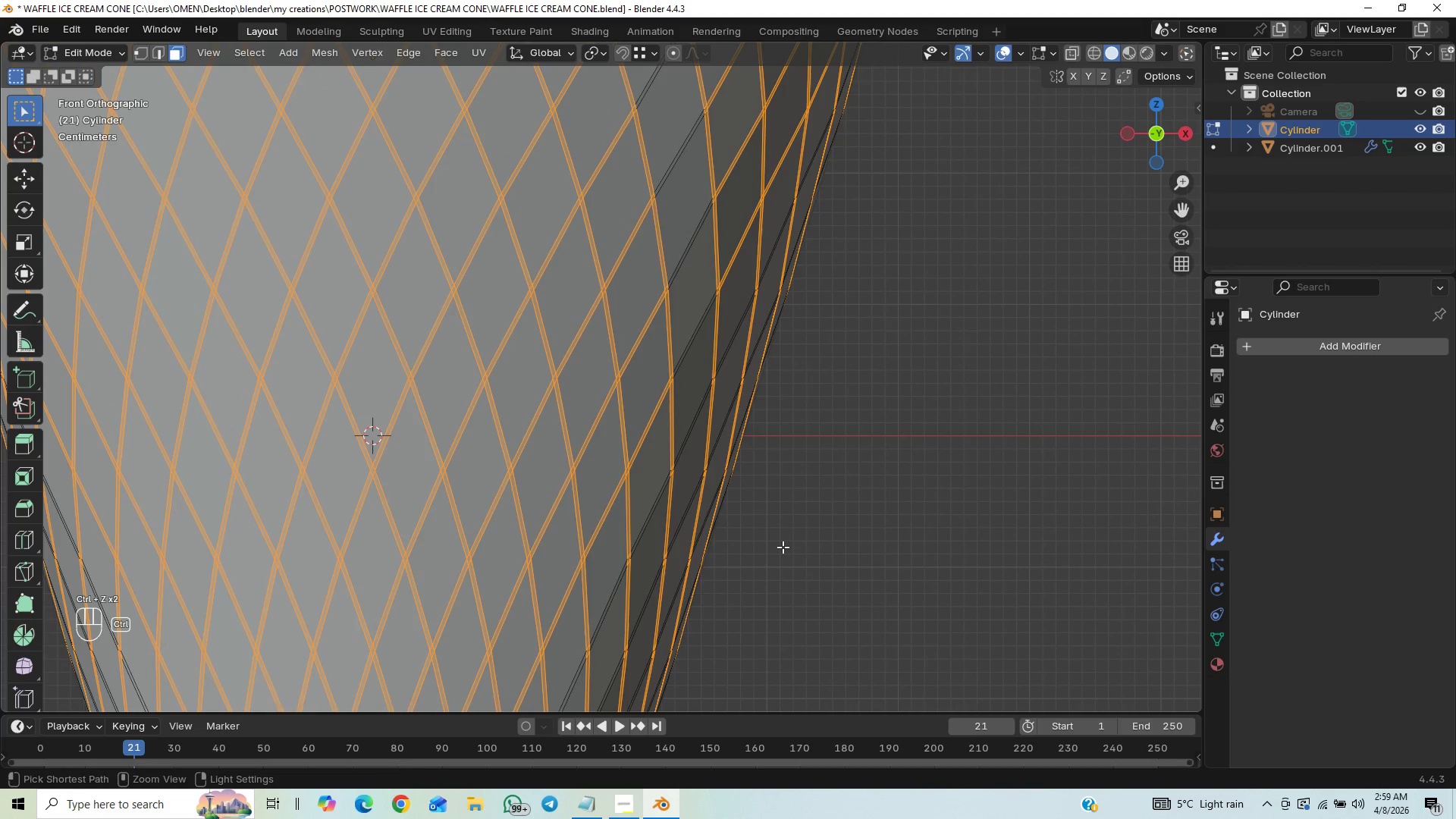 
key(Control+Z)
 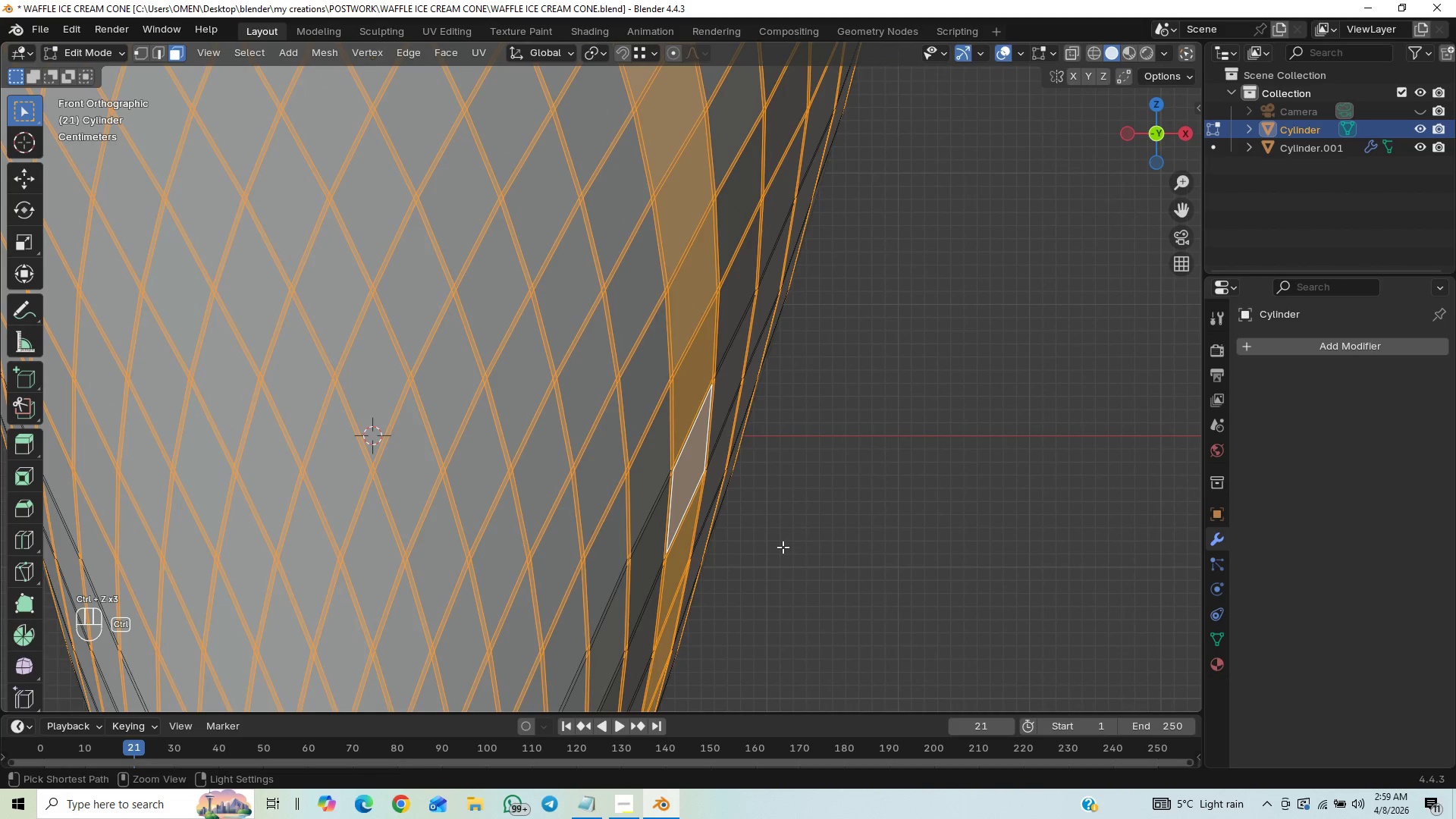 
key(Control+Z)
 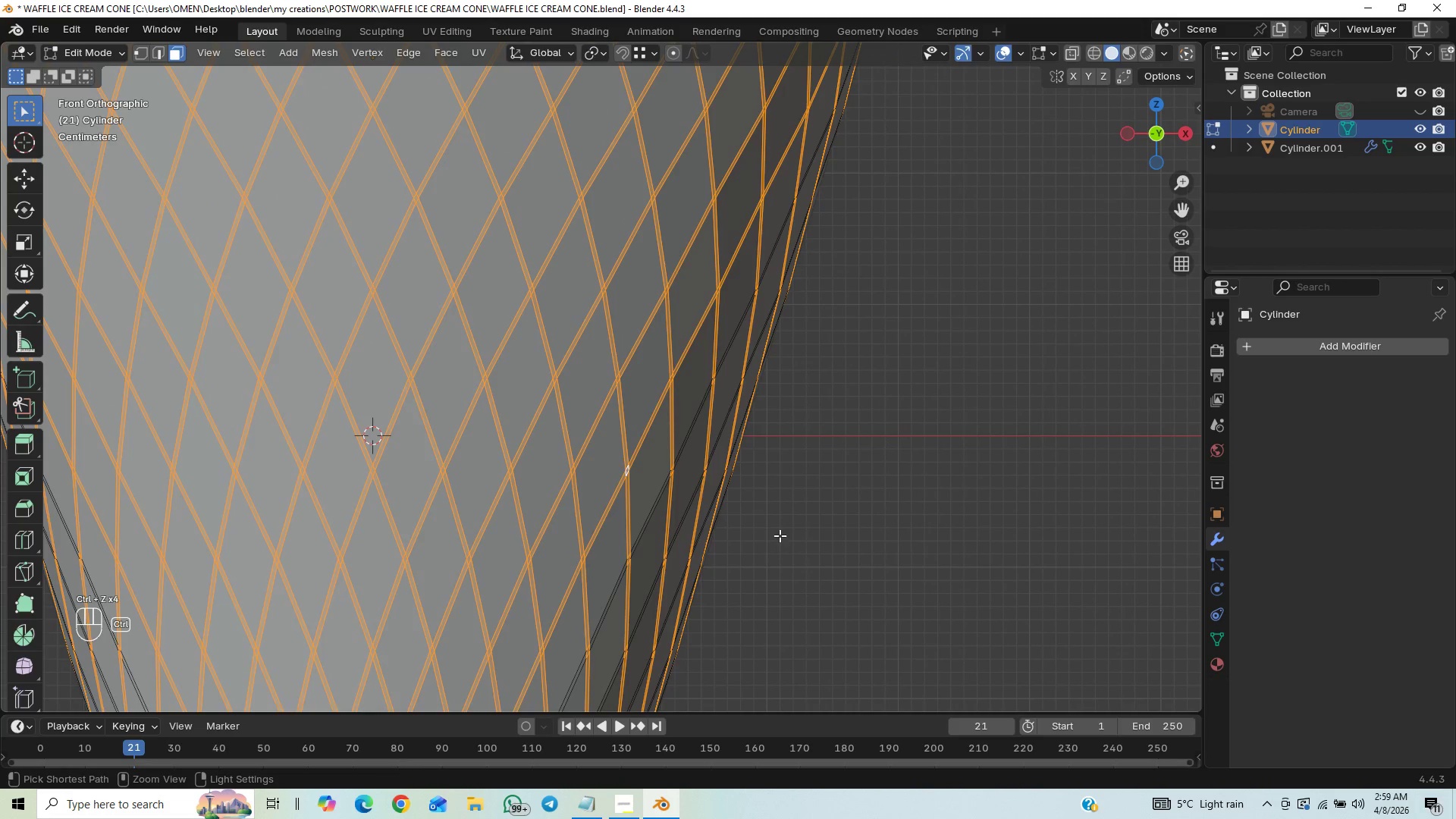 
key(Control+Z)
 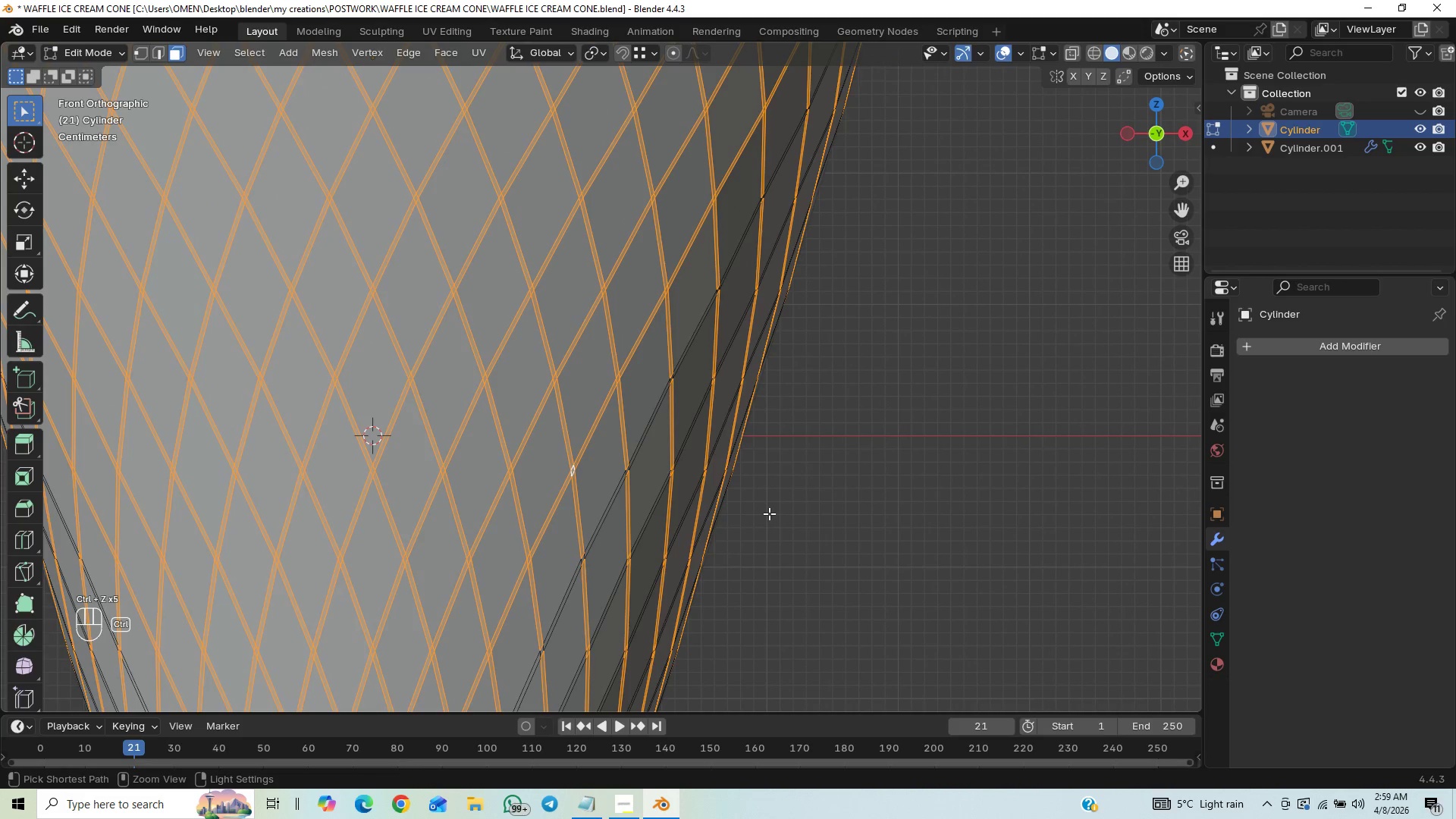 
key(Control+Z)
 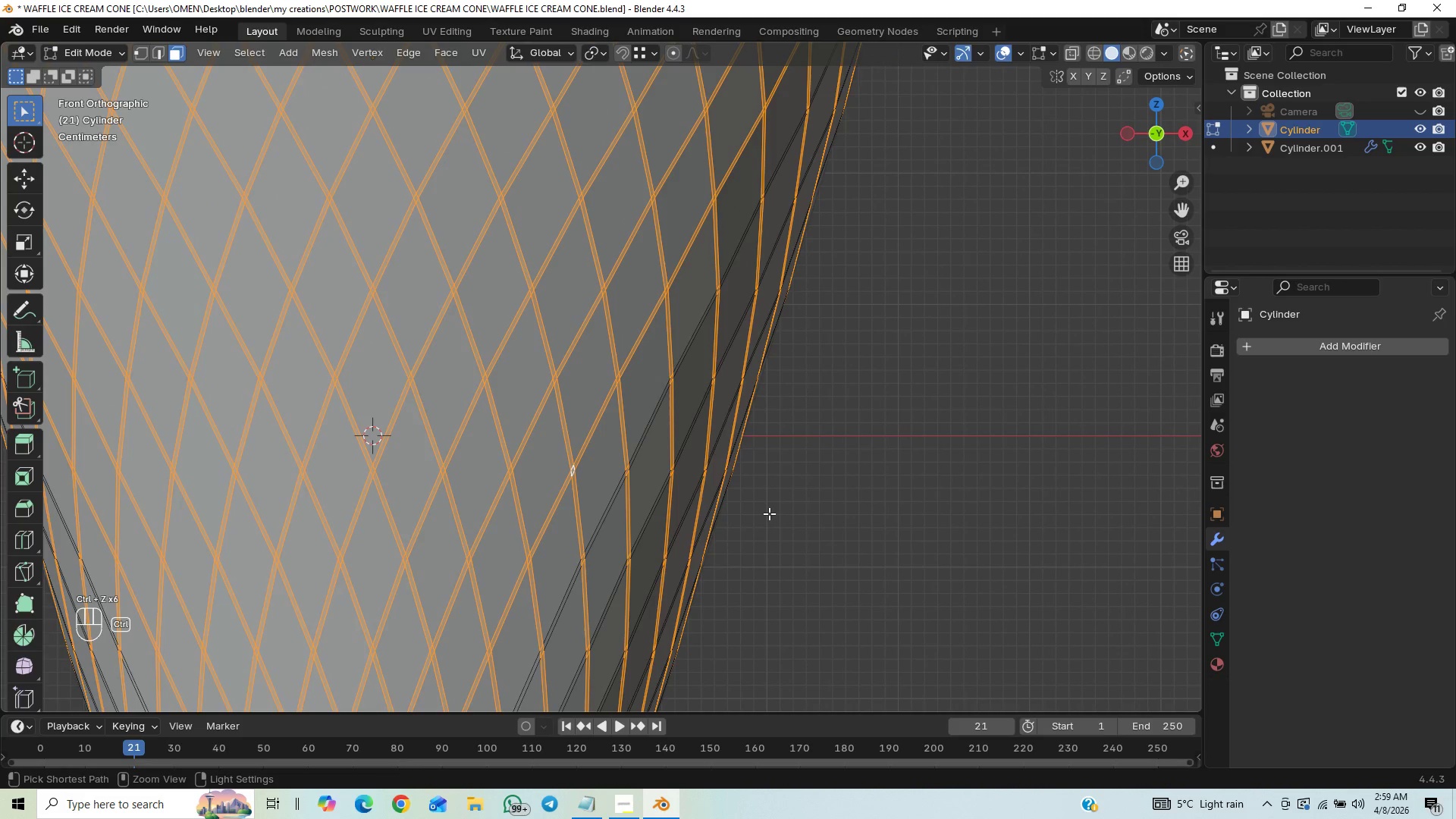 
key(Control+Z)
 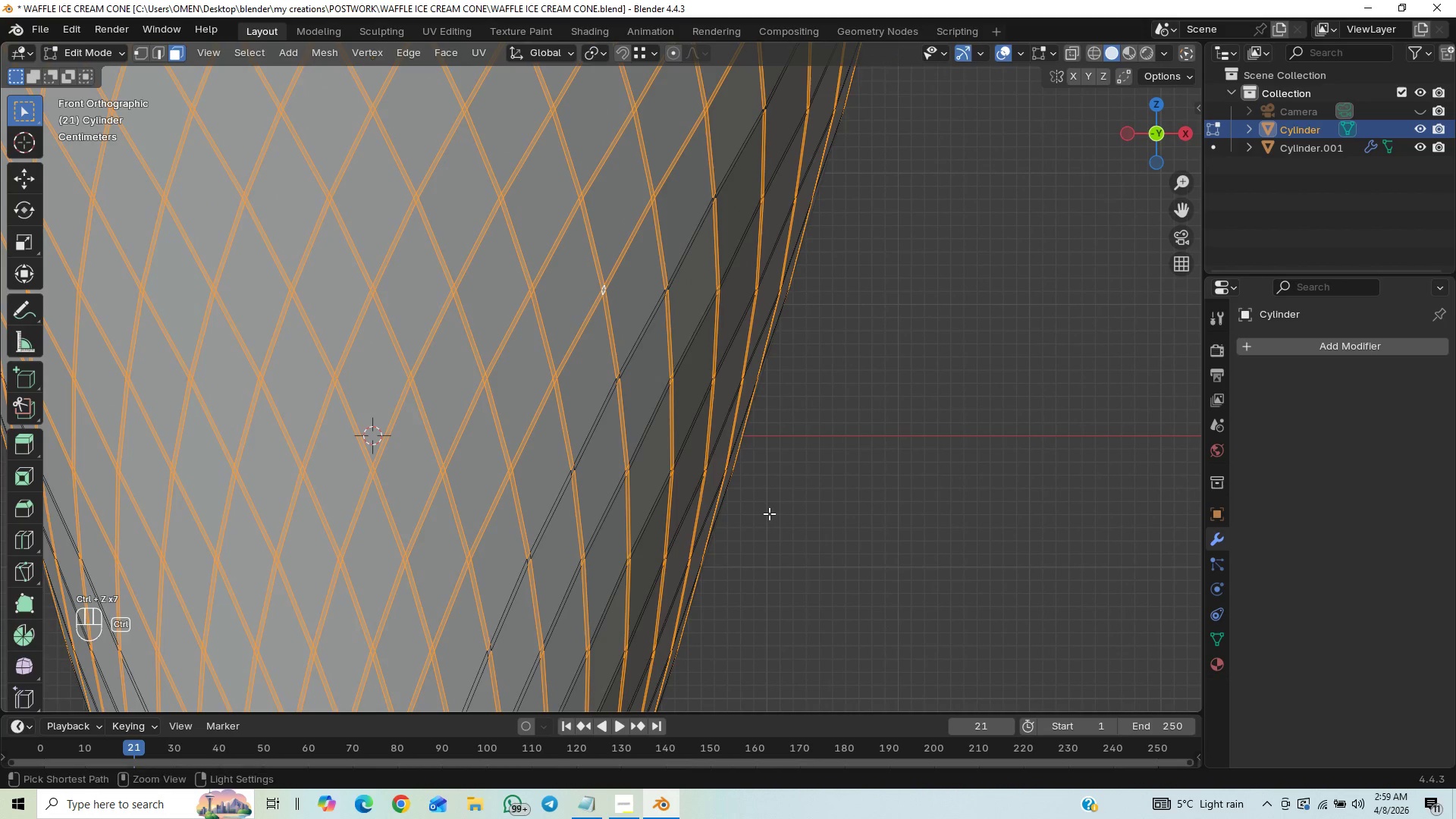 
key(Control+Shift+Z)
 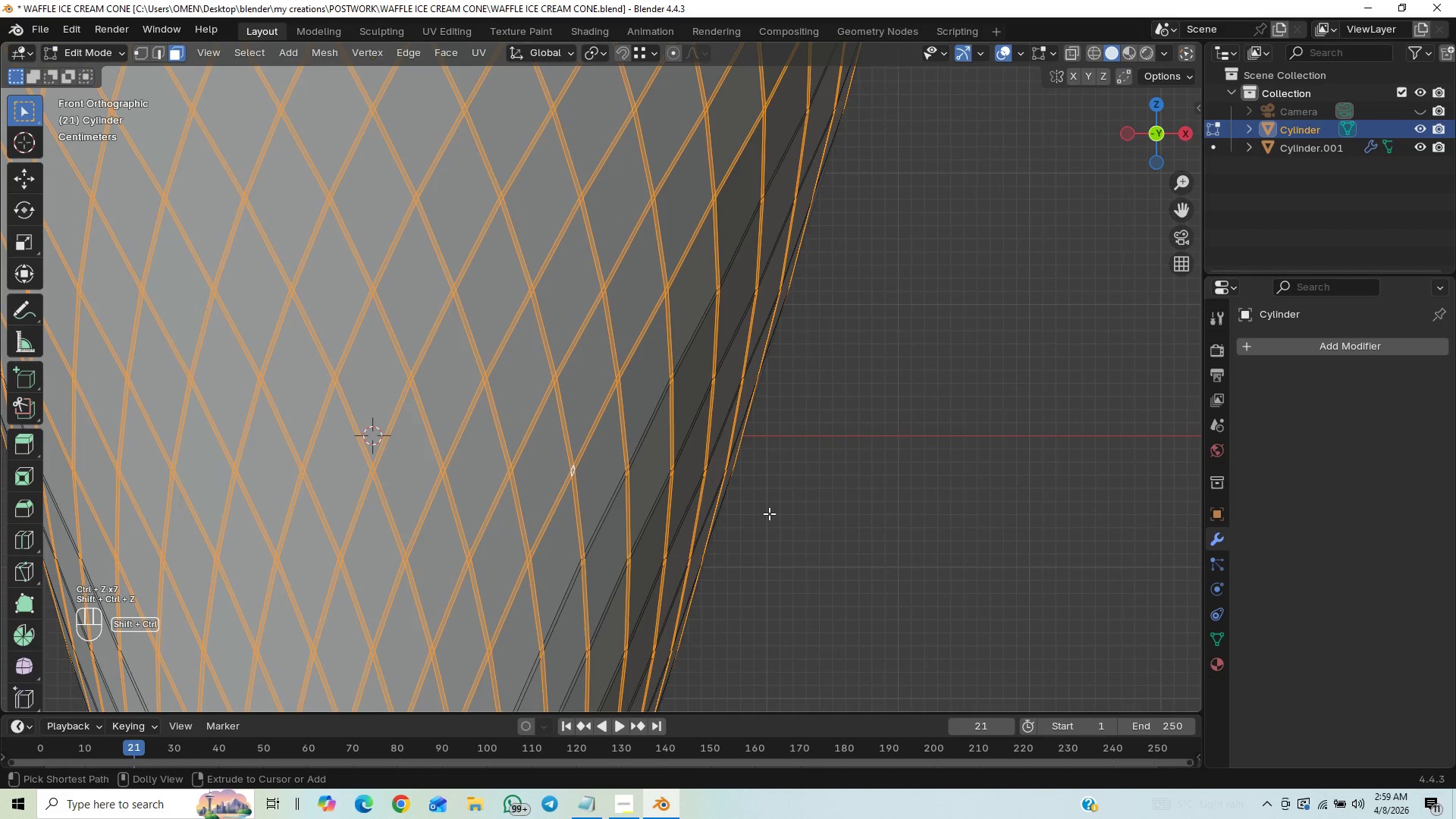 
key(Control+Shift+Z)
 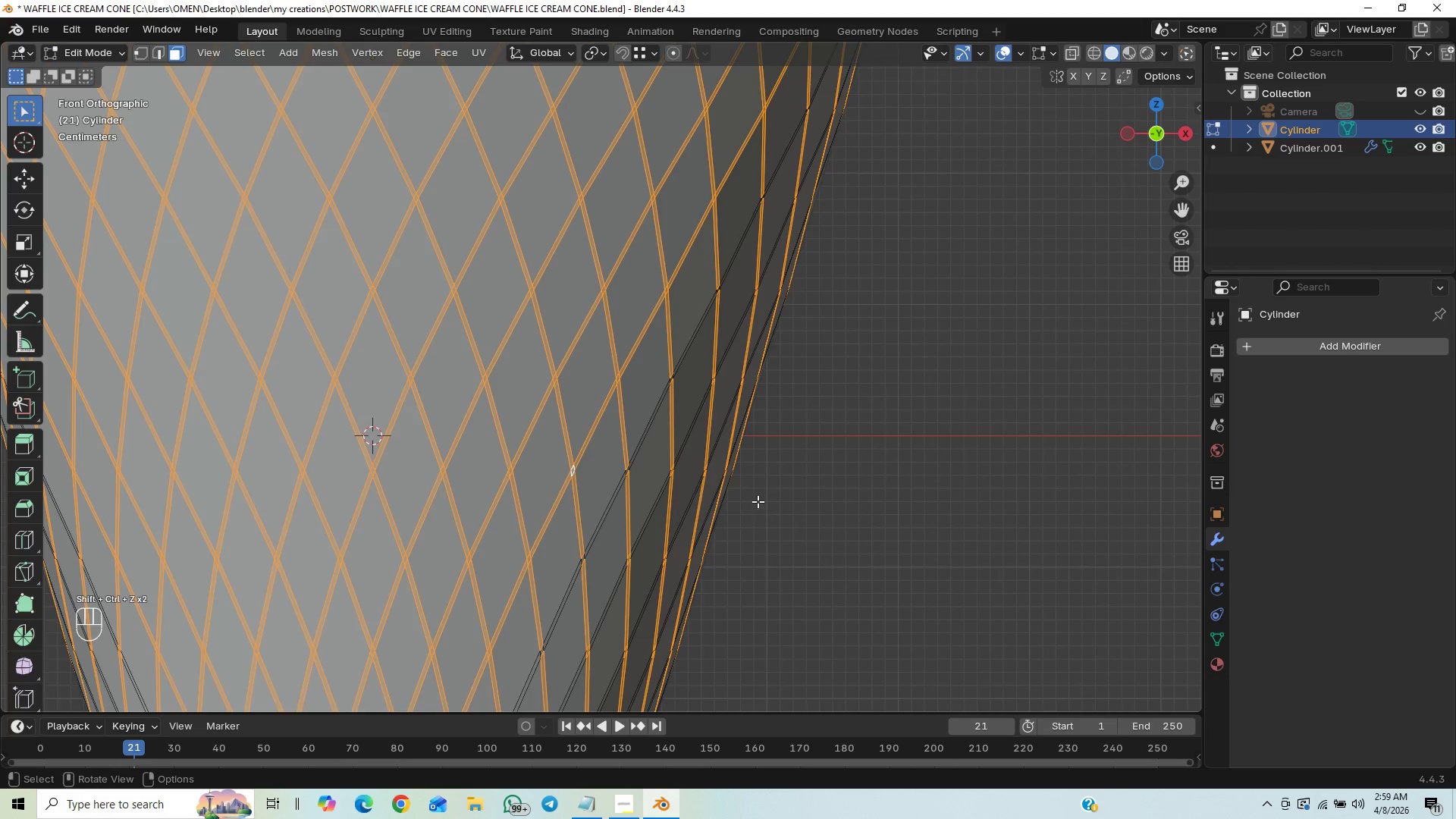 
hold_key(key=ControlLeft, duration=0.66)
 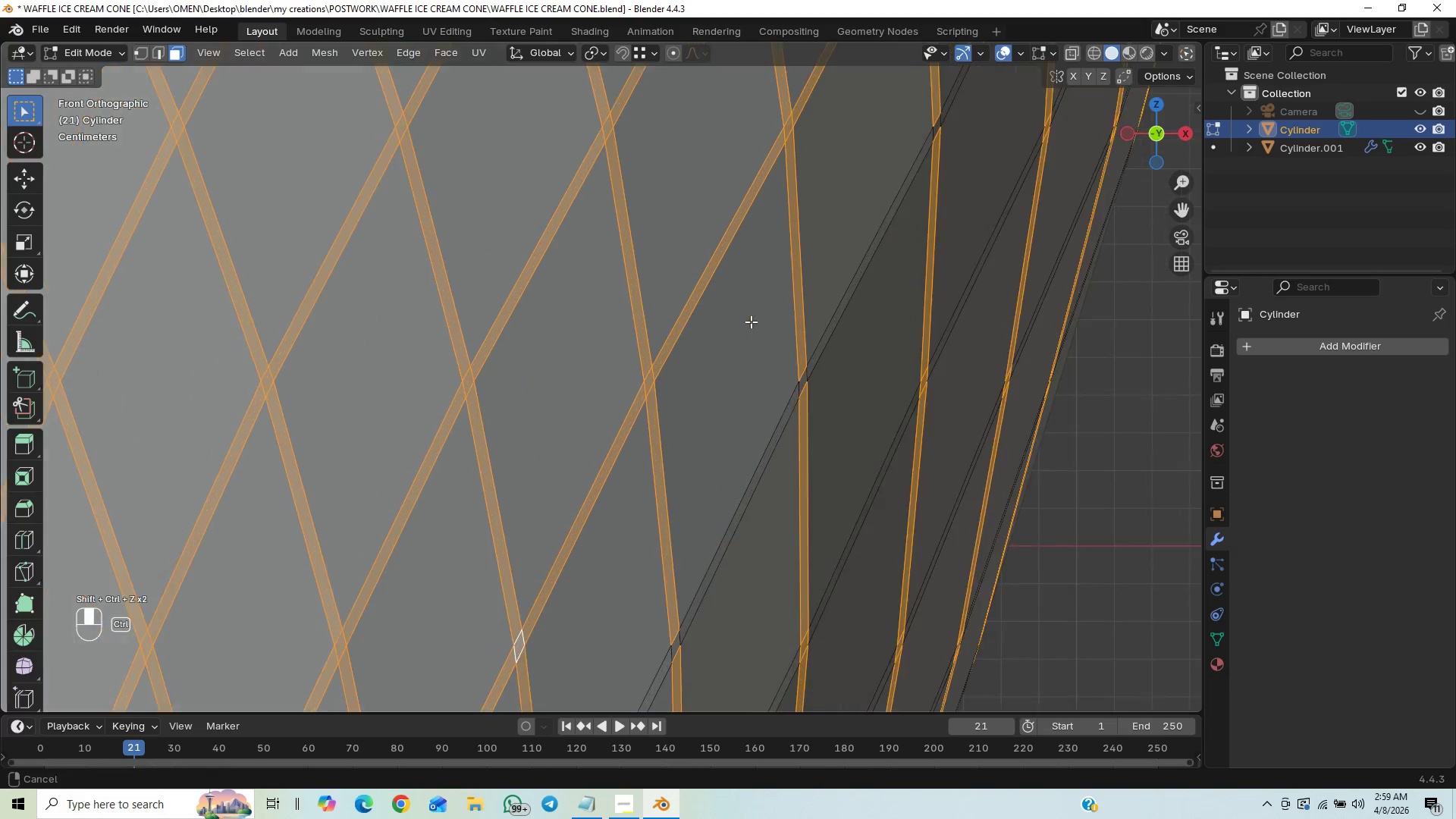 
hold_key(key=ControlLeft, duration=0.66)
 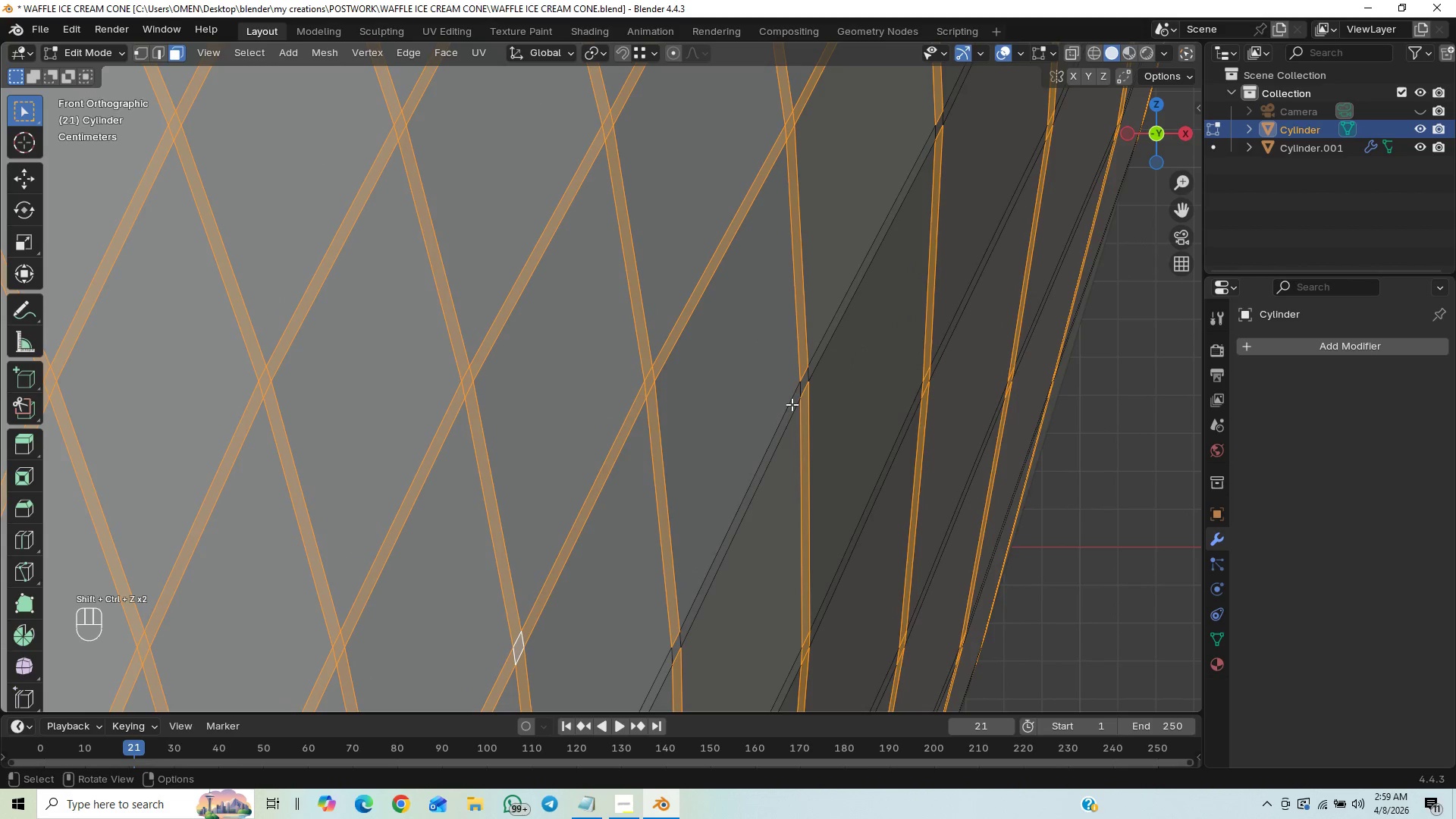 
hold_key(key=ShiftLeft, duration=1.5)
 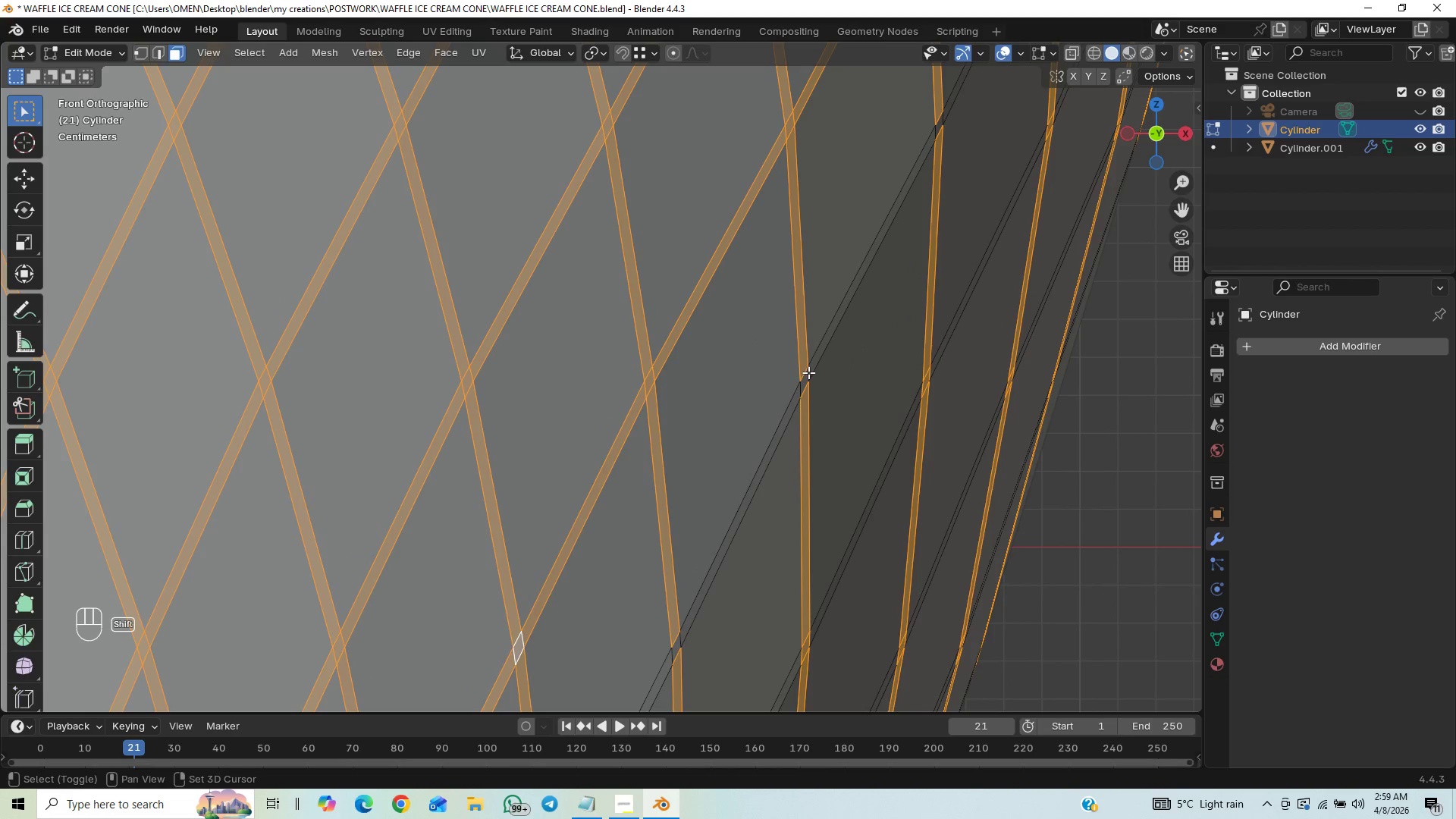 
hold_key(key=ShiftLeft, duration=0.88)
 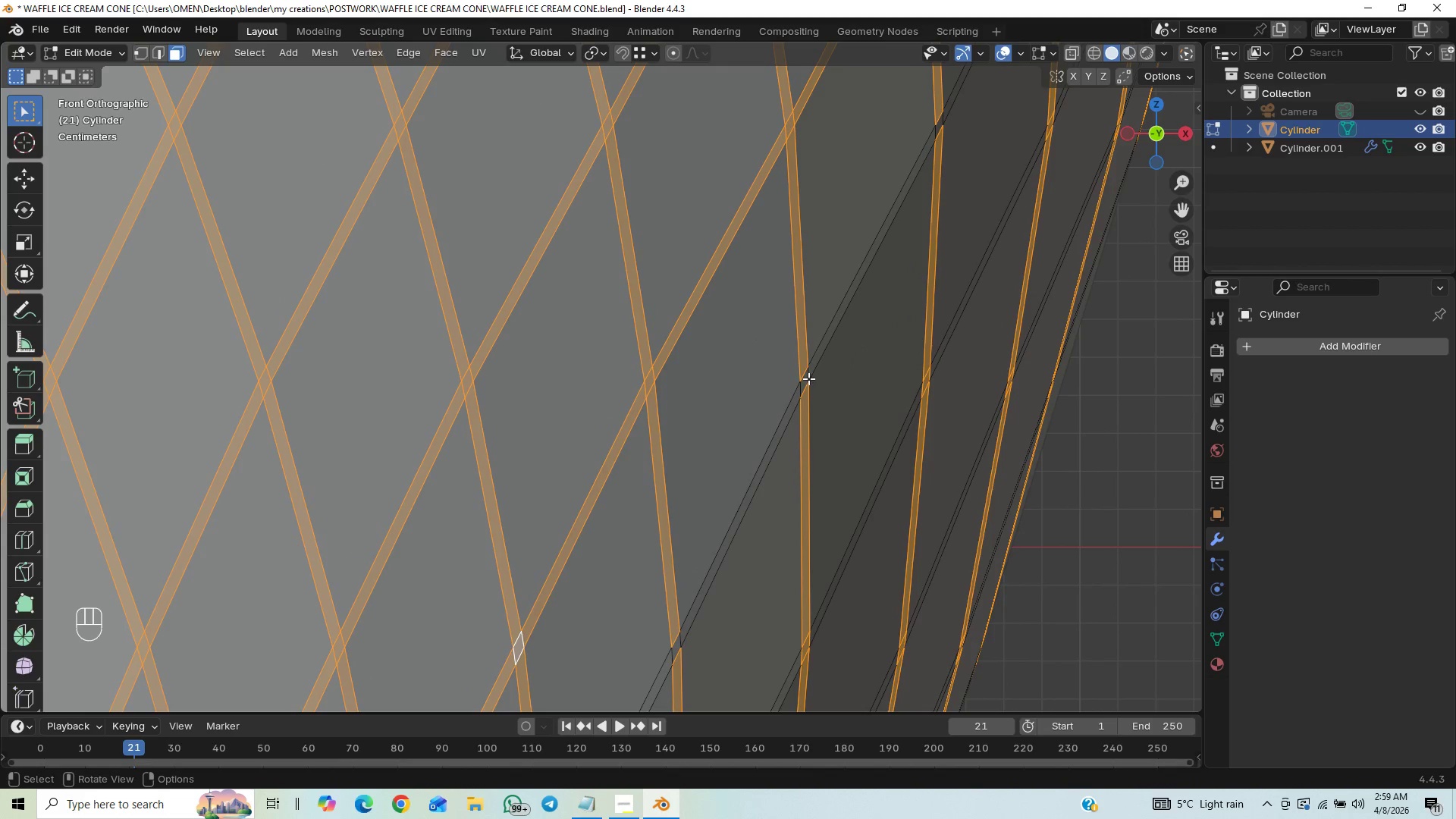 
hold_key(key=ShiftLeft, duration=1.86)
hold_key(key=AltLeft, duration=1.5)
left_click([808, 375])
 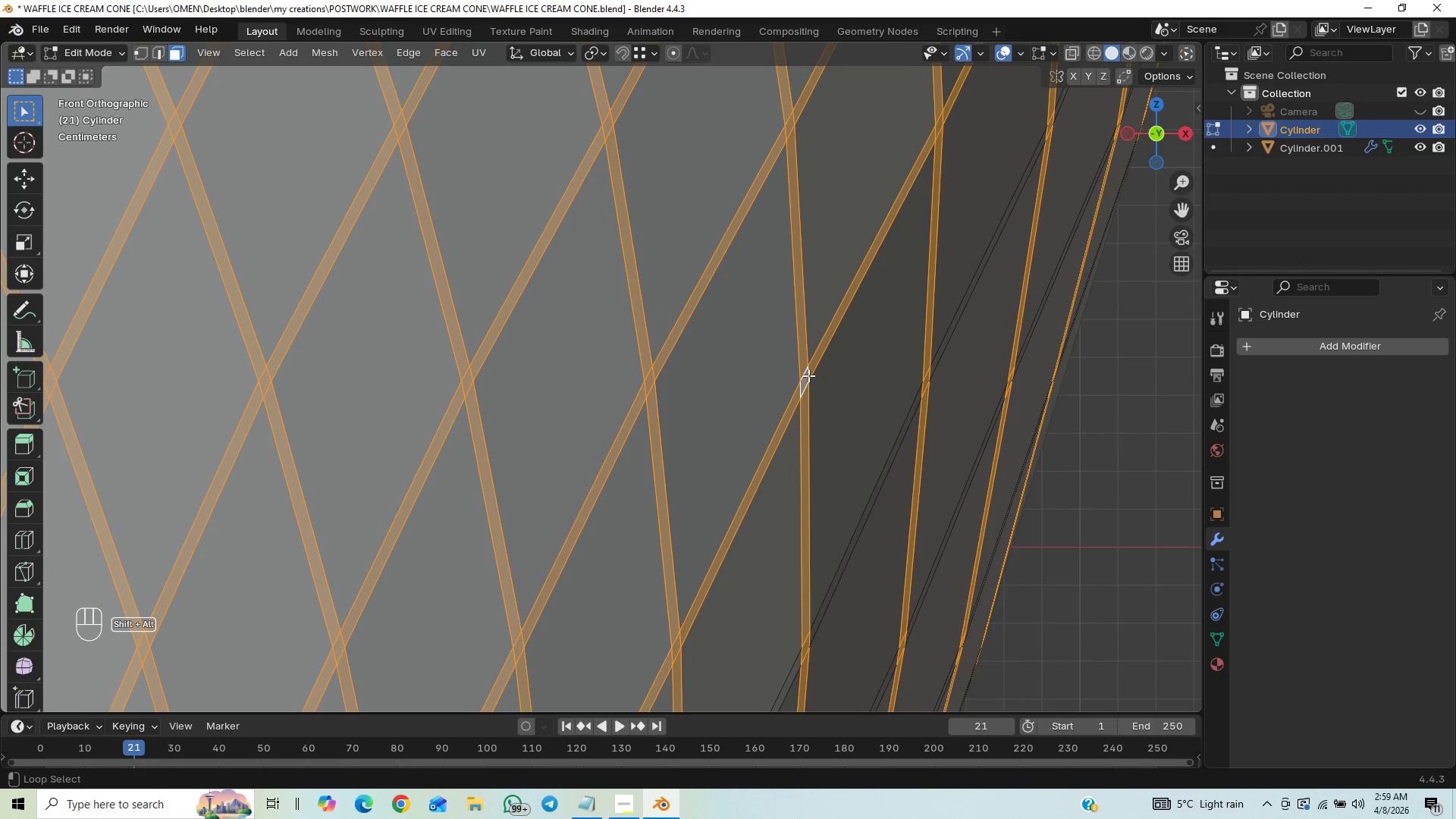 
key(Alt+Shift+AltLeft)
 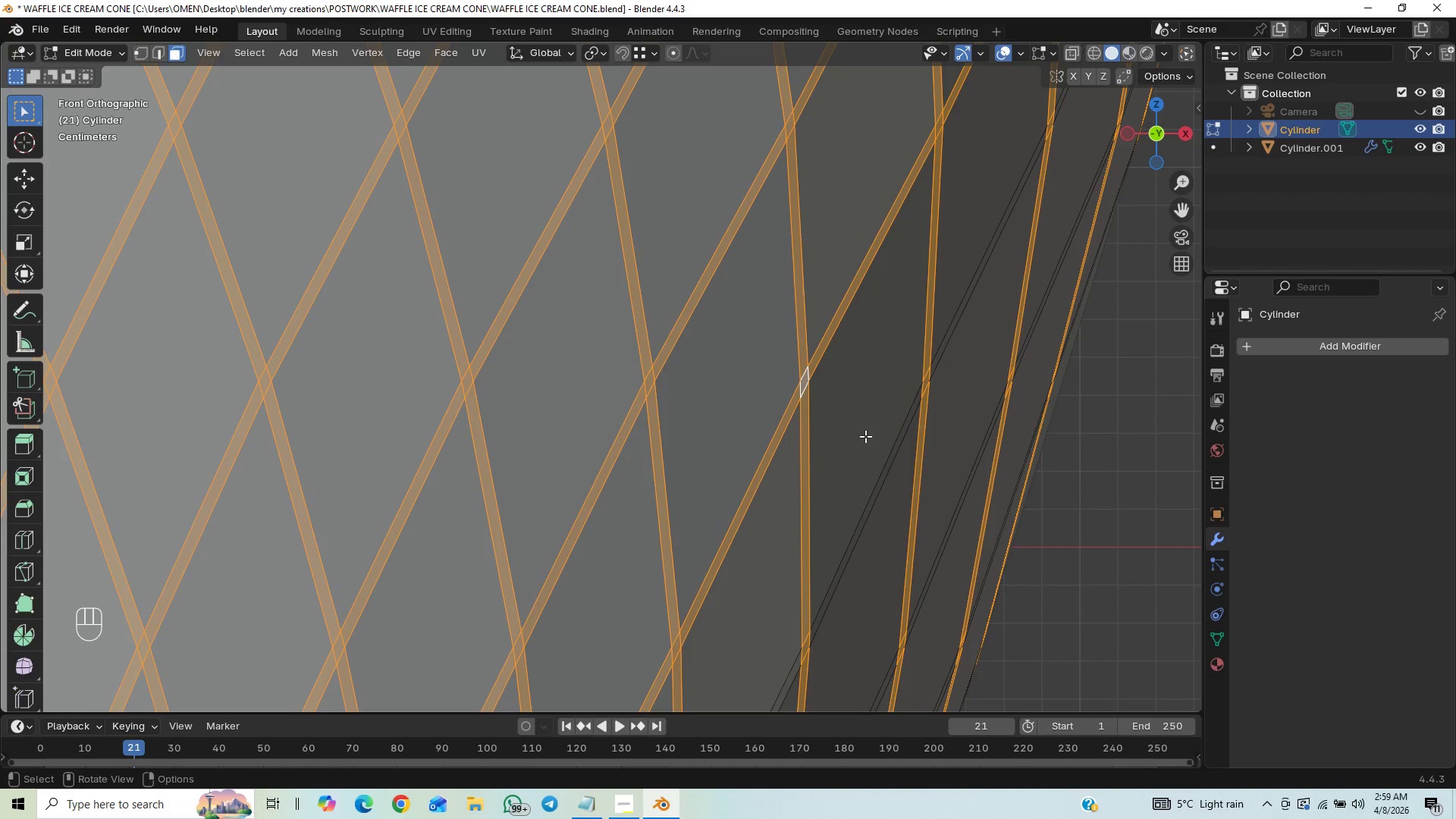 
hold_key(key=ShiftLeft, duration=3.58)
 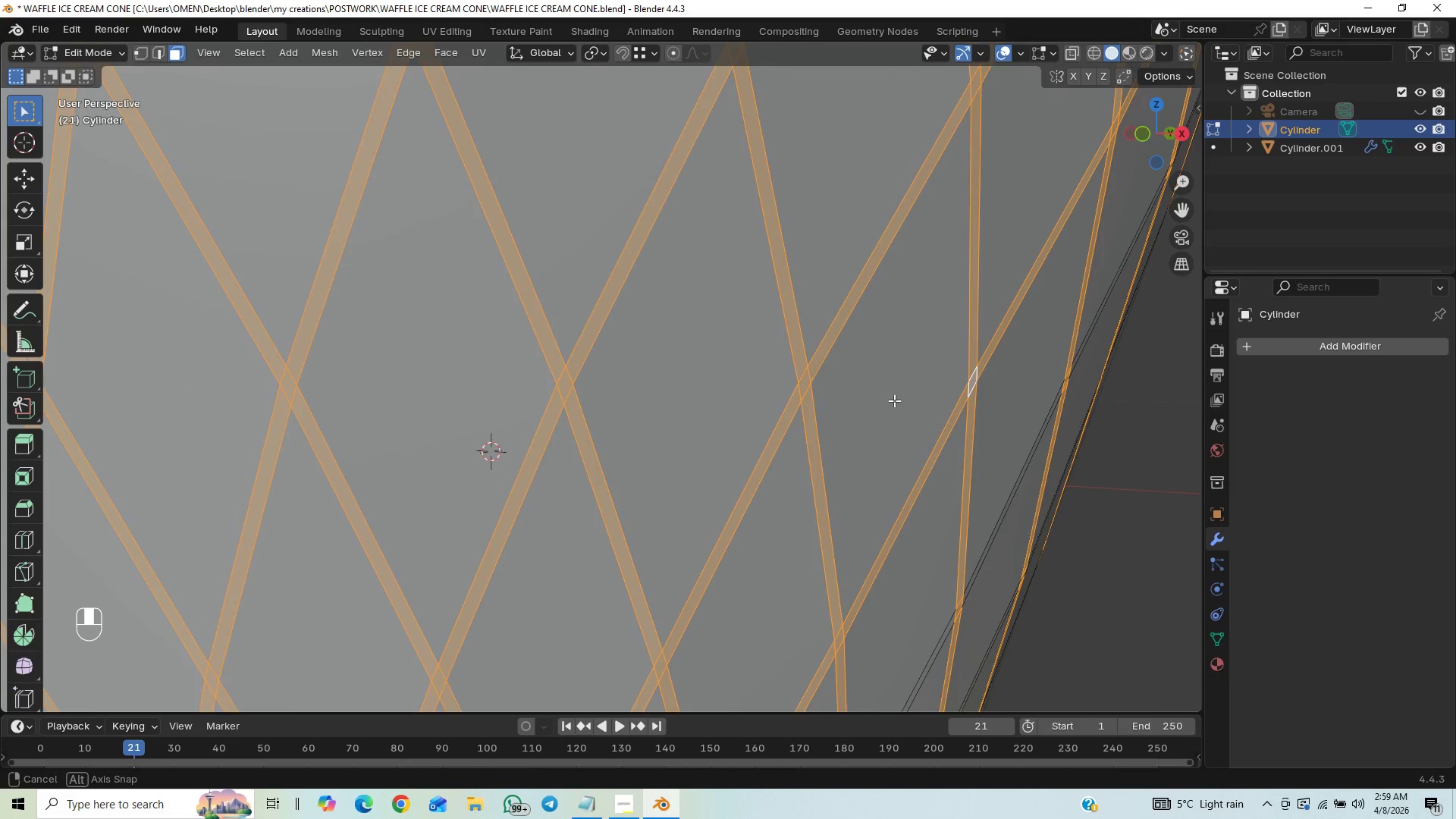 
hold_key(key=AltLeft, duration=1.5)
 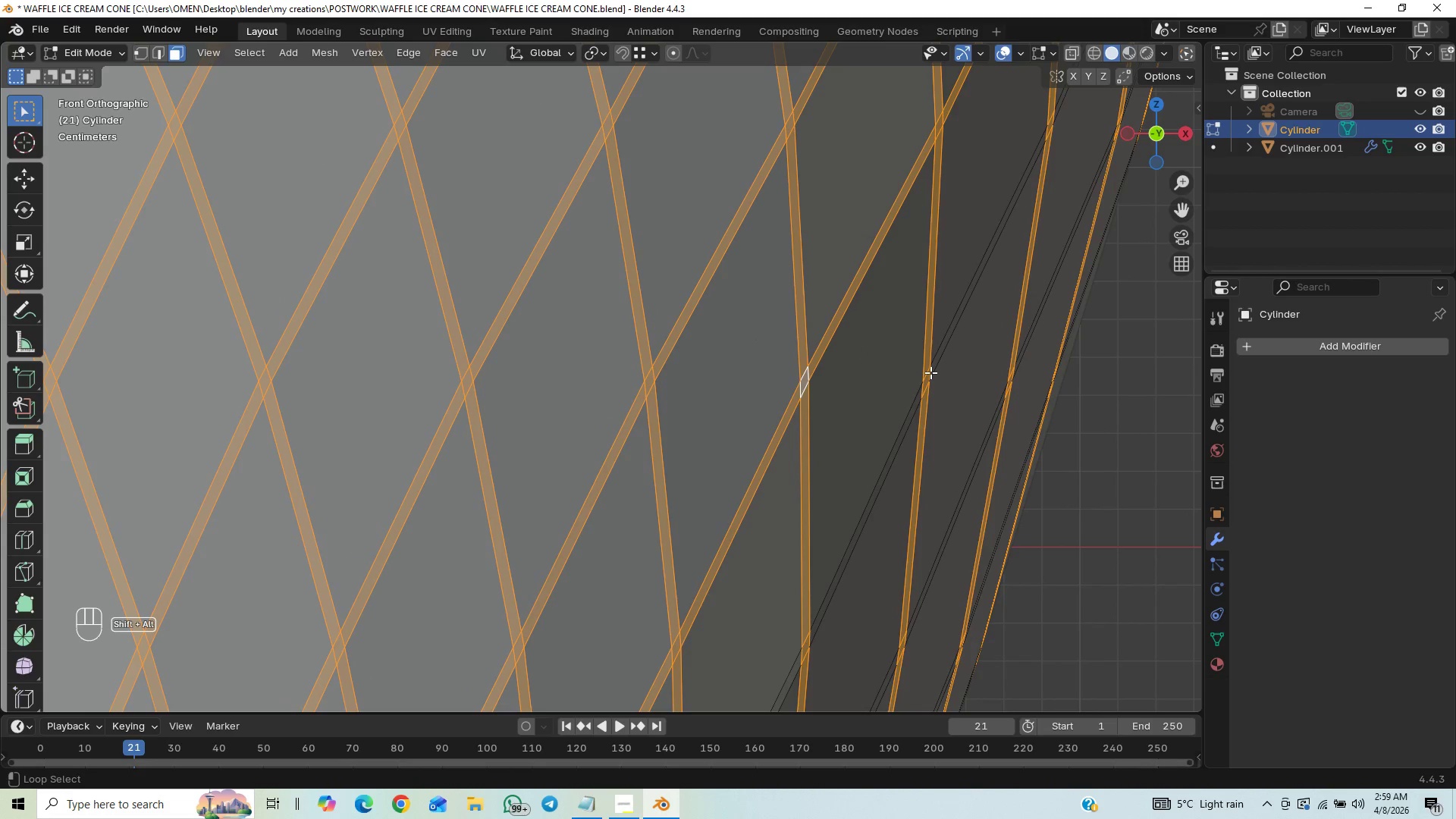 
hold_key(key=AltLeft, duration=1.51)
left_click([930, 372])
 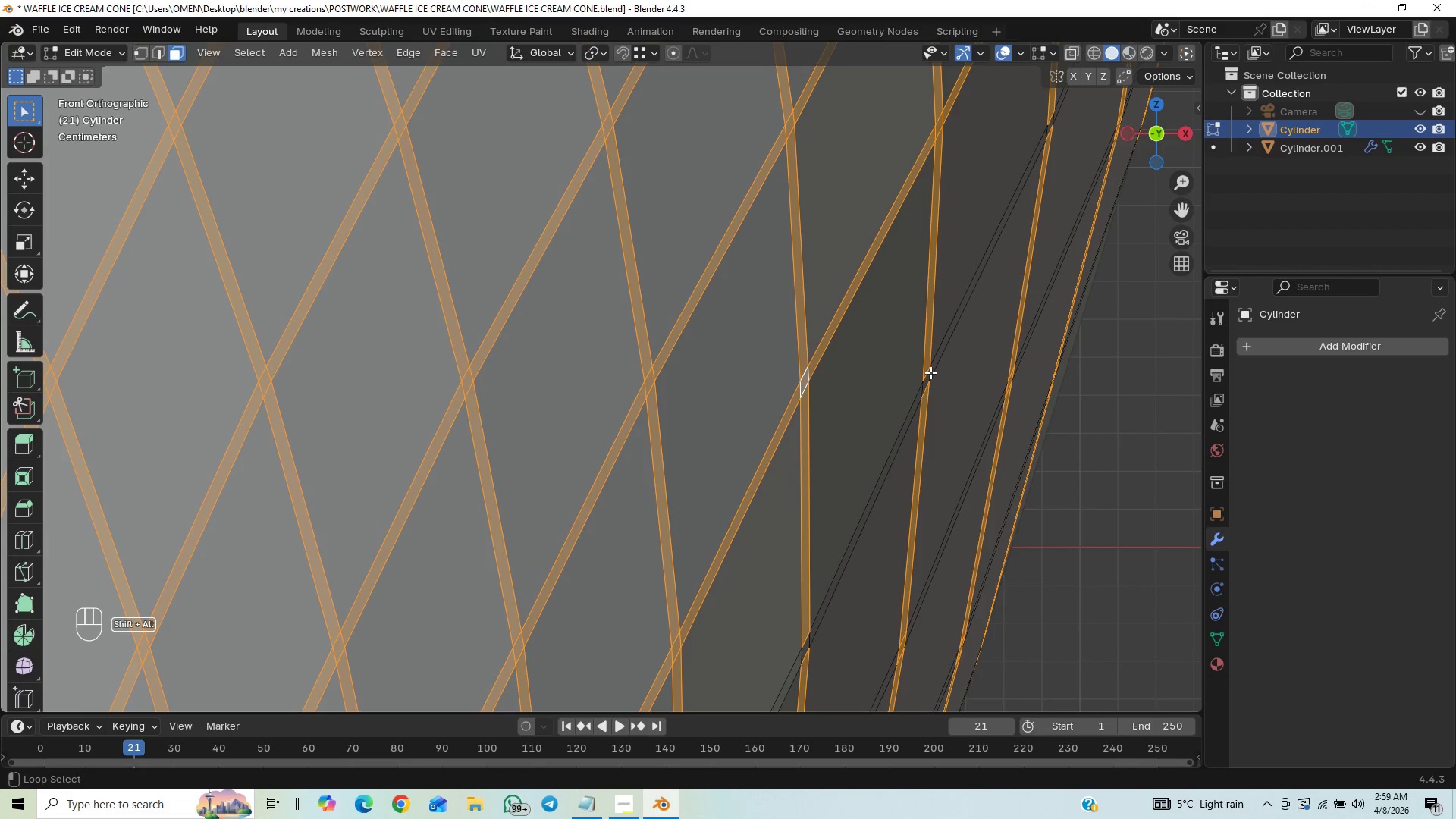 
left_click([930, 372])
 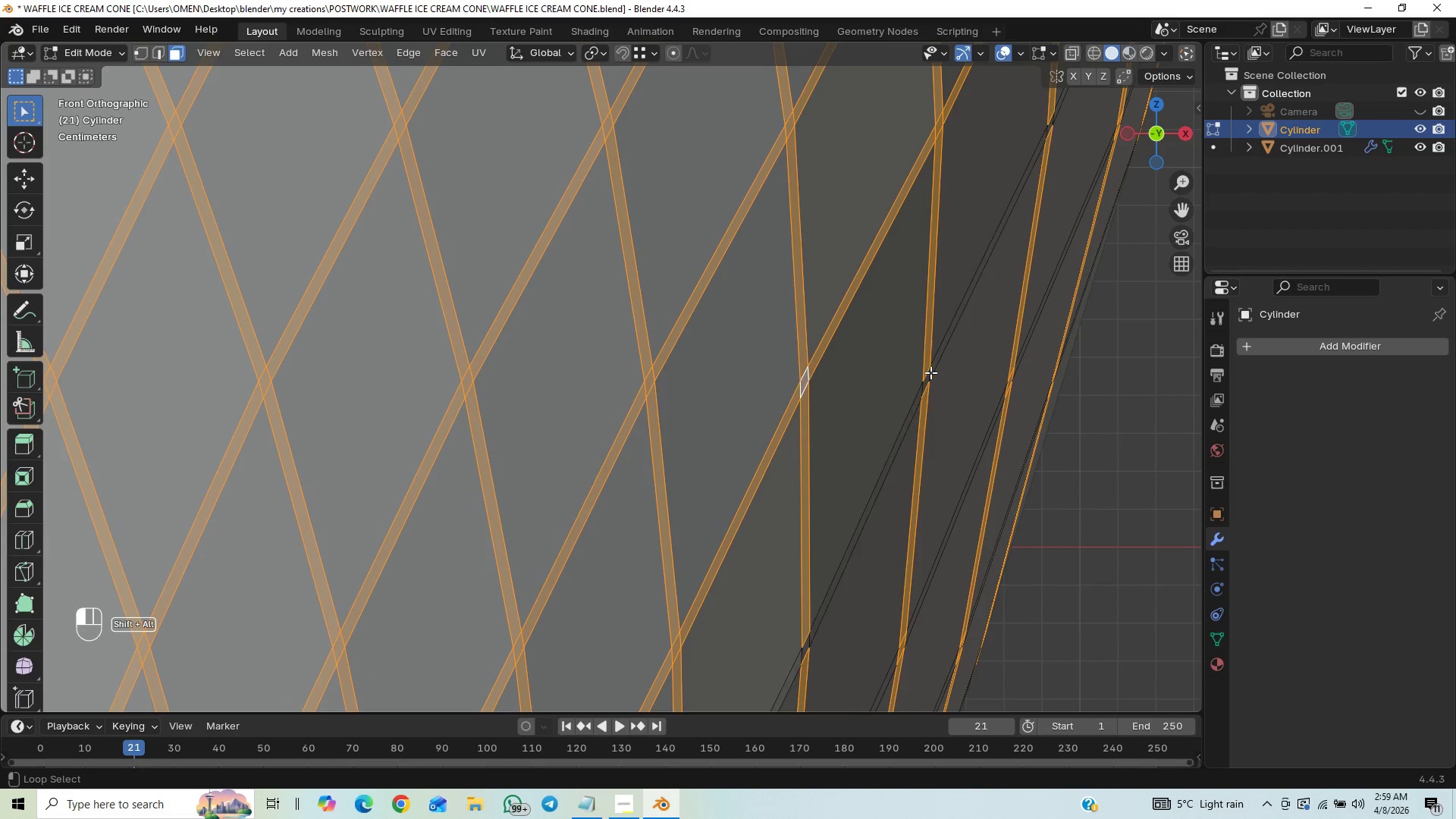 
hold_key(key=AltLeft, duration=0.48)
 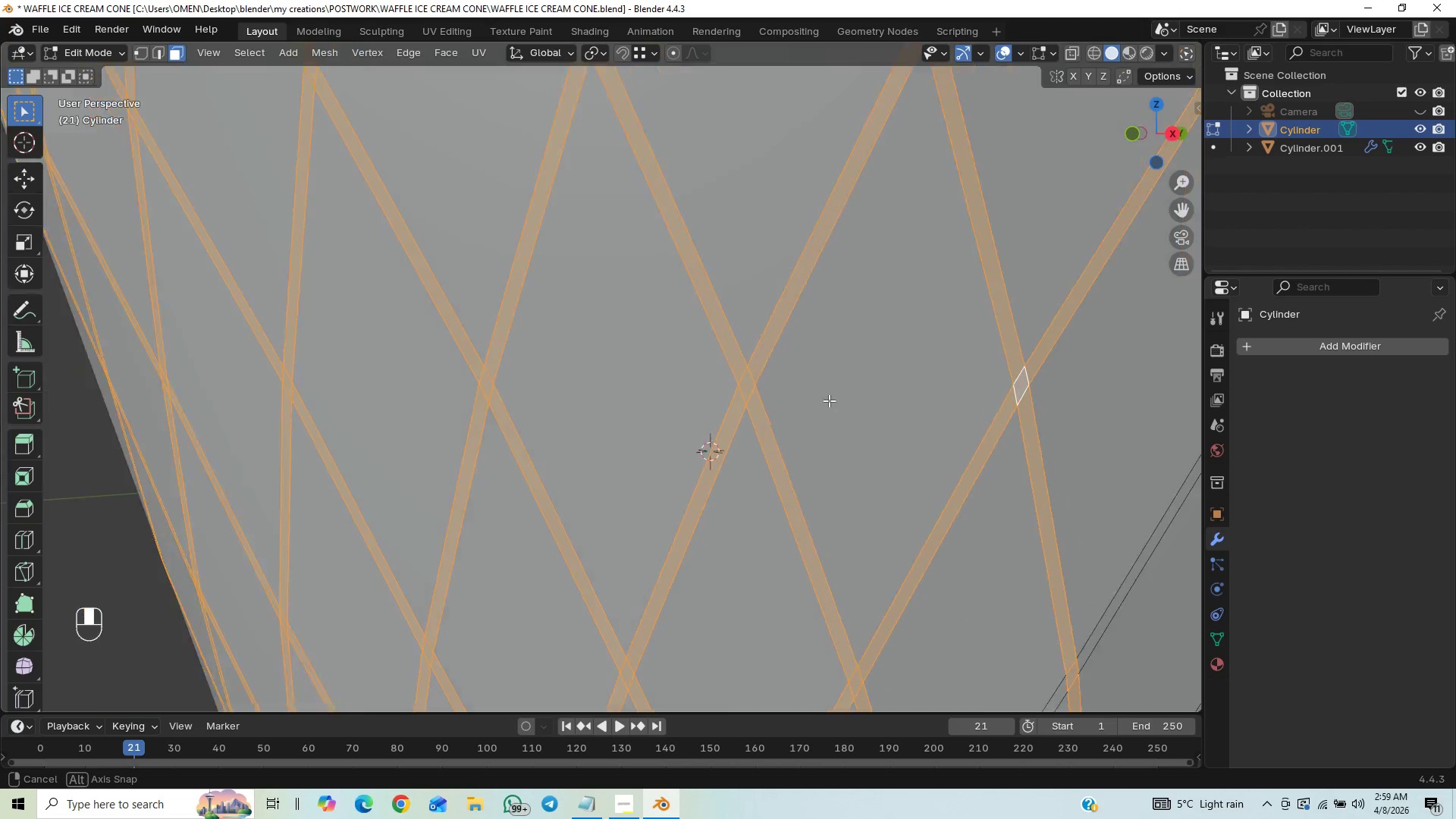 
hold_key(key=ShiftLeft, duration=8.12)
hold_key(key=AltLeft, duration=1.53)
left_click([717, 430])
 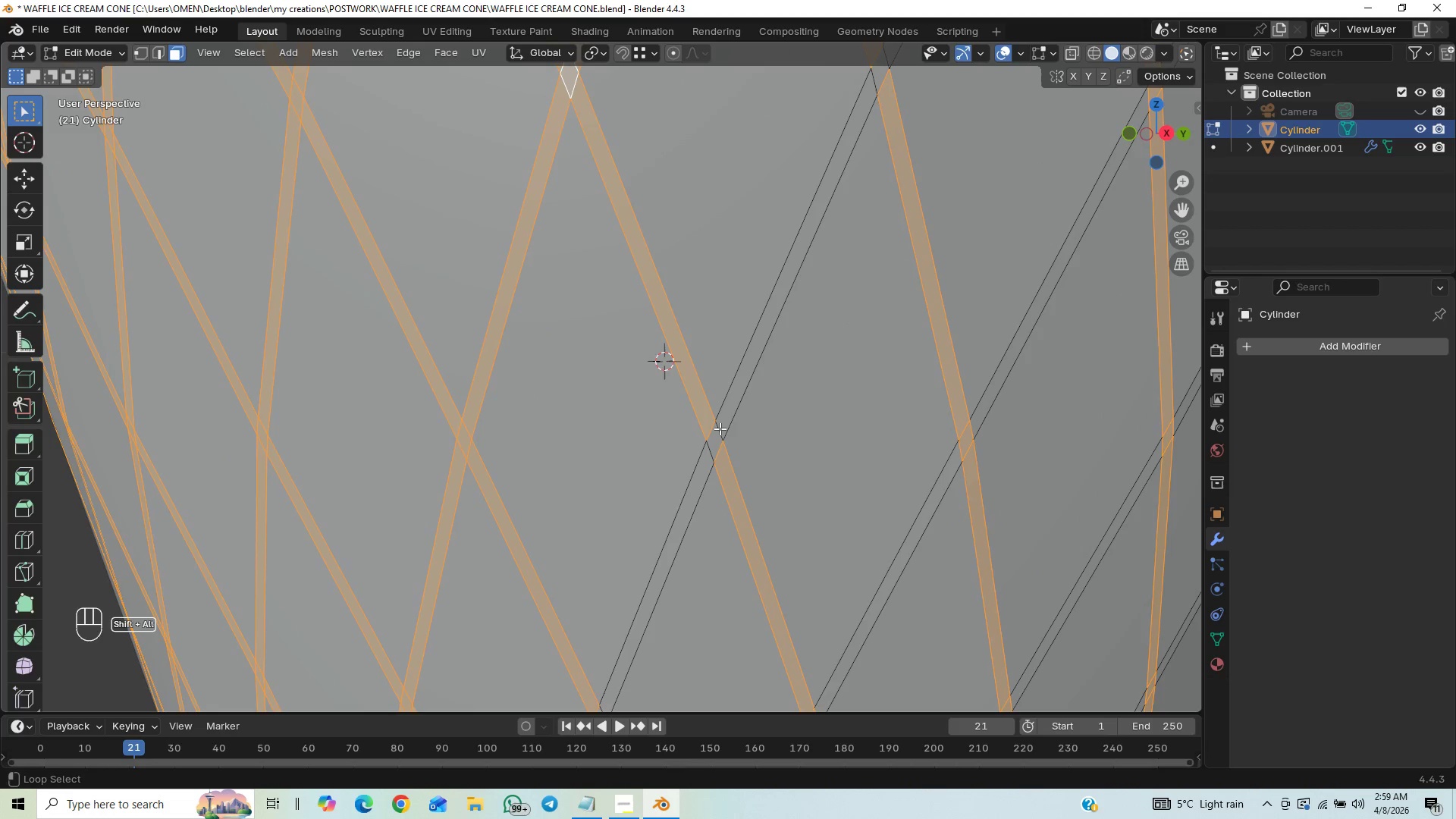 
hold_key(key=AltLeft, duration=1.5)
 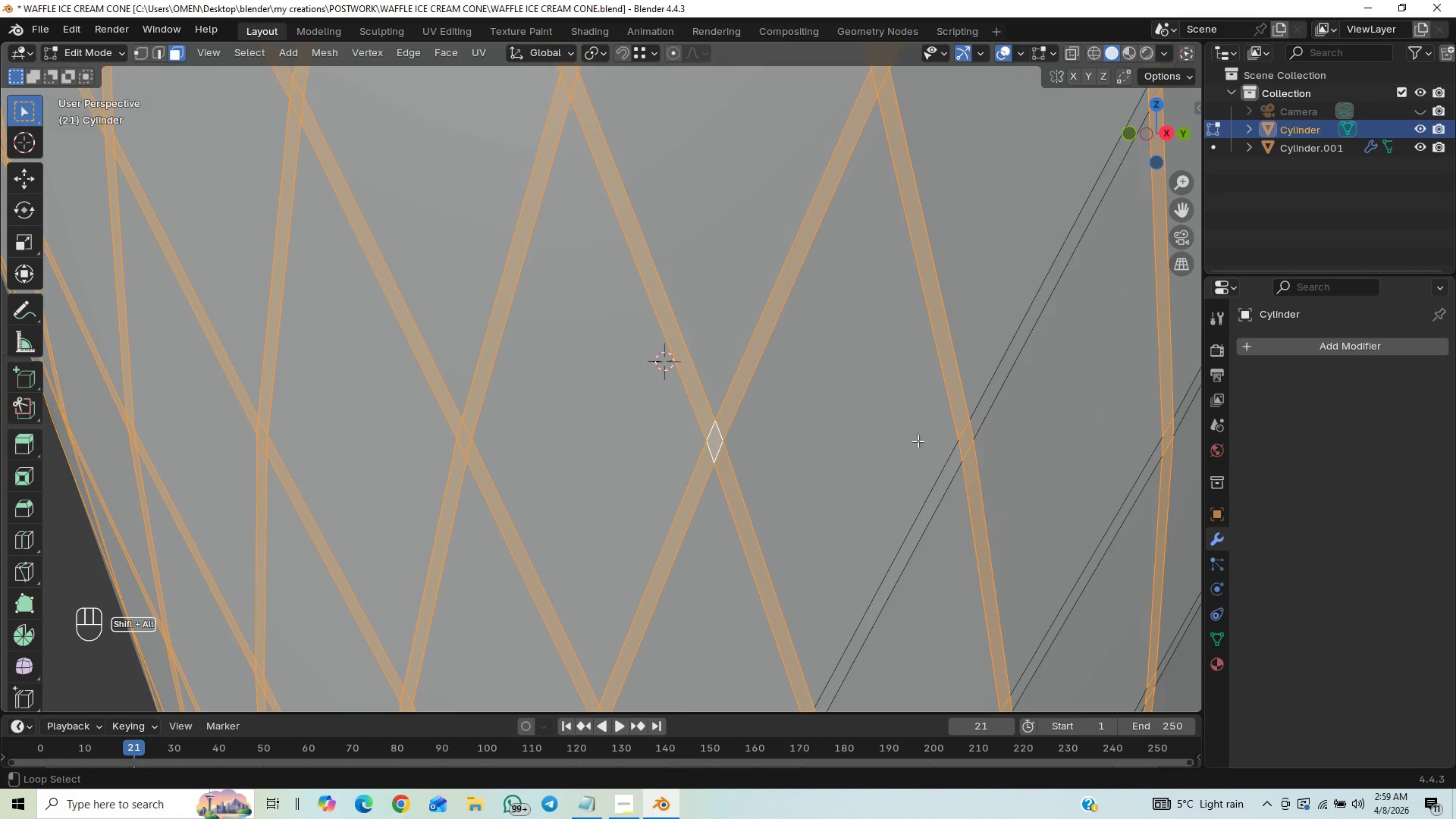 
hold_key(key=AltLeft, duration=1.51)
left_click([971, 429])
 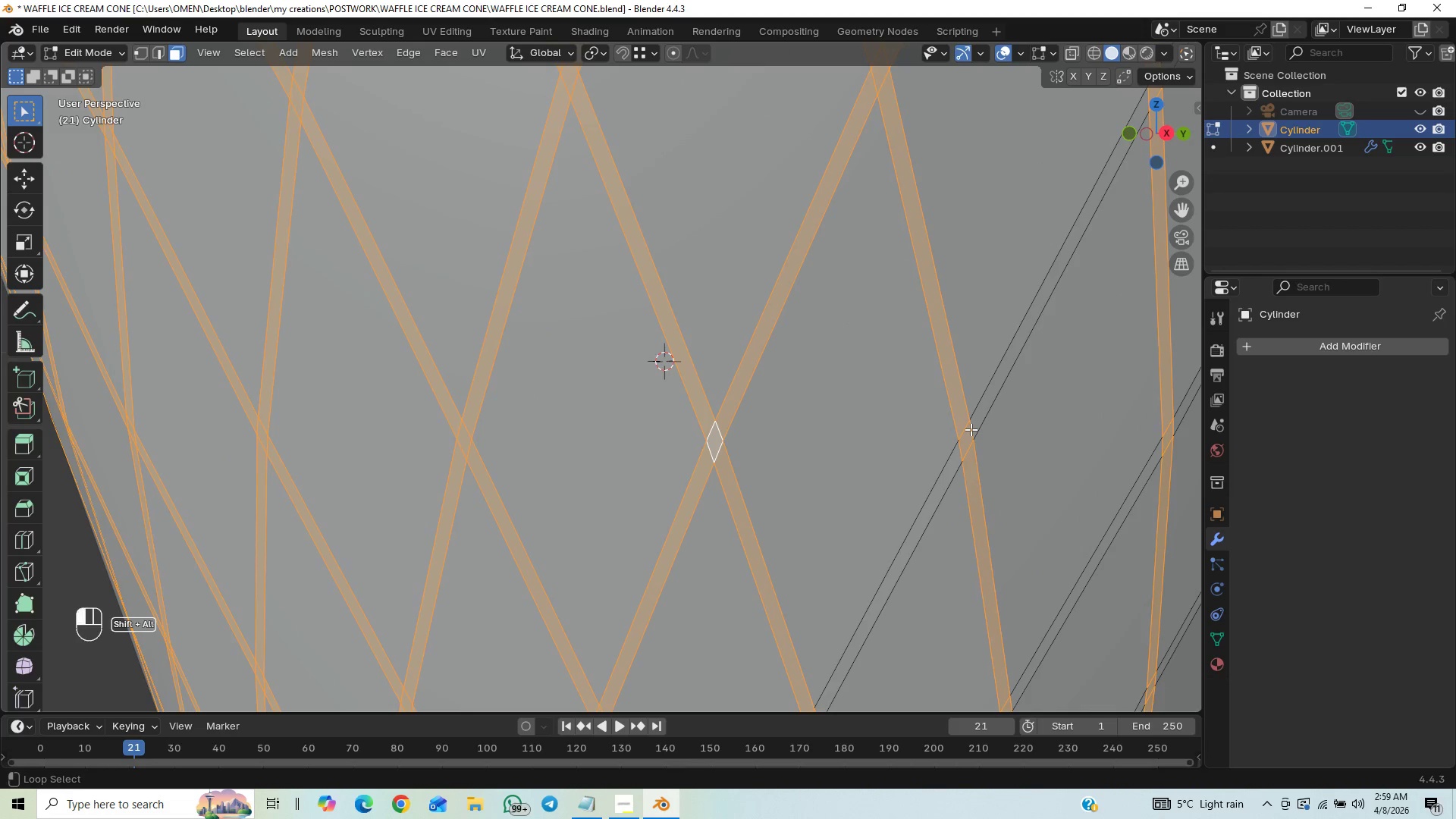 
hold_key(key=AltLeft, duration=1.52)
double_click([971, 429])
 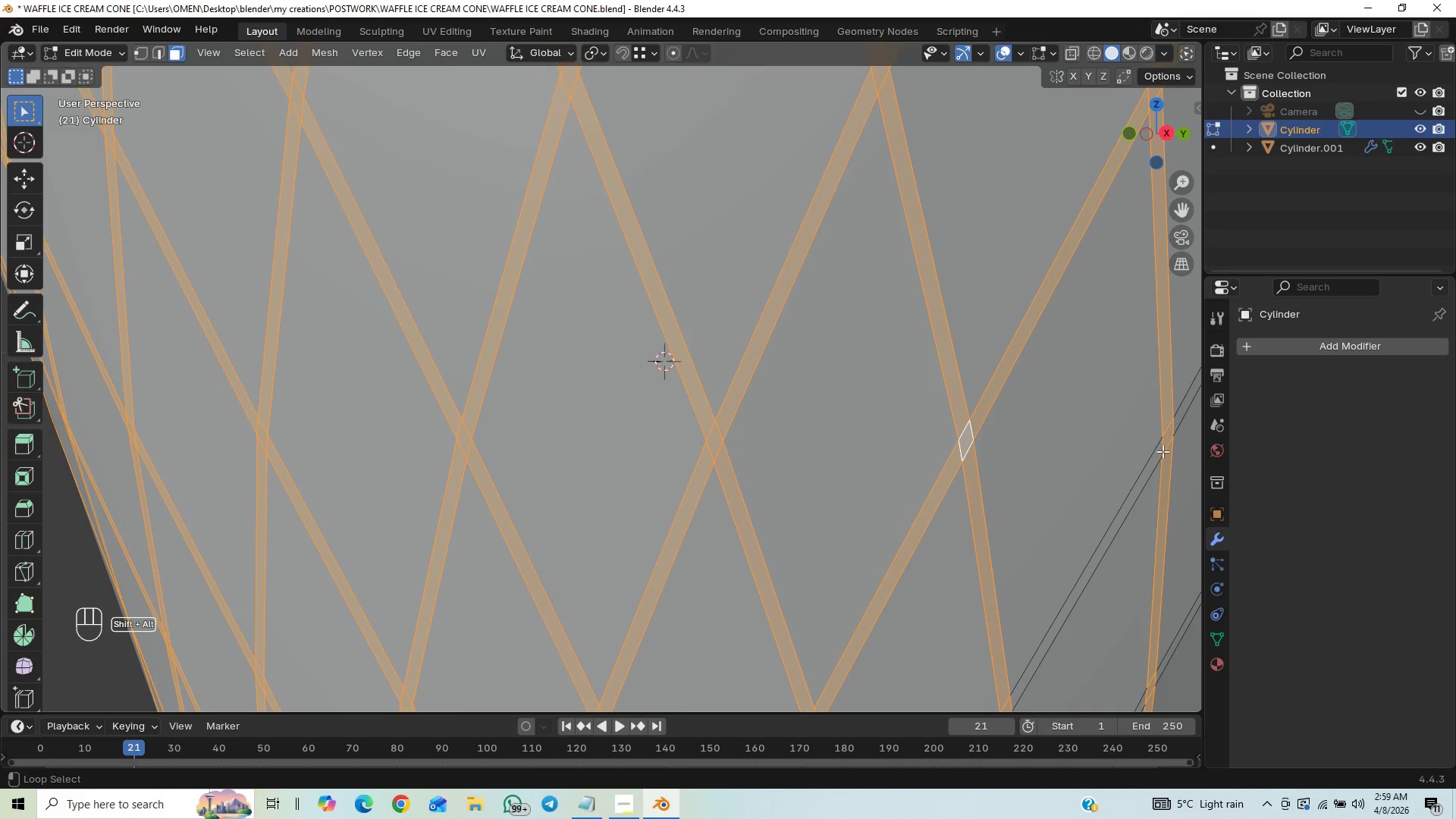 
hold_key(key=AltLeft, duration=0.78)
left_click([1162, 445])
 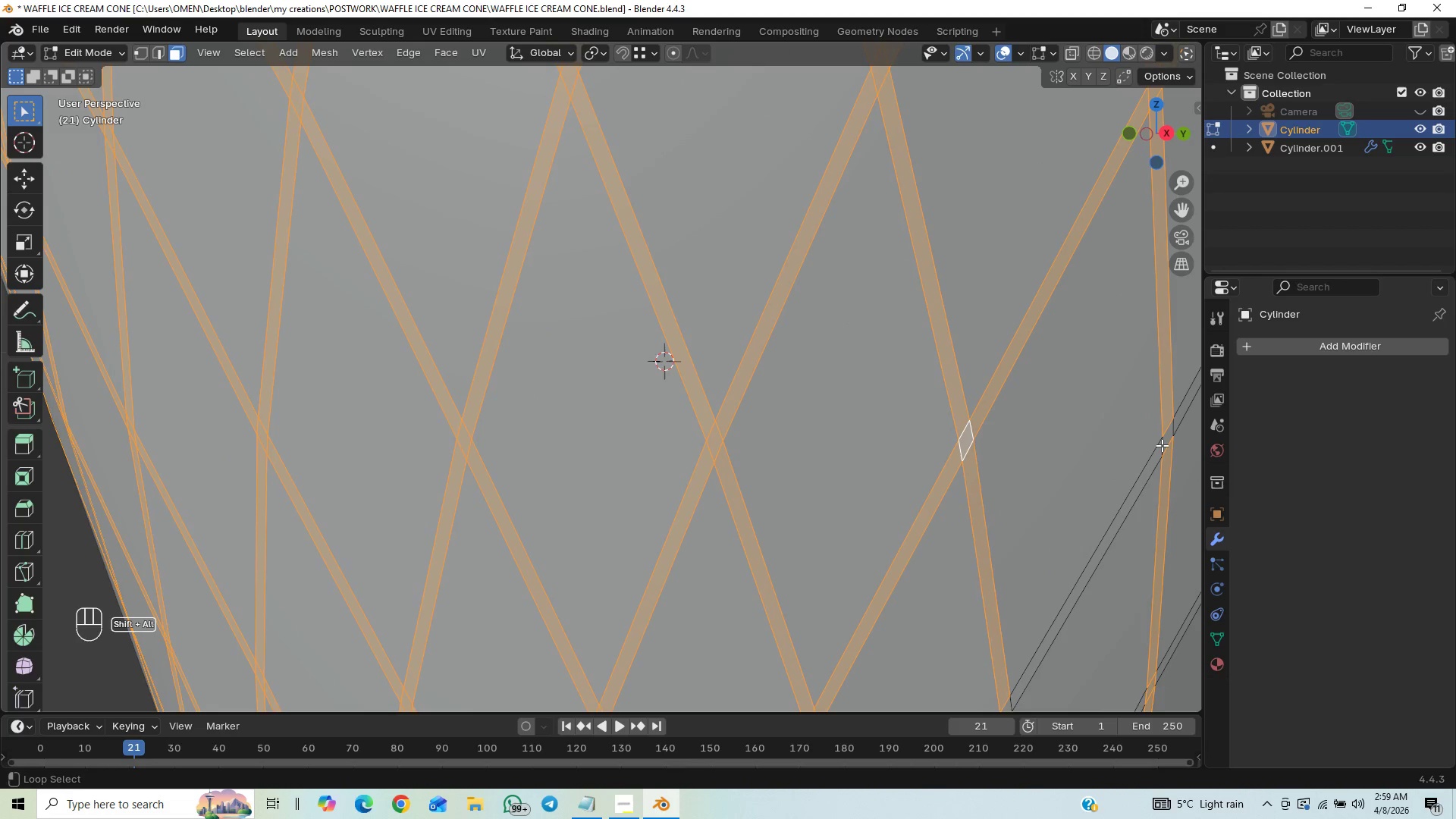 
double_click([1162, 445])
 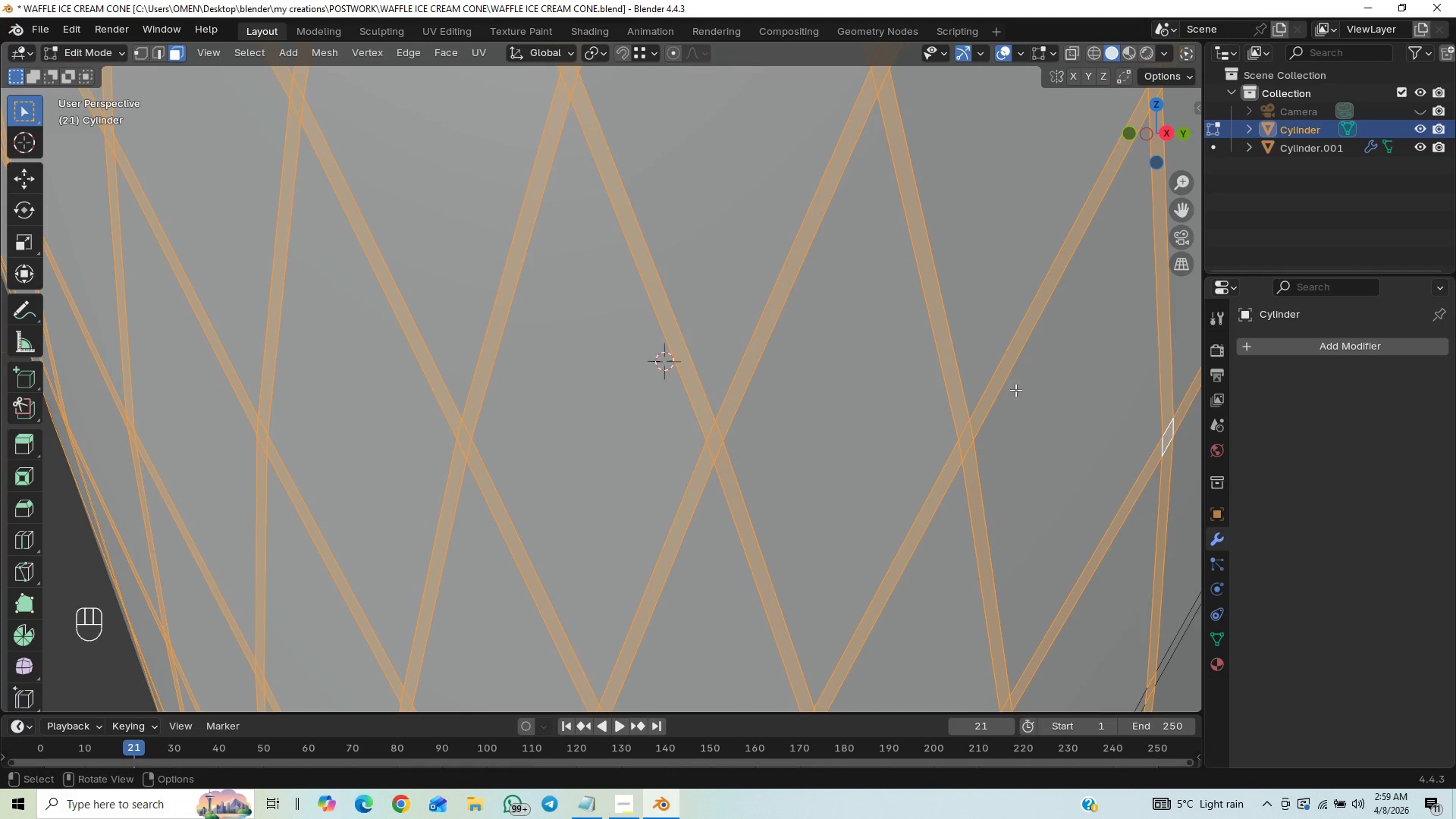 
hold_key(key=ControlLeft, duration=0.88)
 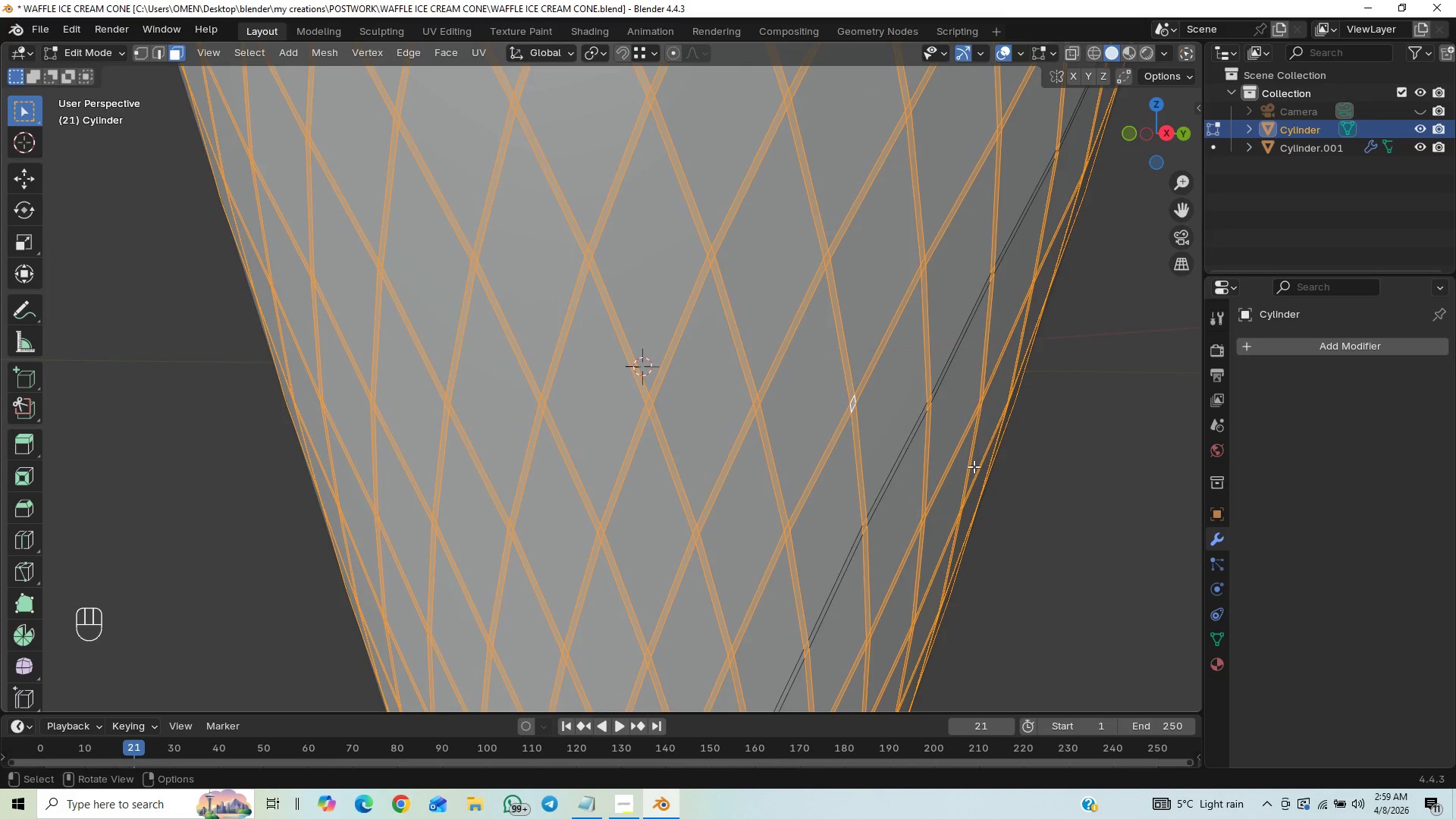 
hold_key(key=ShiftLeft, duration=0.73)
 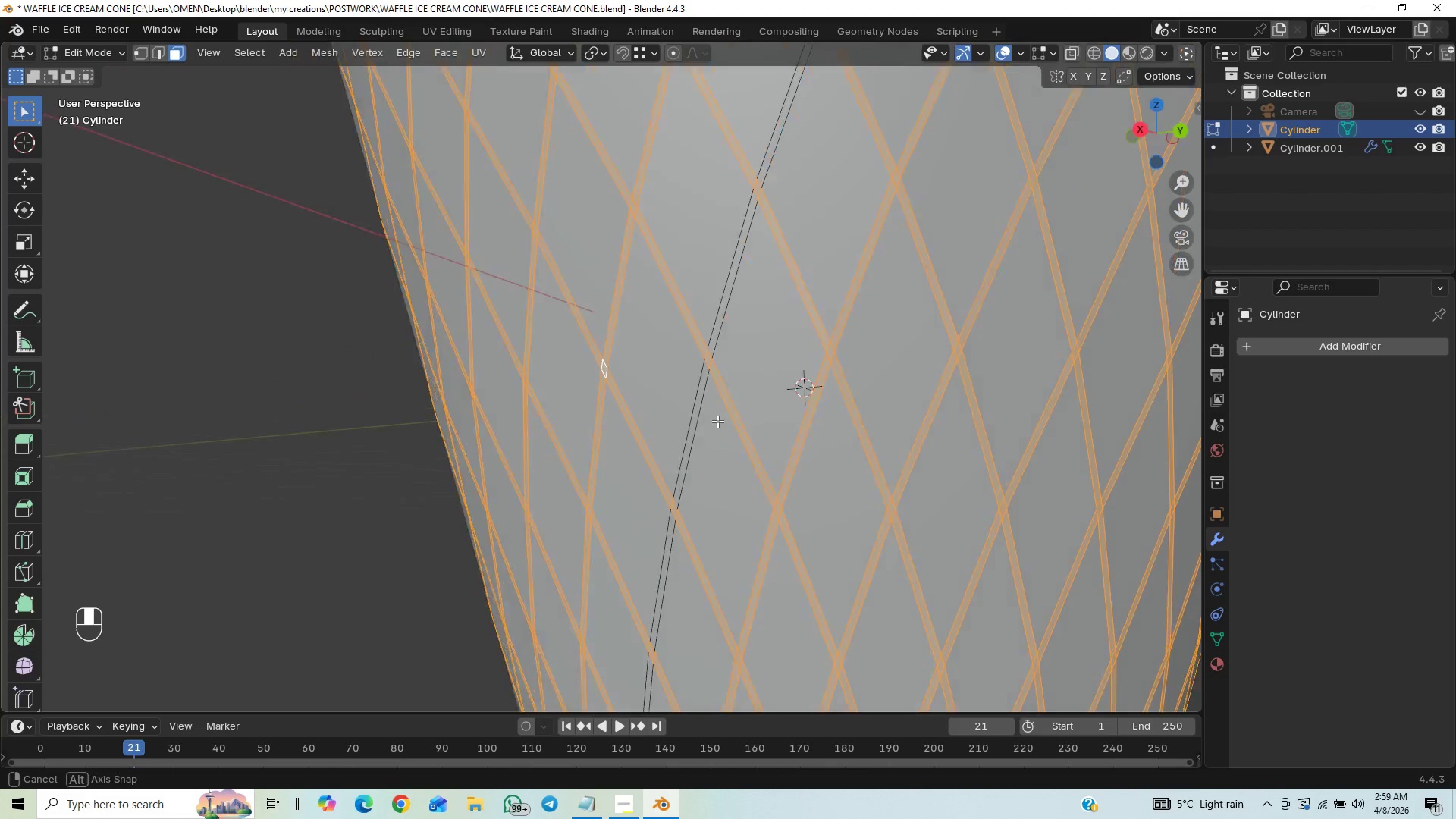 
hold_key(key=ShiftLeft, duration=0.86)
 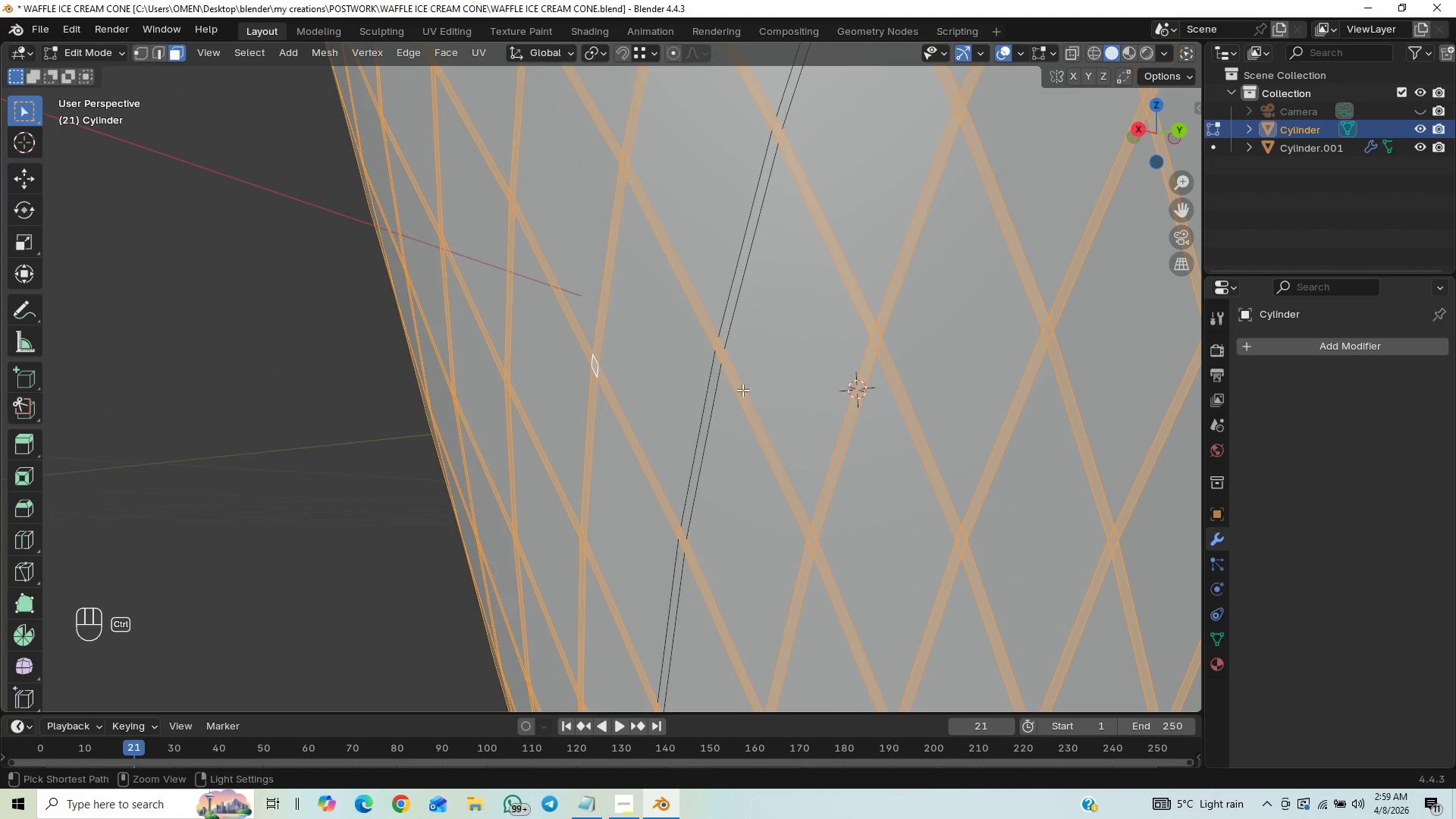 
hold_key(key=ControlLeft, duration=0.69)
 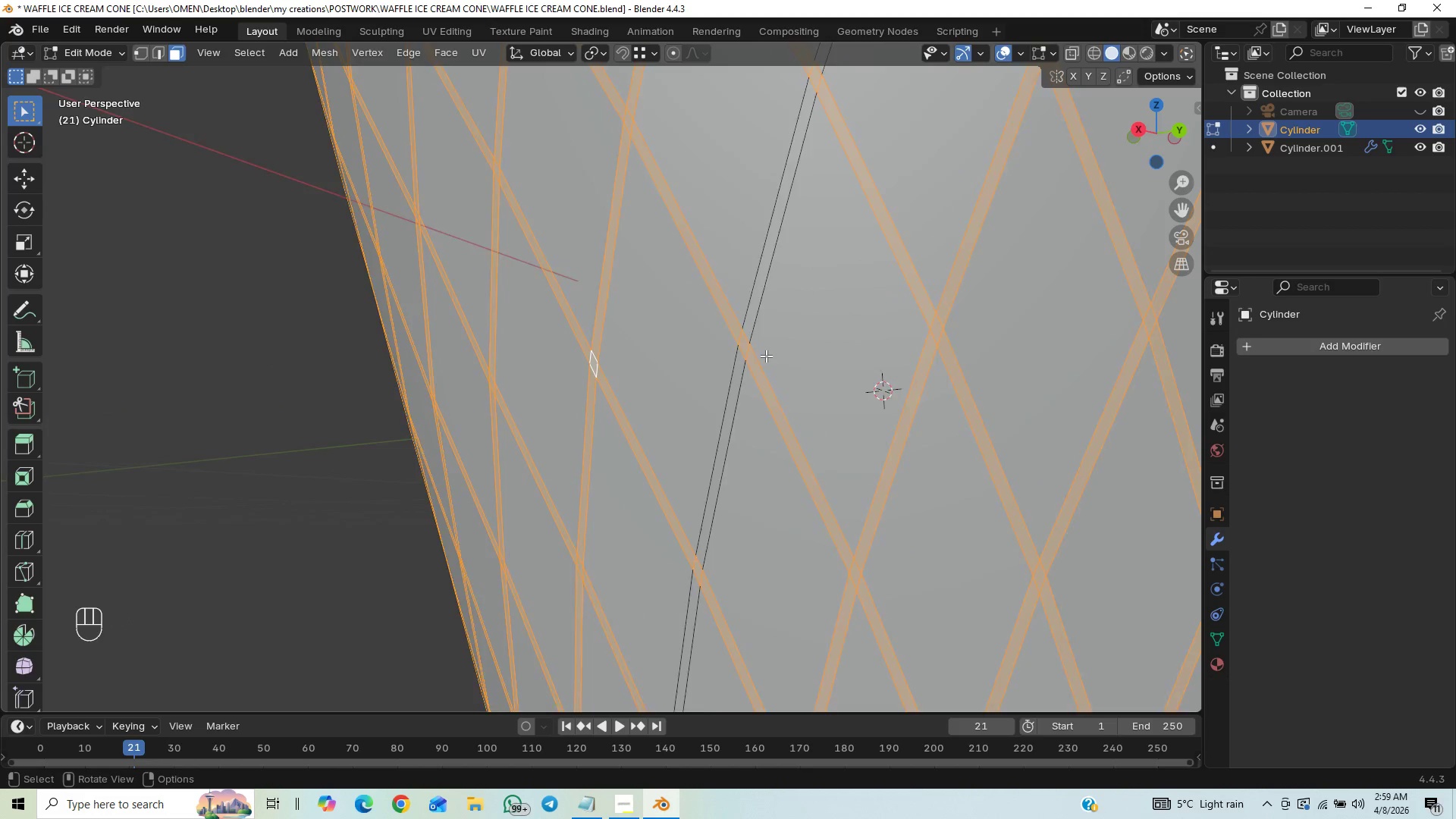 
scroll: coordinate [712, 421], scroll_direction: up, amount: 1.0
 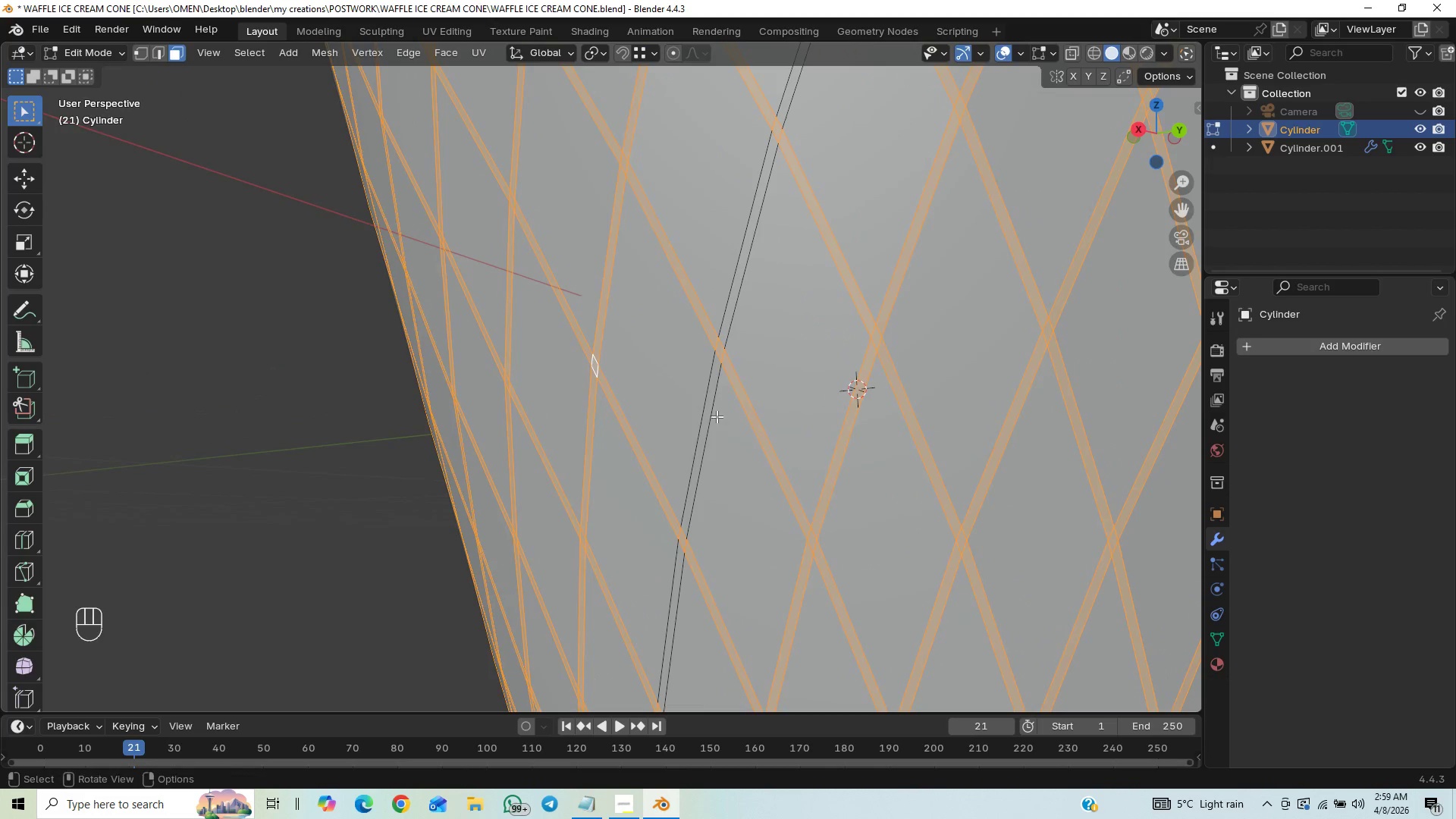 
hold_key(key=ShiftLeft, duration=1.84)
 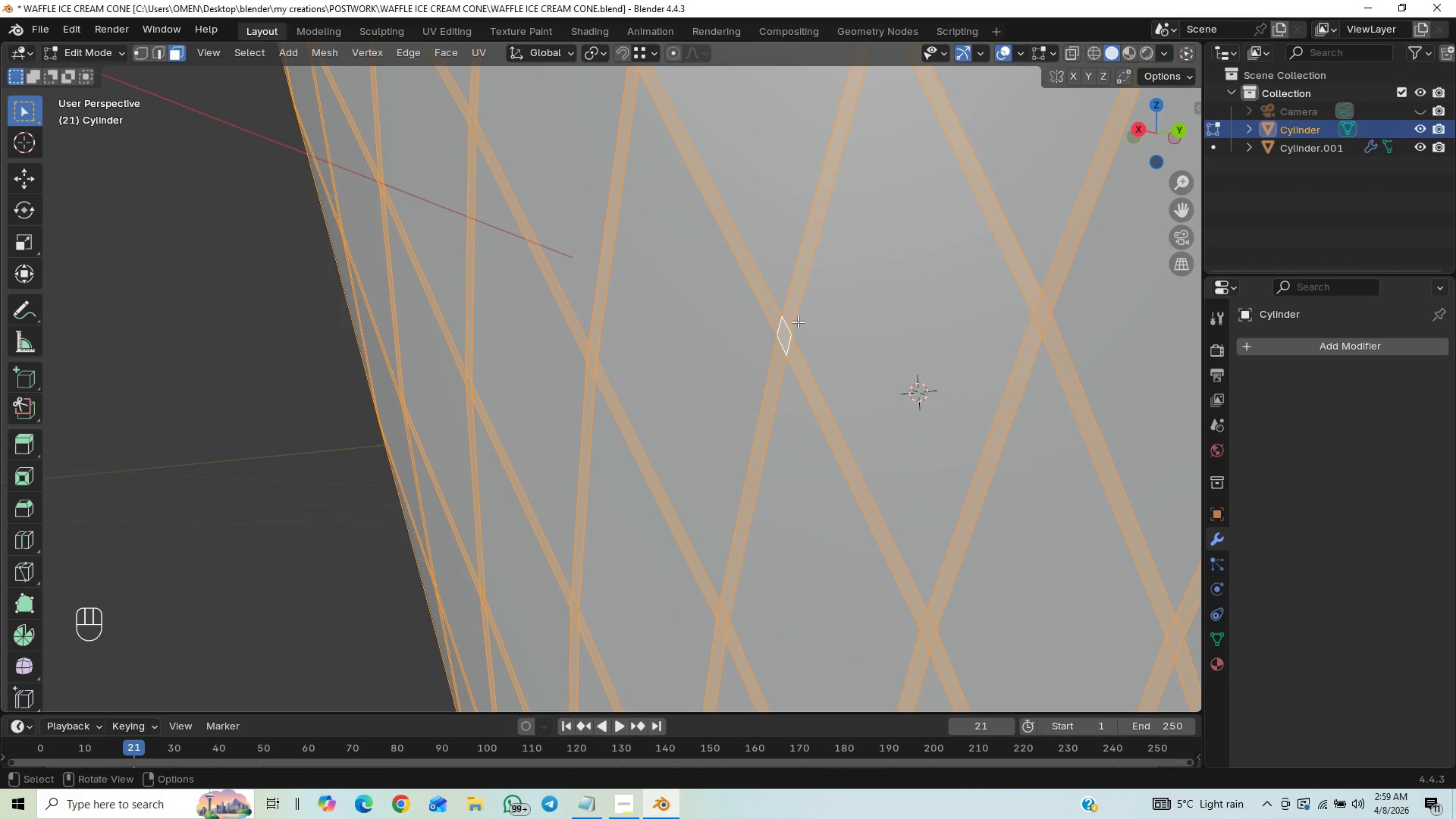 
scroll: coordinate [766, 356], scroll_direction: up, amount: 1.0
 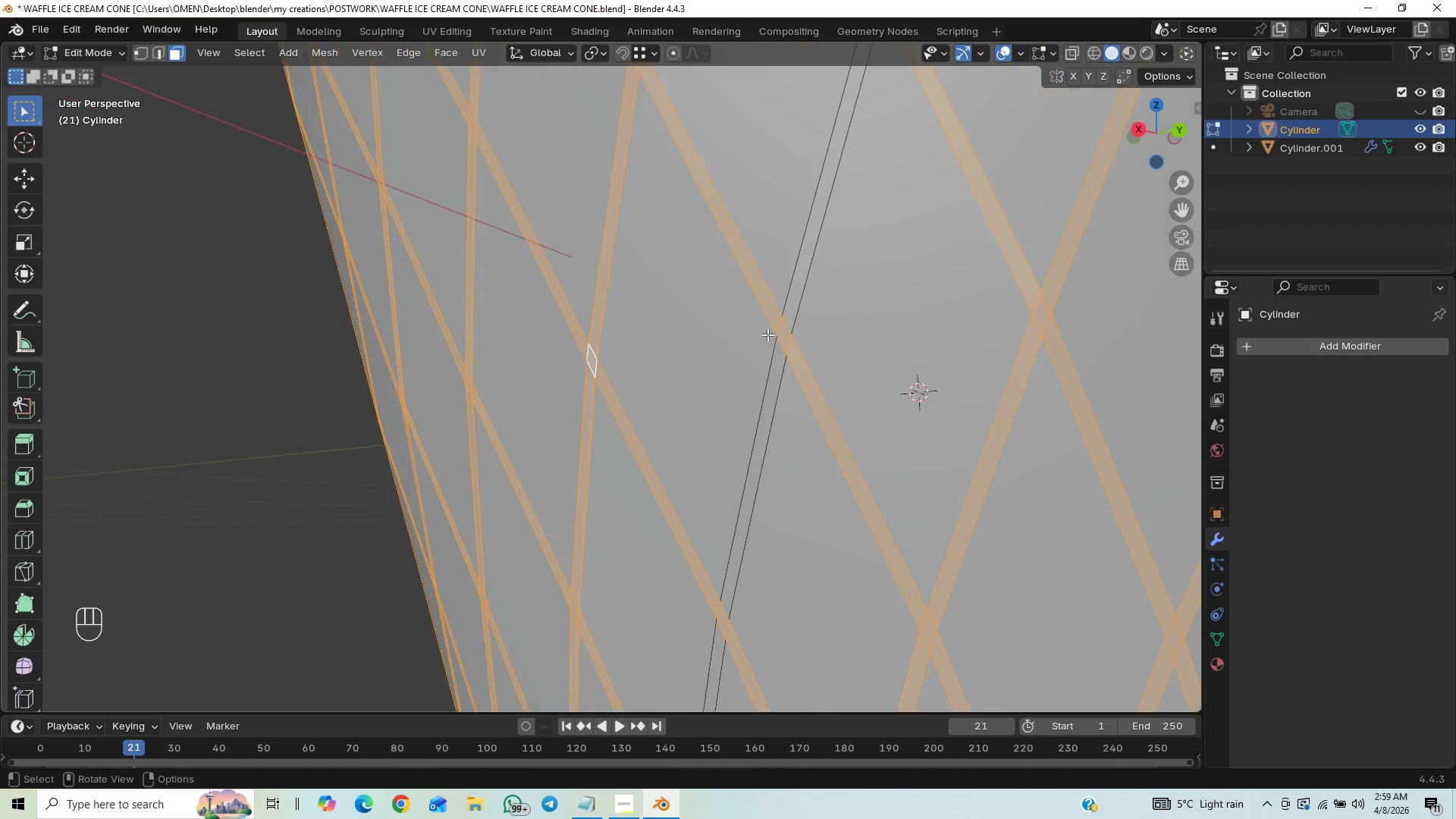 
hold_key(key=AltLeft, duration=1.3)
left_click([786, 324])
 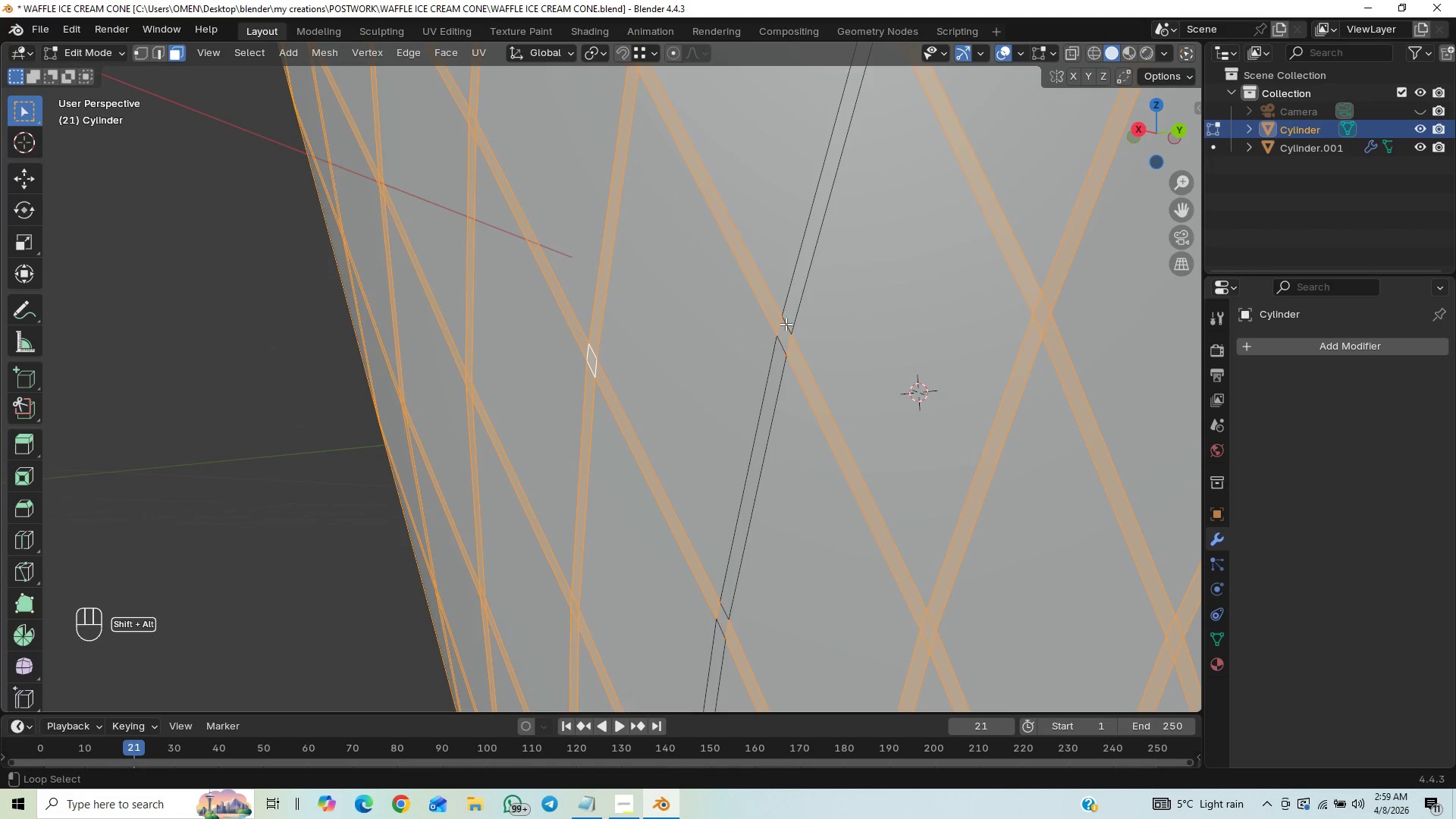 
double_click([786, 324])
 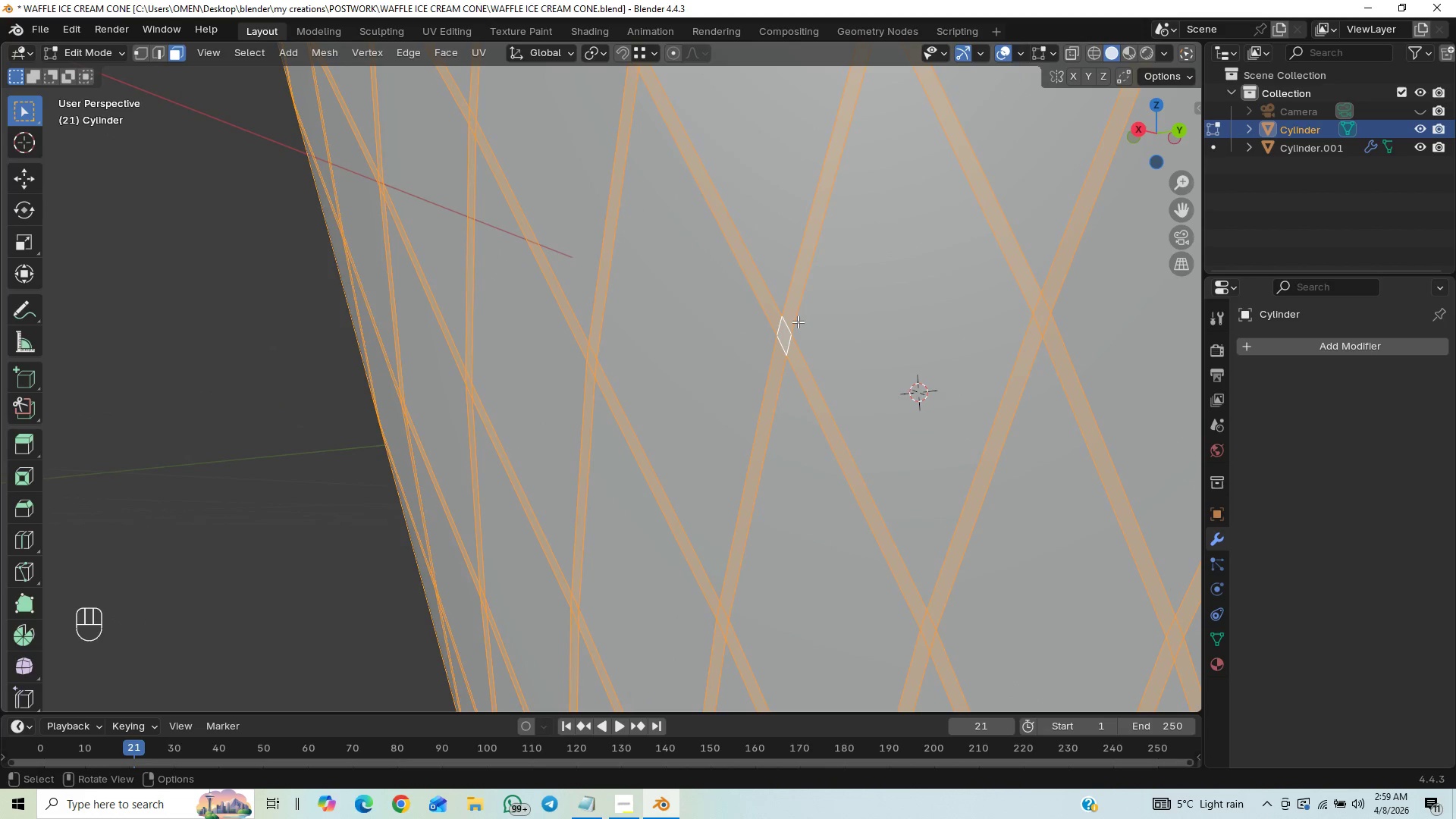 
hold_key(key=ControlLeft, duration=1.17)
 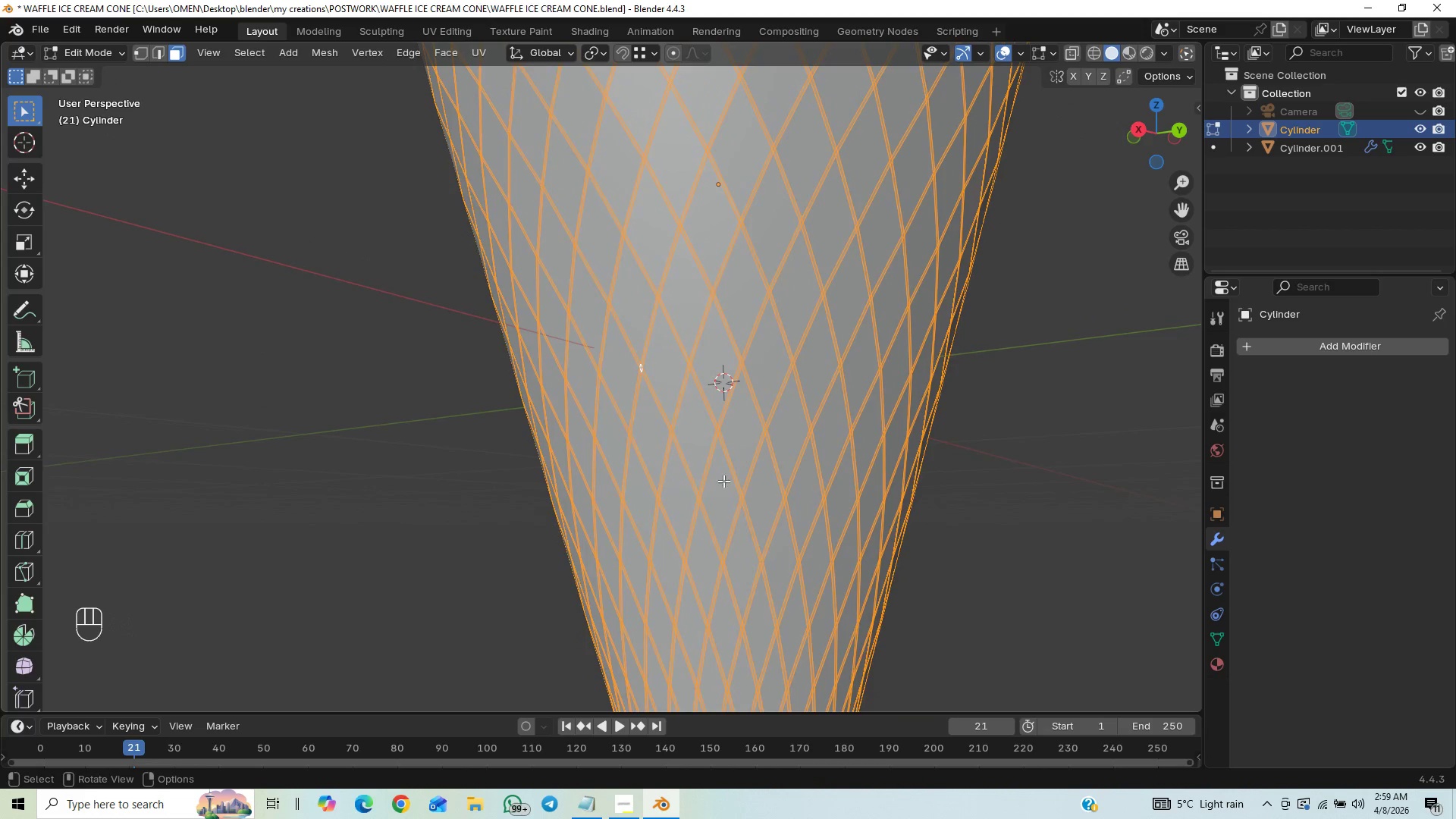 
hold_key(key=ControlLeft, duration=0.56)
 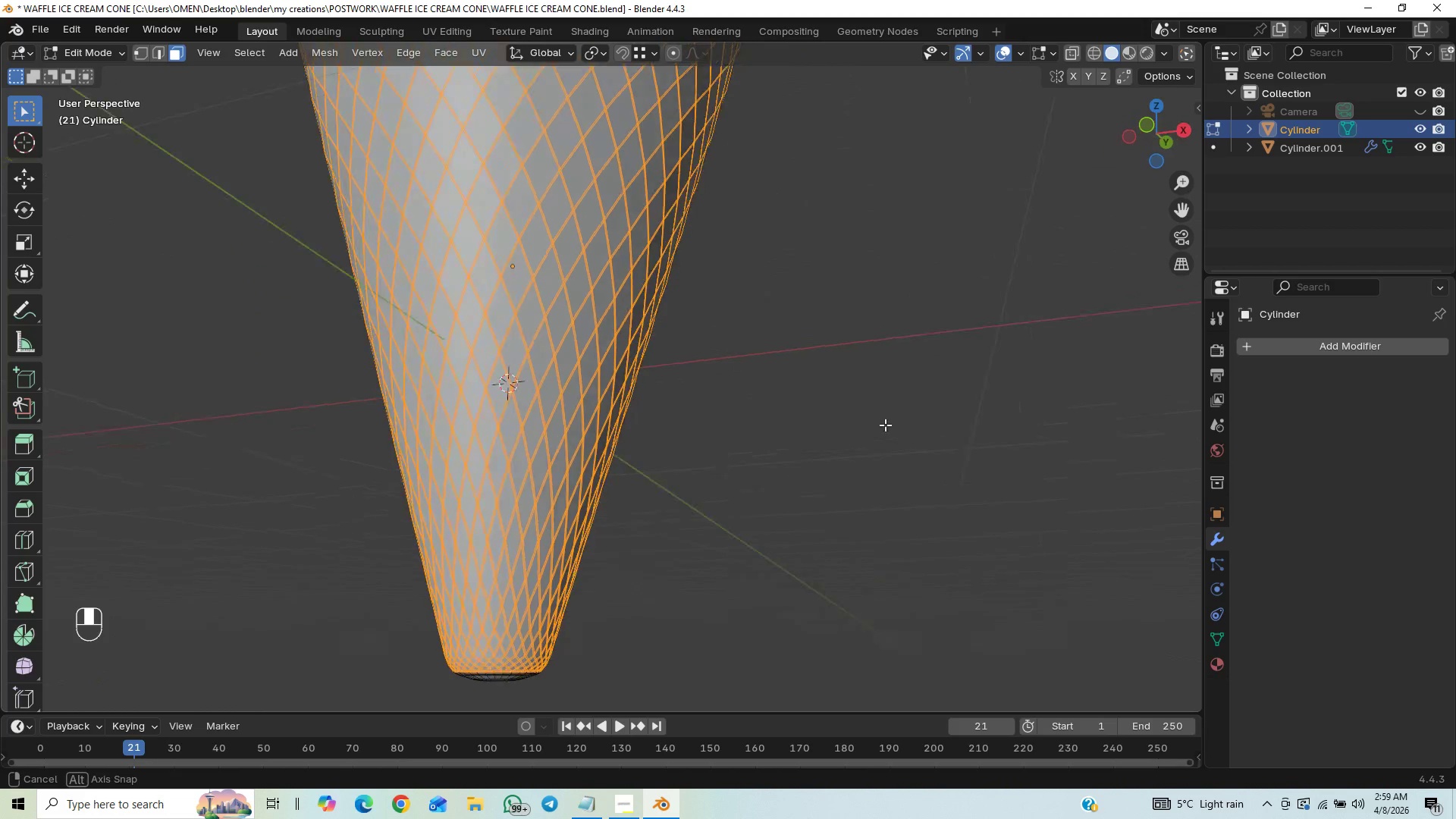 
hold_key(key=ControlLeft, duration=0.44)
 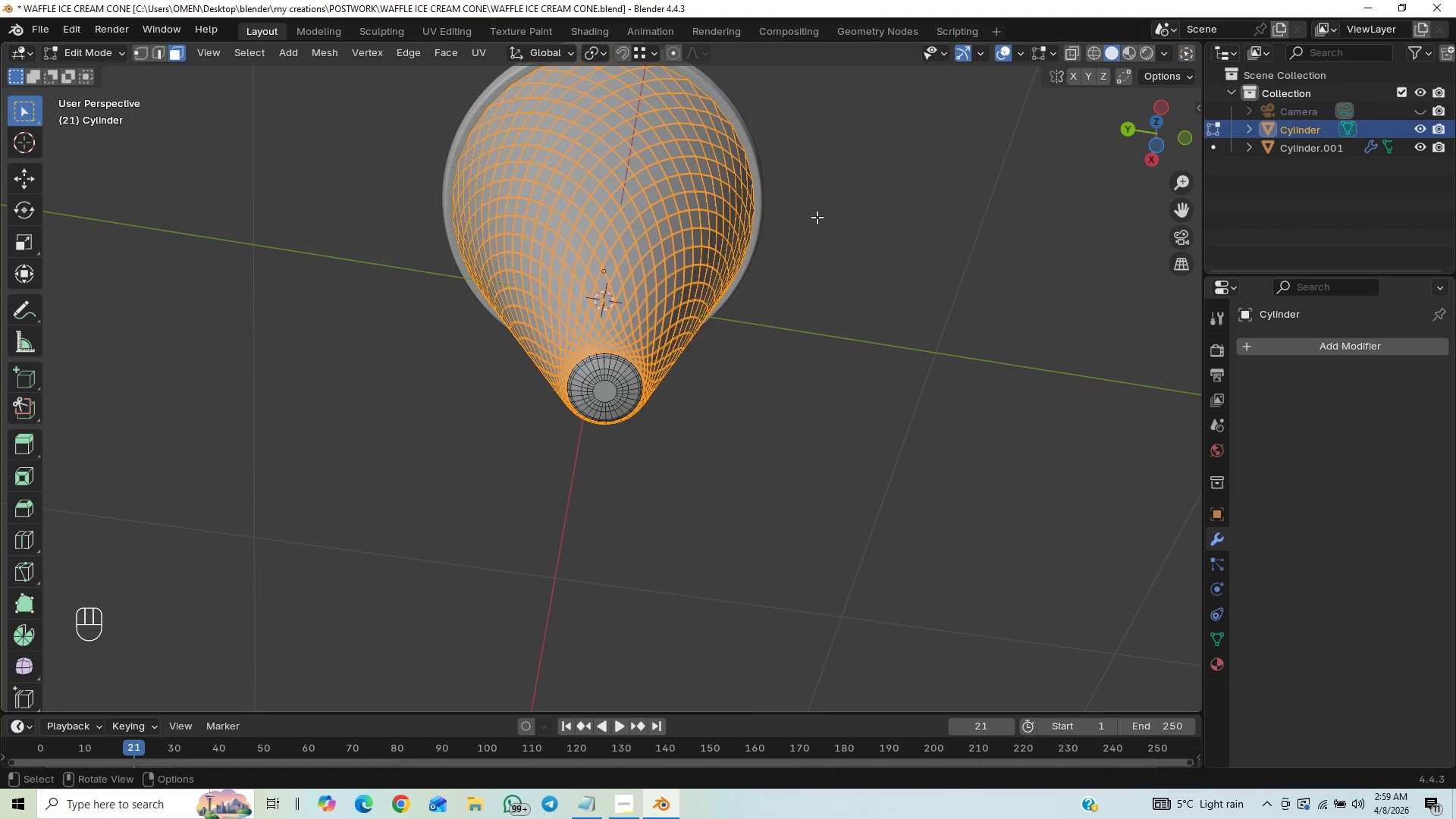 
wait(6.38)
 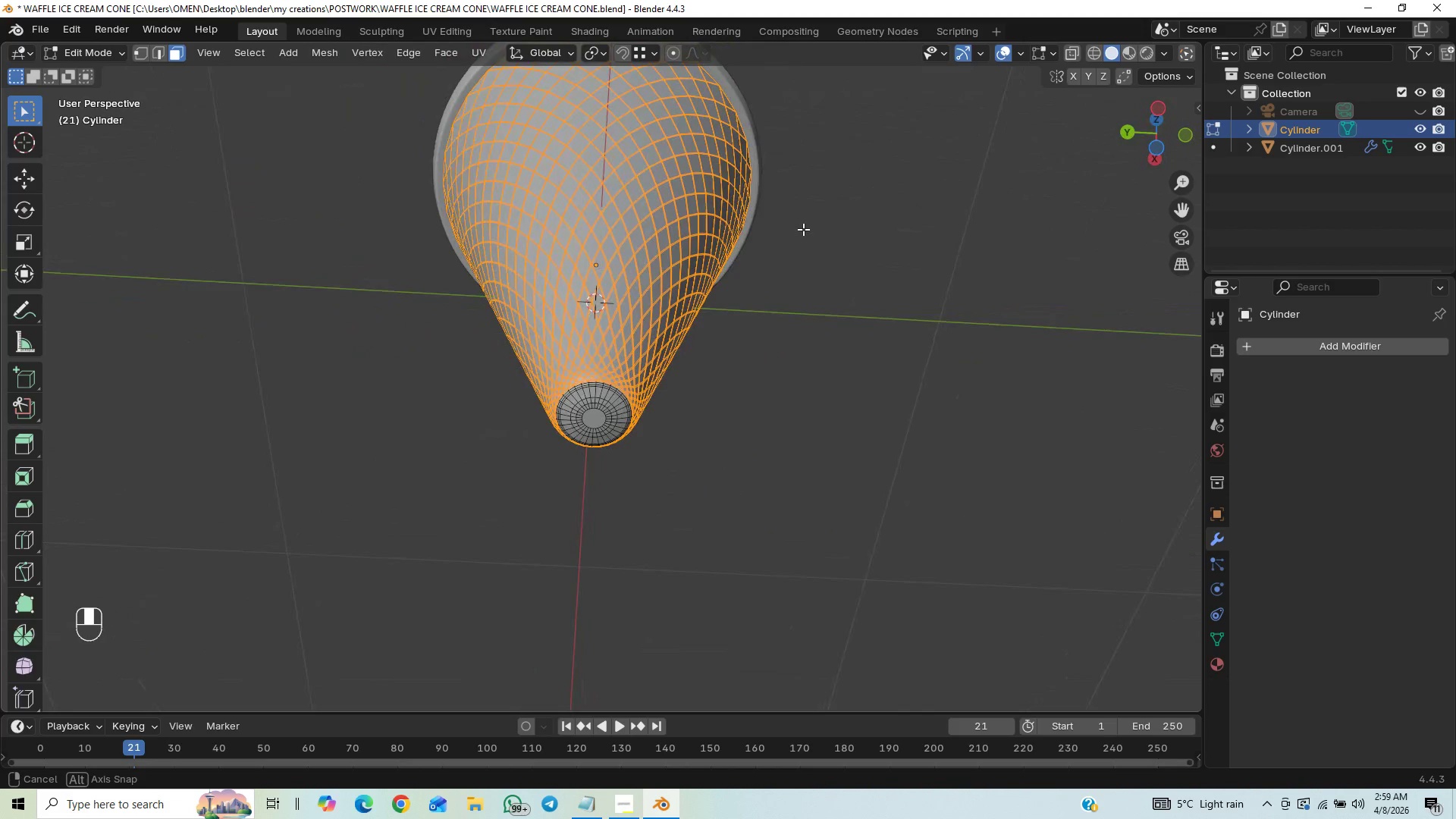 
hold_key(key=ControlLeft, duration=1.26)
scroll: coordinate [695, 346], scroll_direction: up, amount: 9.0
 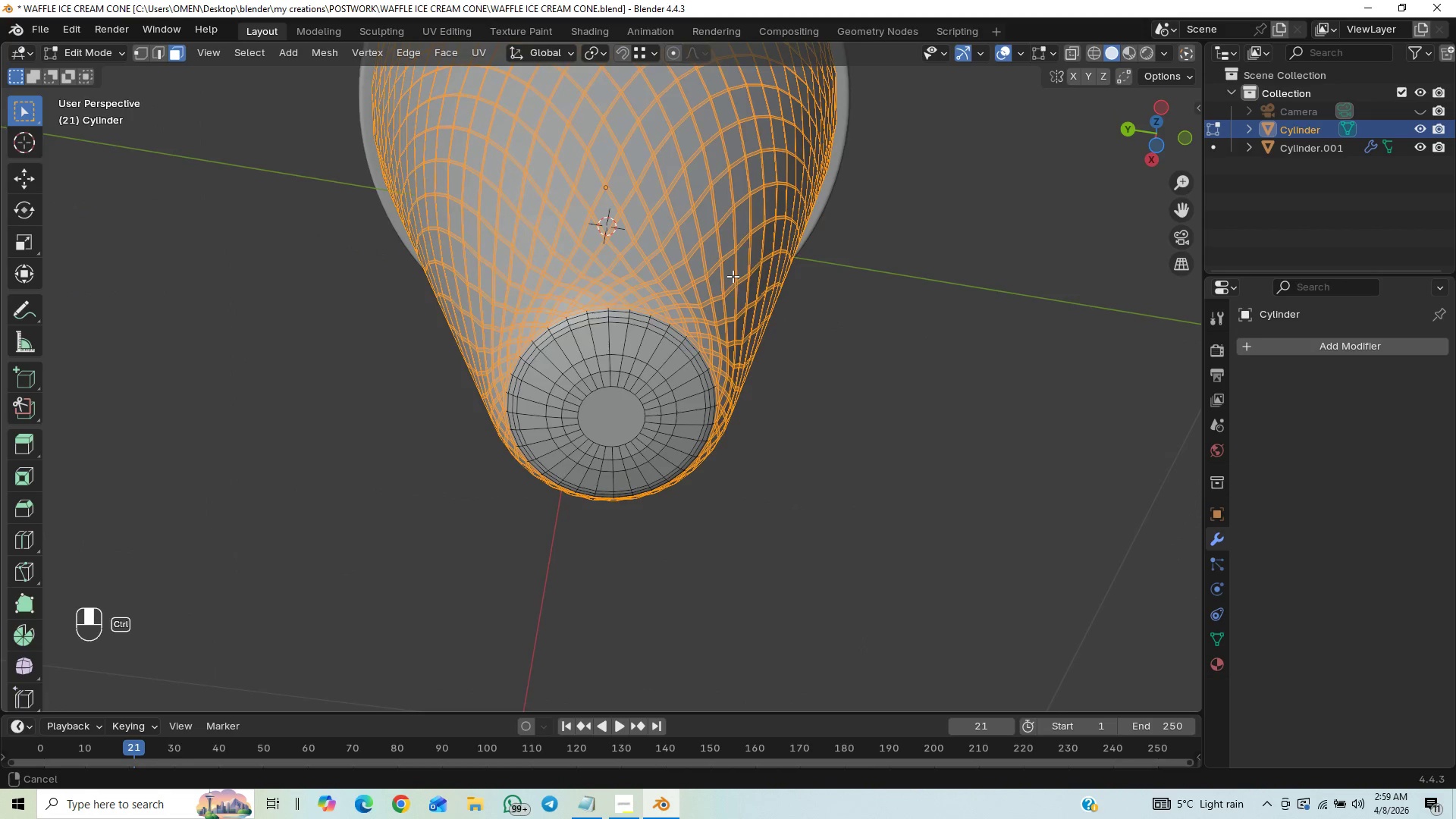 
hold_key(key=ControlLeft, duration=2.2)
 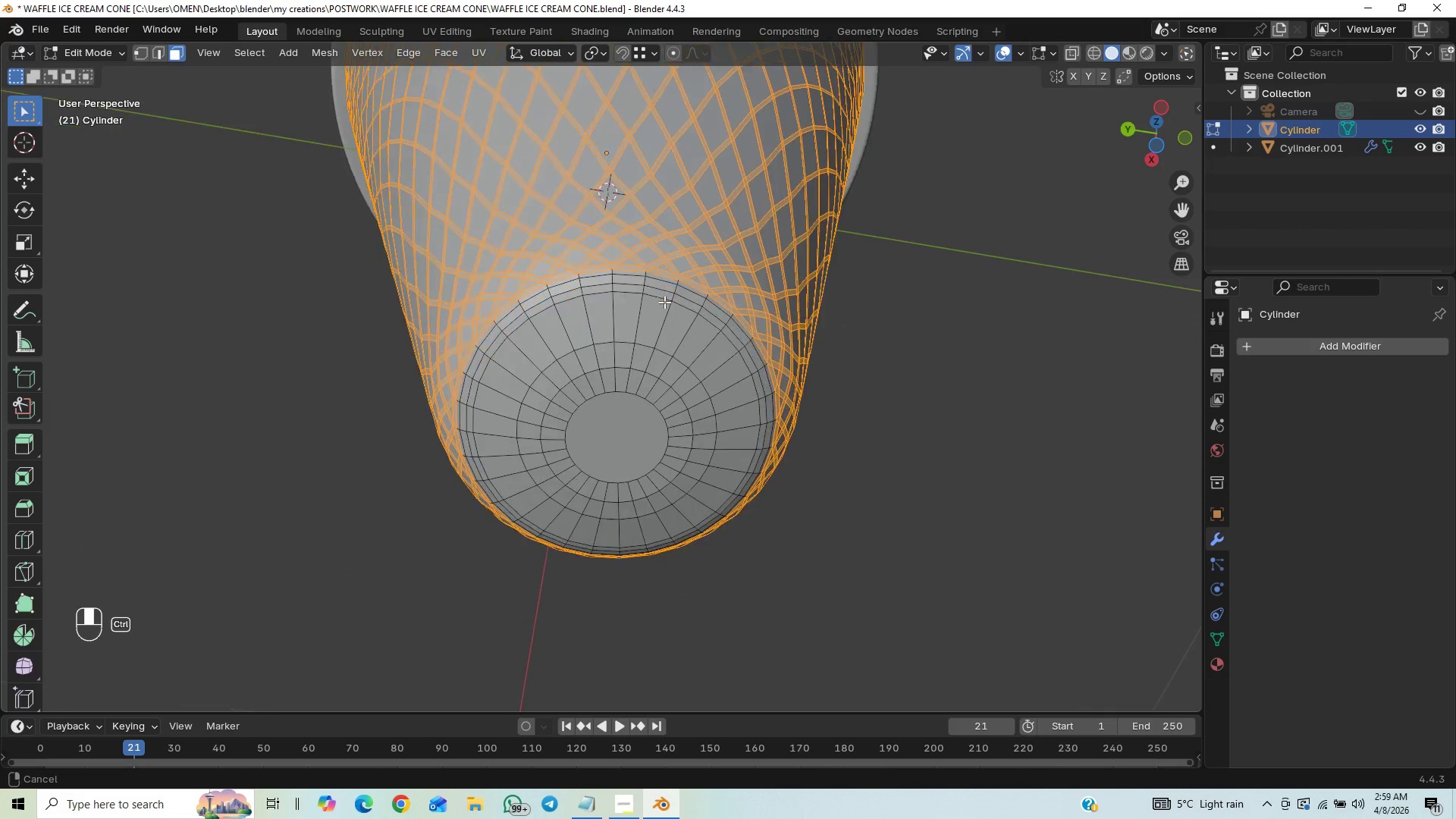 
hold_key(key=ControlLeft, duration=0.95)
 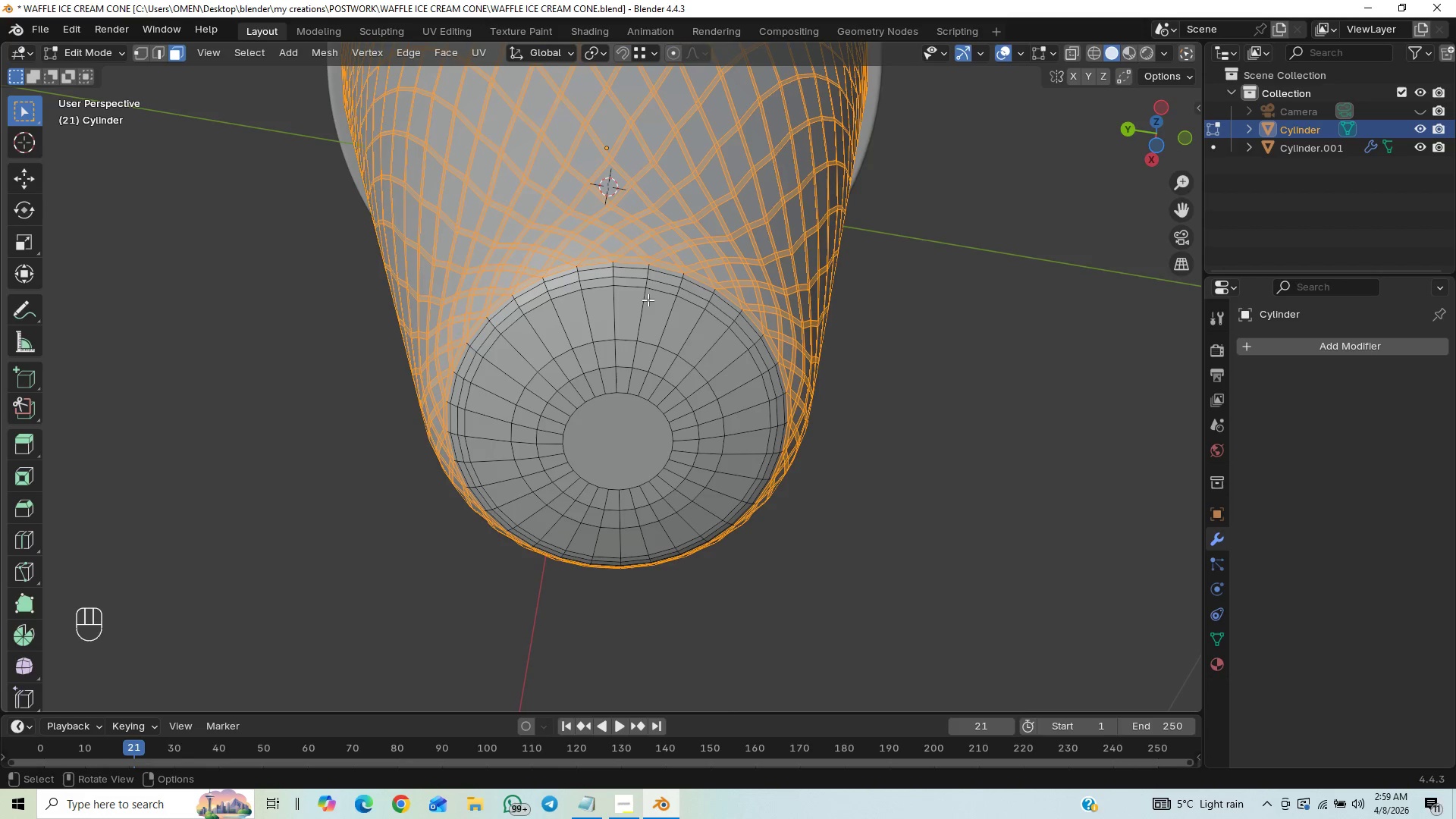 
wait(8.39)
 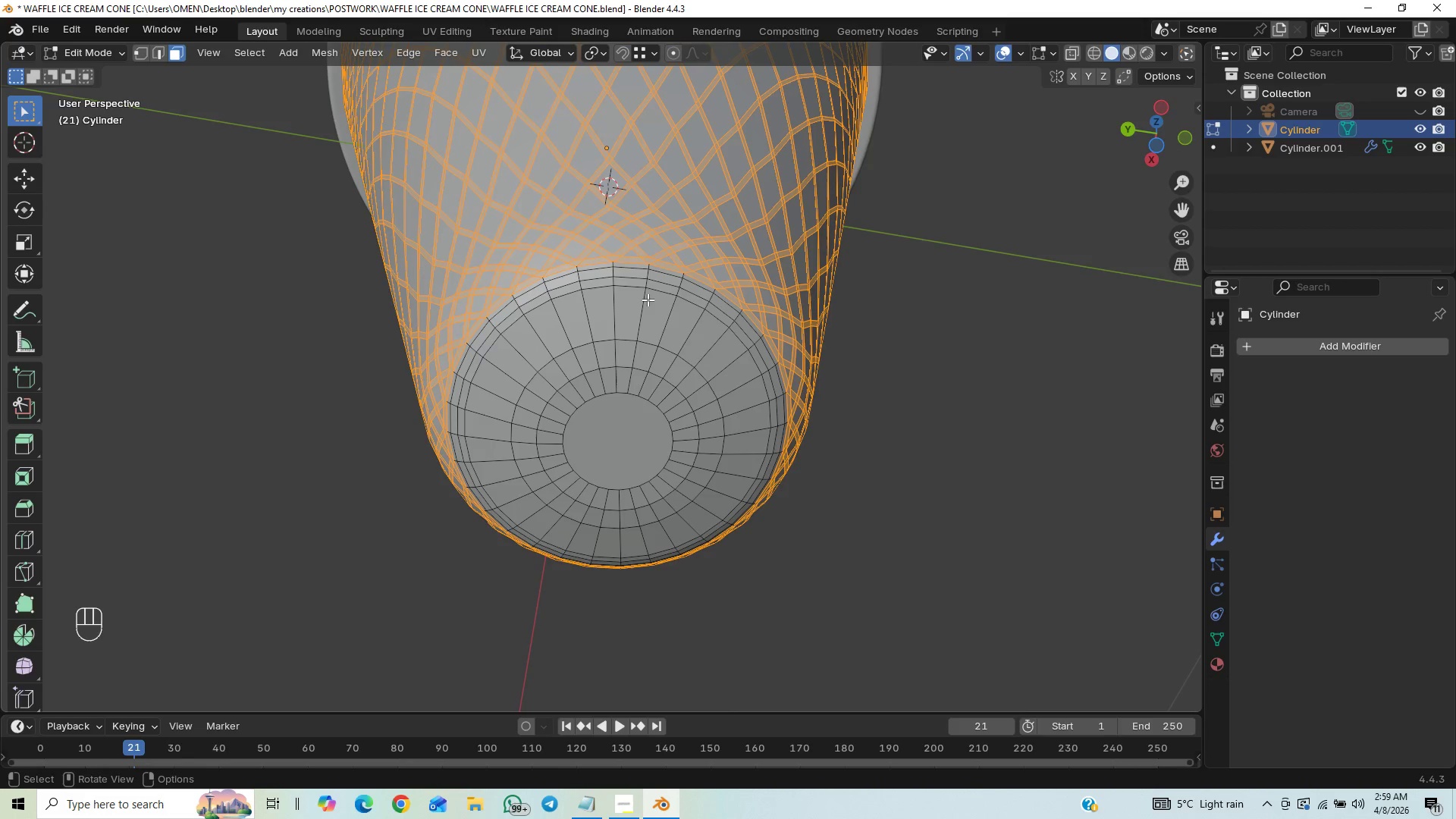 
key(Control+S)
 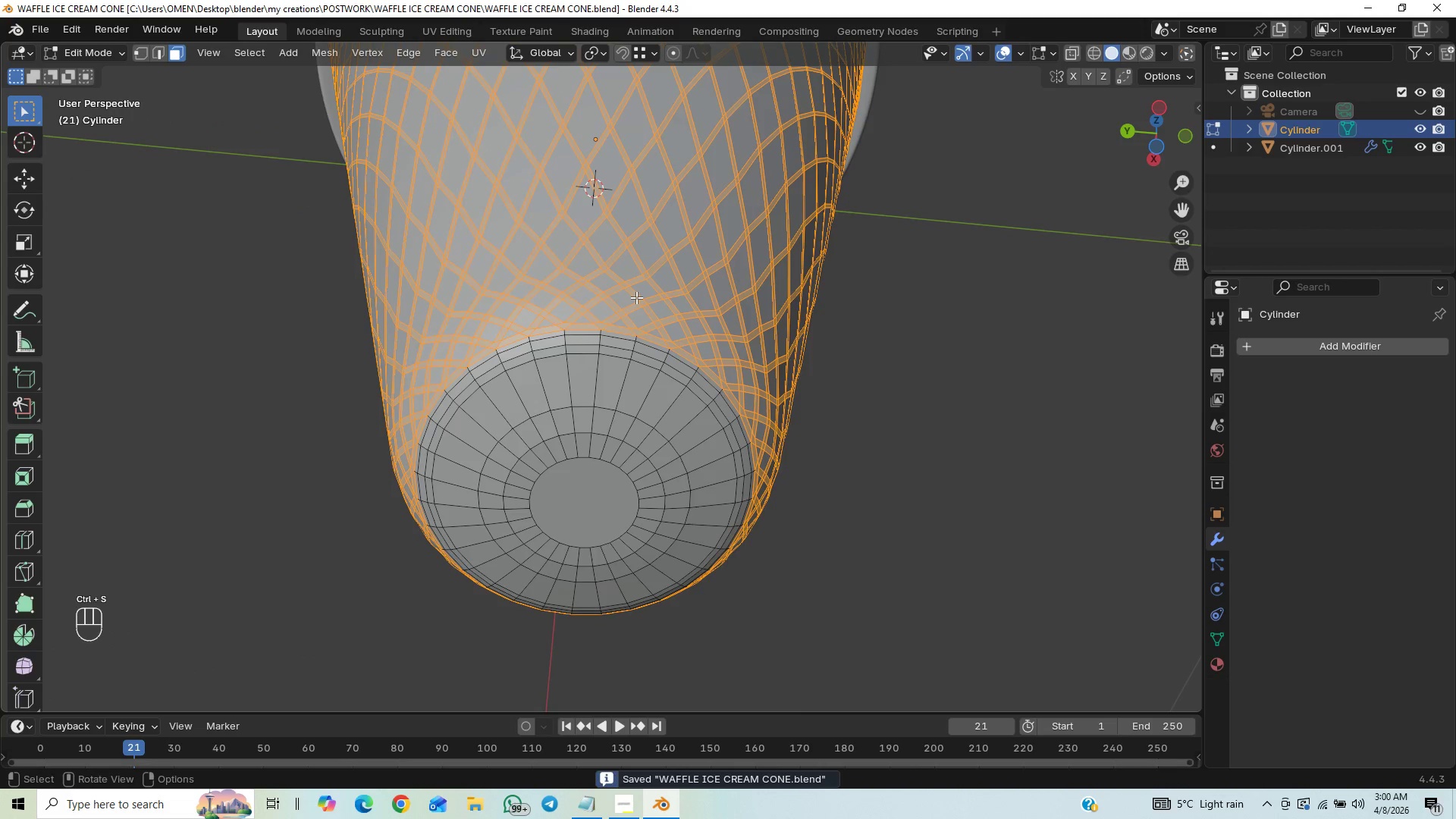 
key(End)
 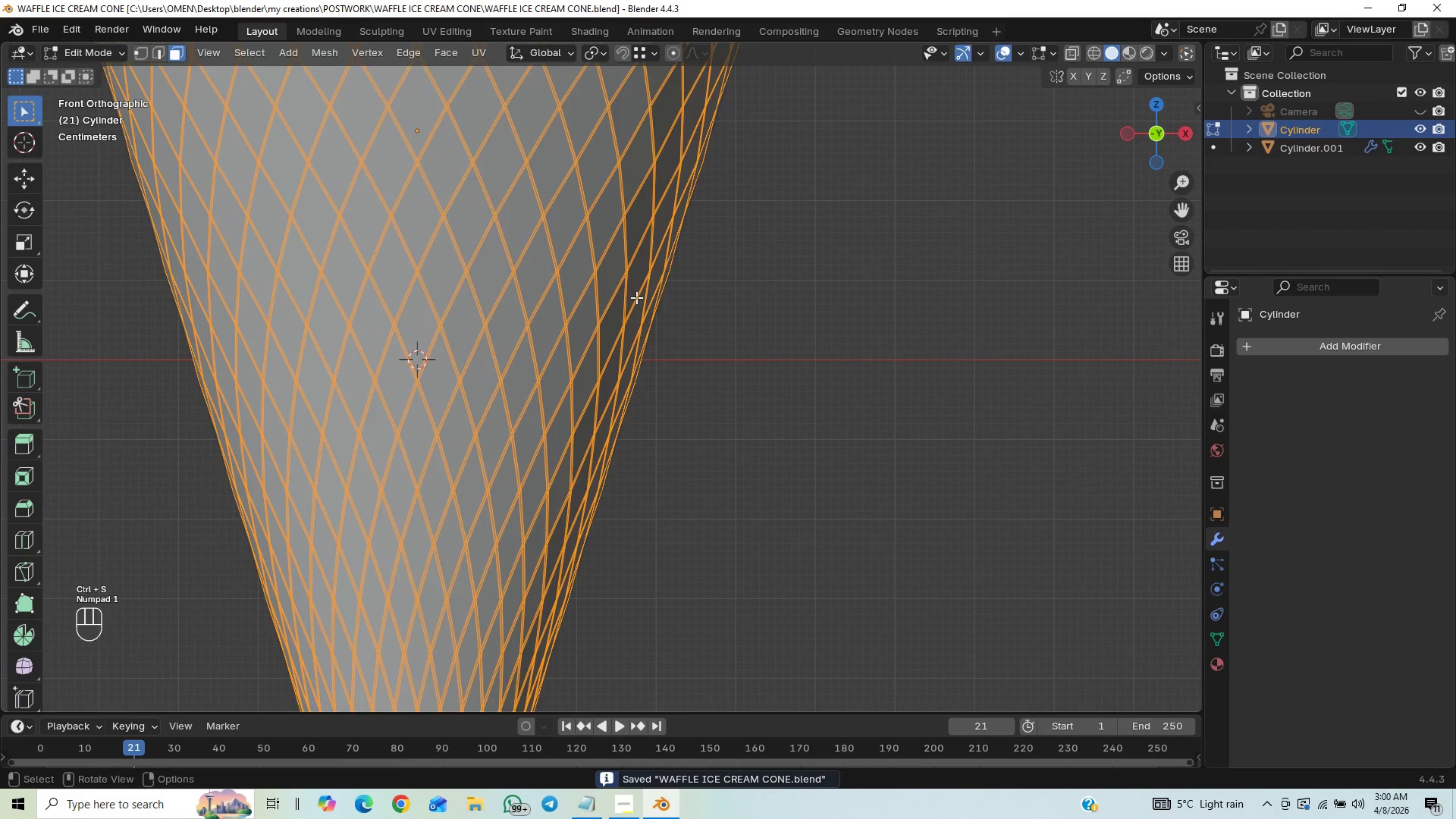 
hold_key(key=ControlLeft, duration=0.89)
 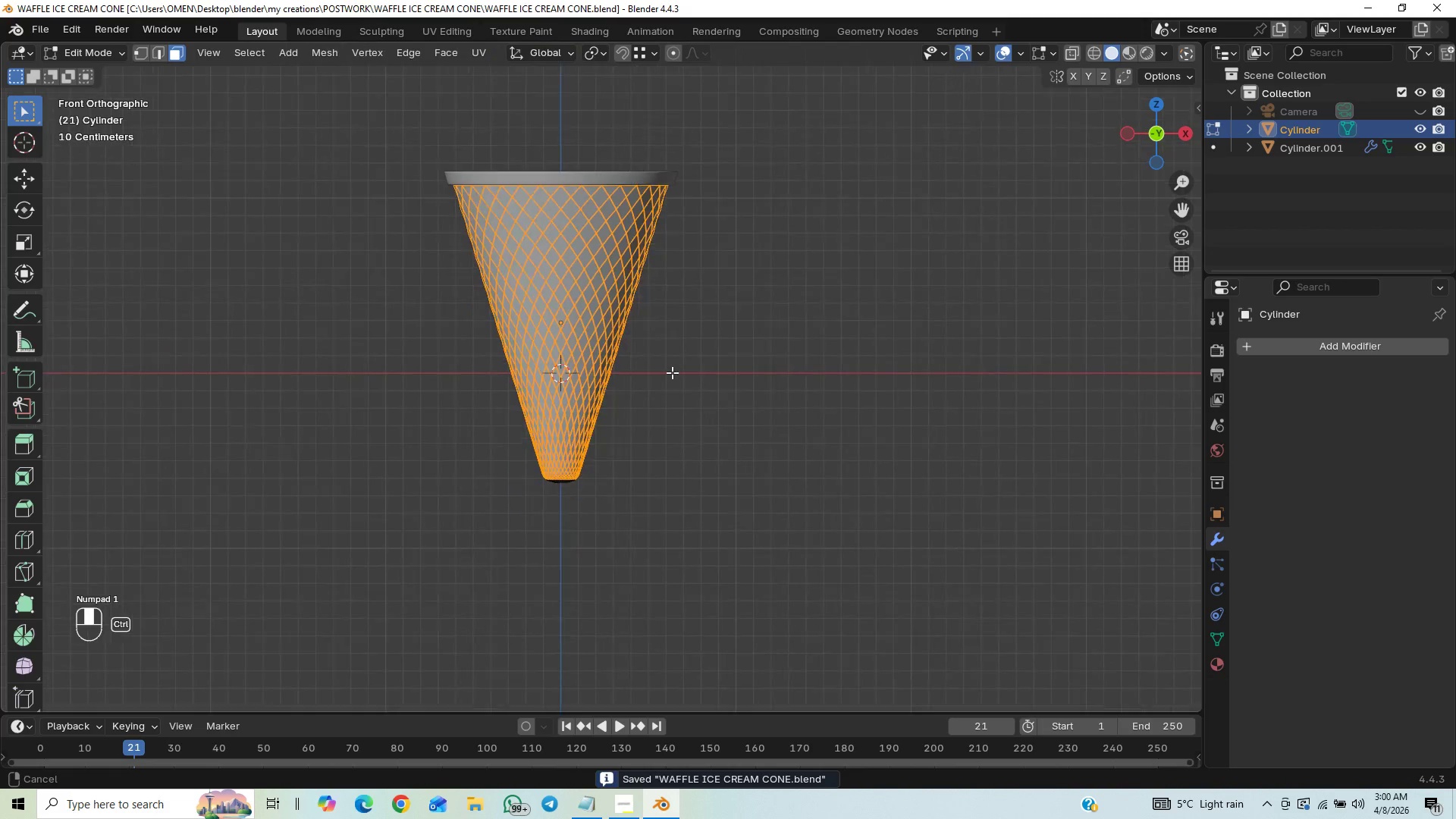 
hold_key(key=ControlLeft, duration=0.66)
 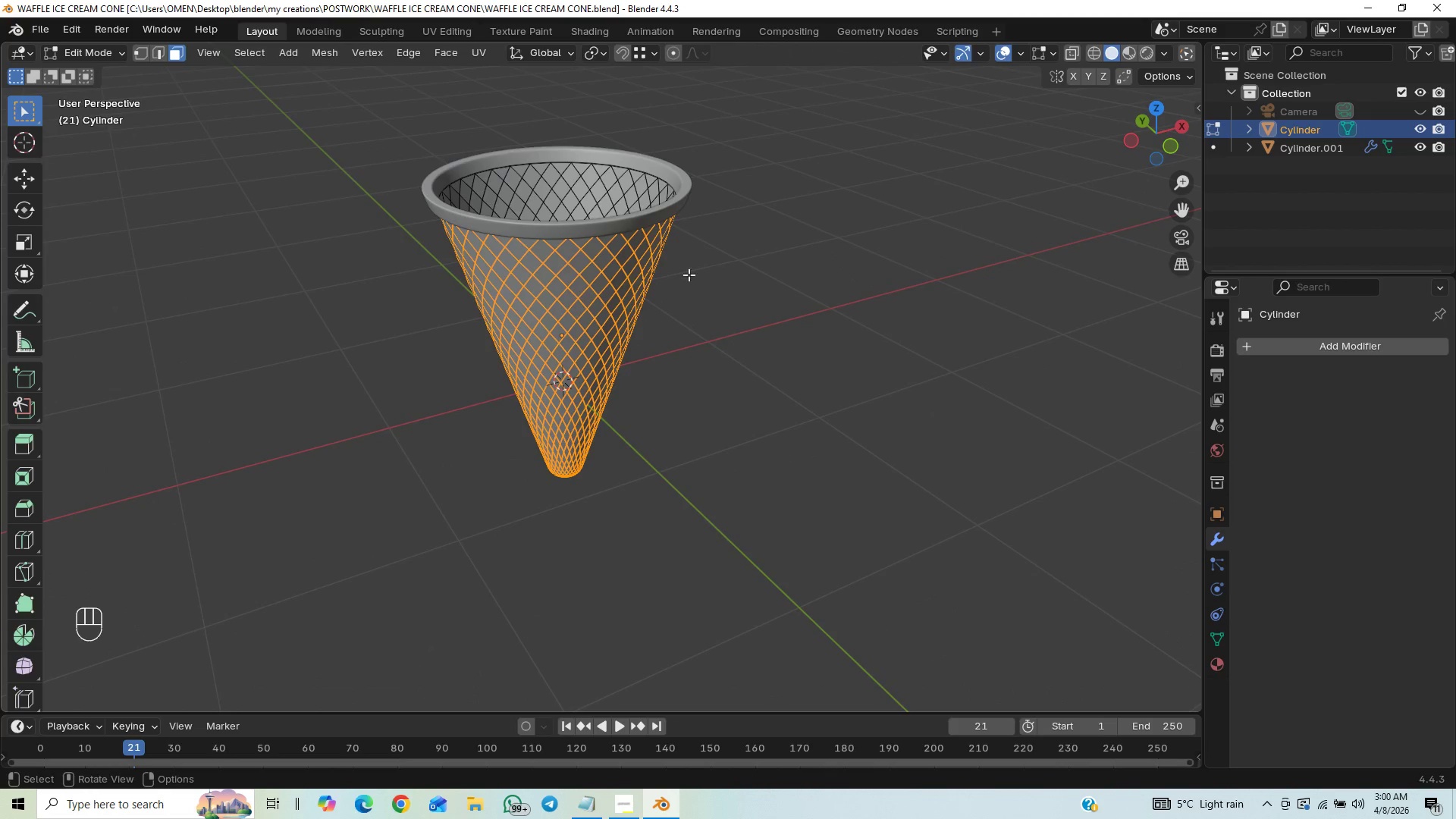 
key(Control+S)
 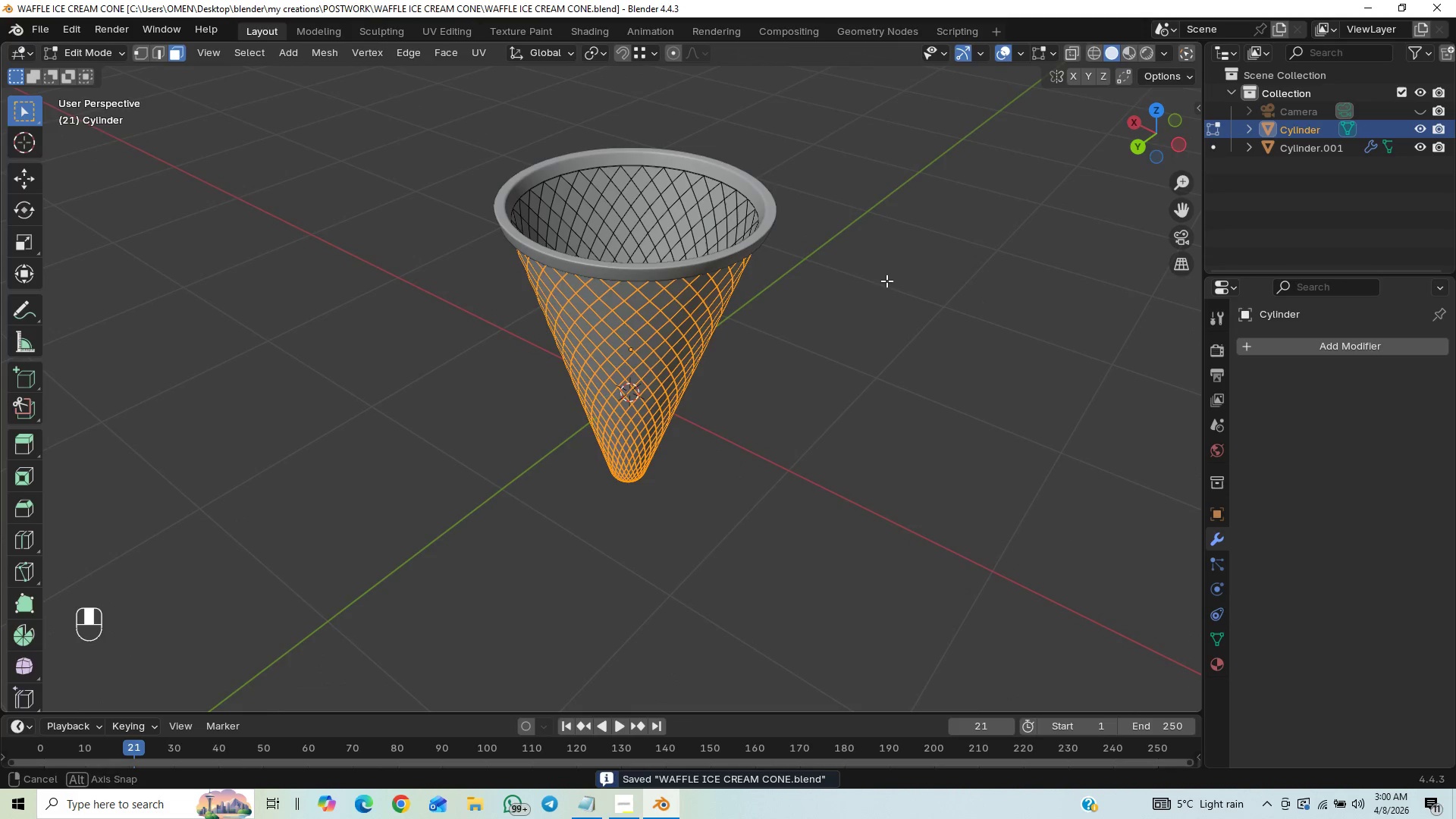 
hold_key(key=ShiftLeft, duration=0.84)
 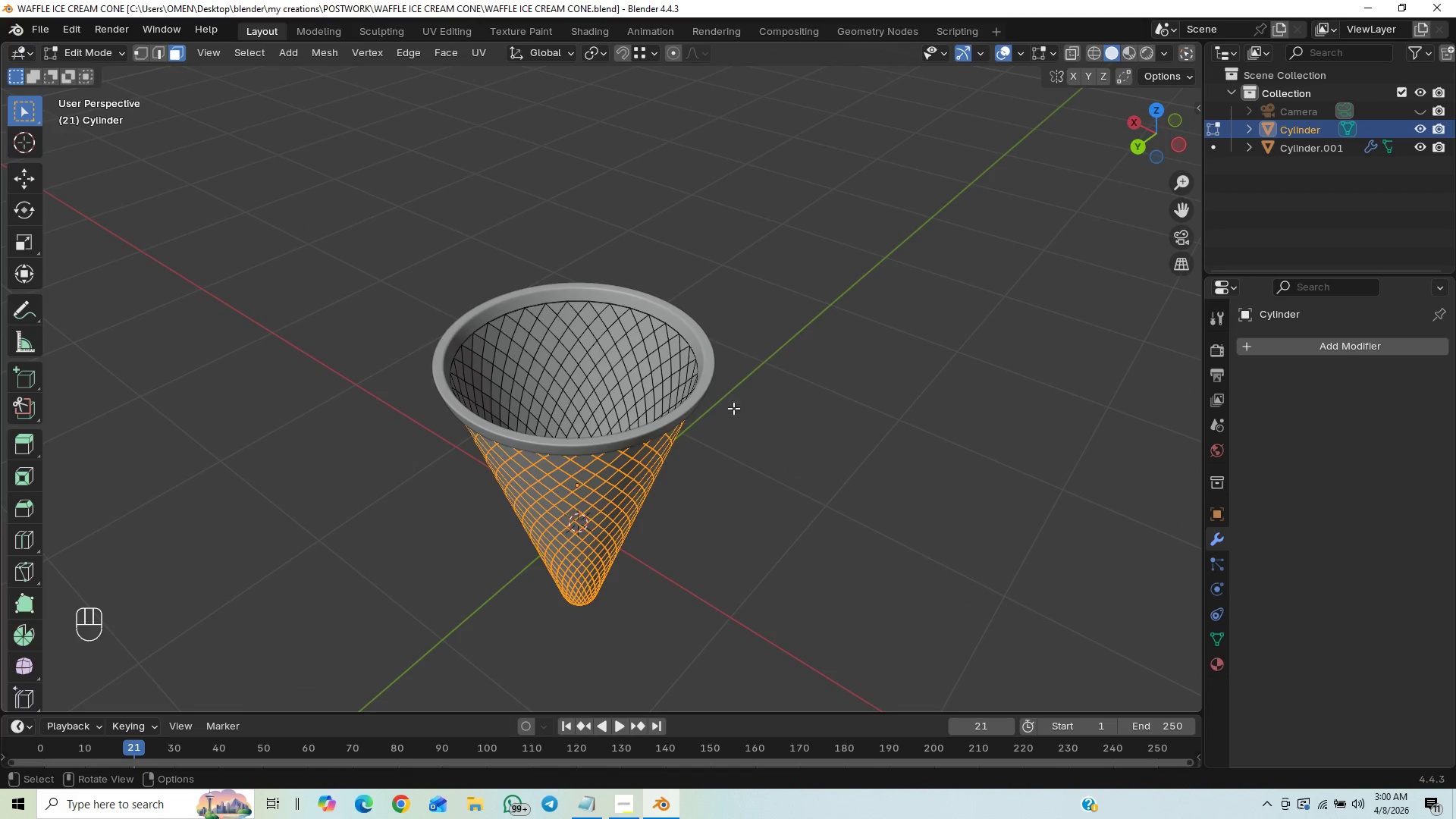 
hold_key(key=ControlLeft, duration=0.78)
 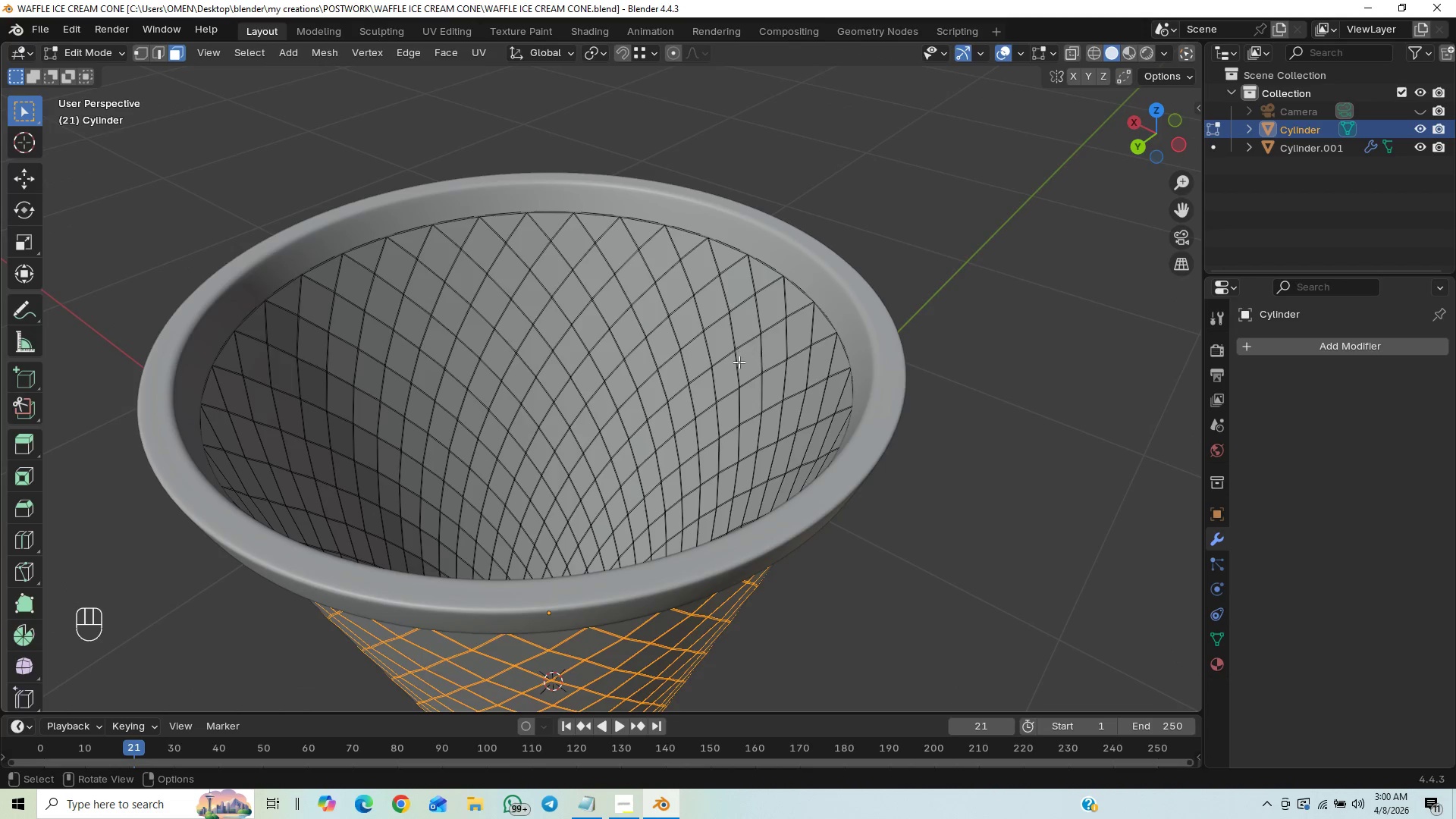 
hold_key(key=ControlLeft, duration=0.44)
 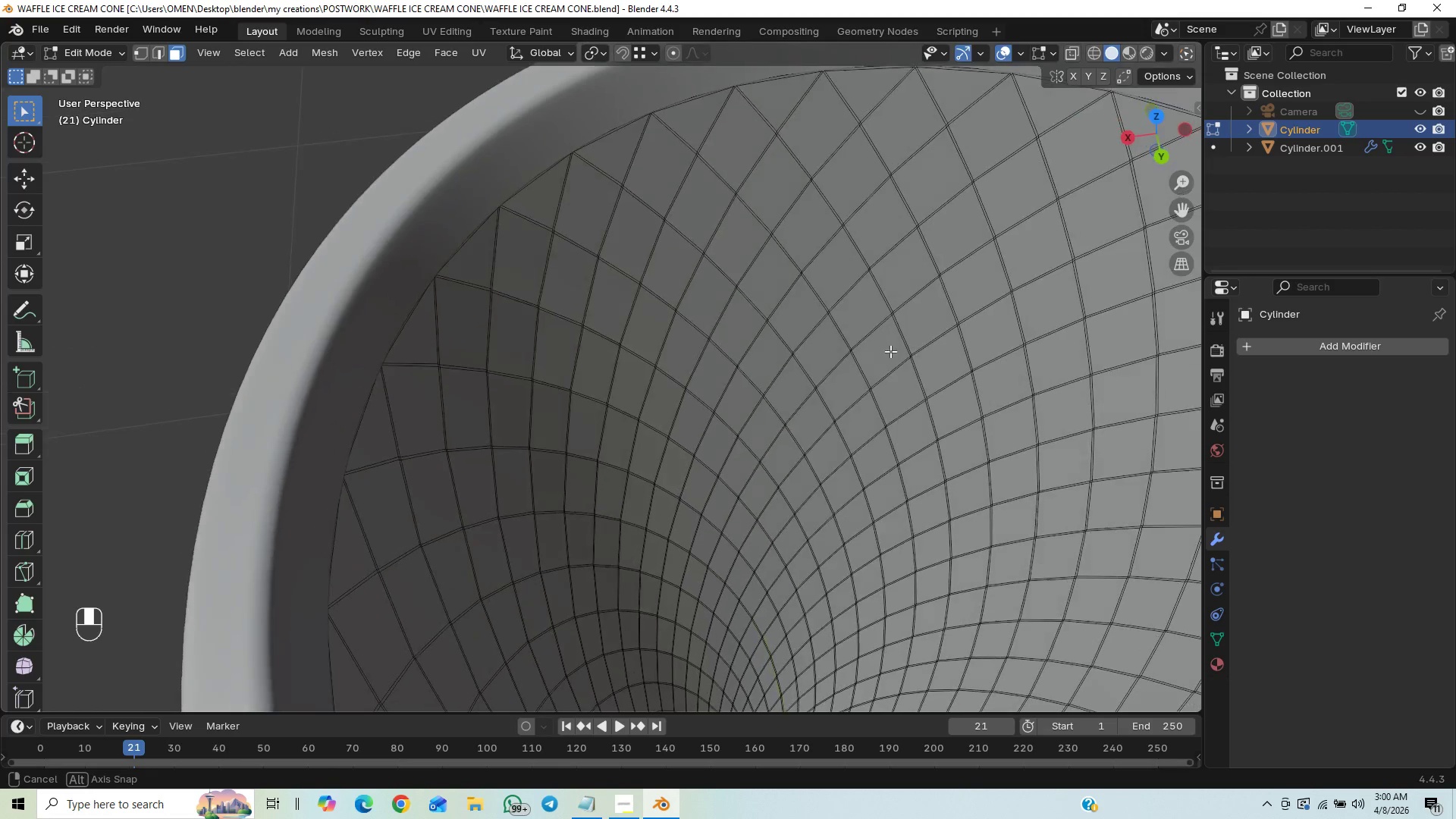 
hold_key(key=ShiftLeft, duration=0.64)
 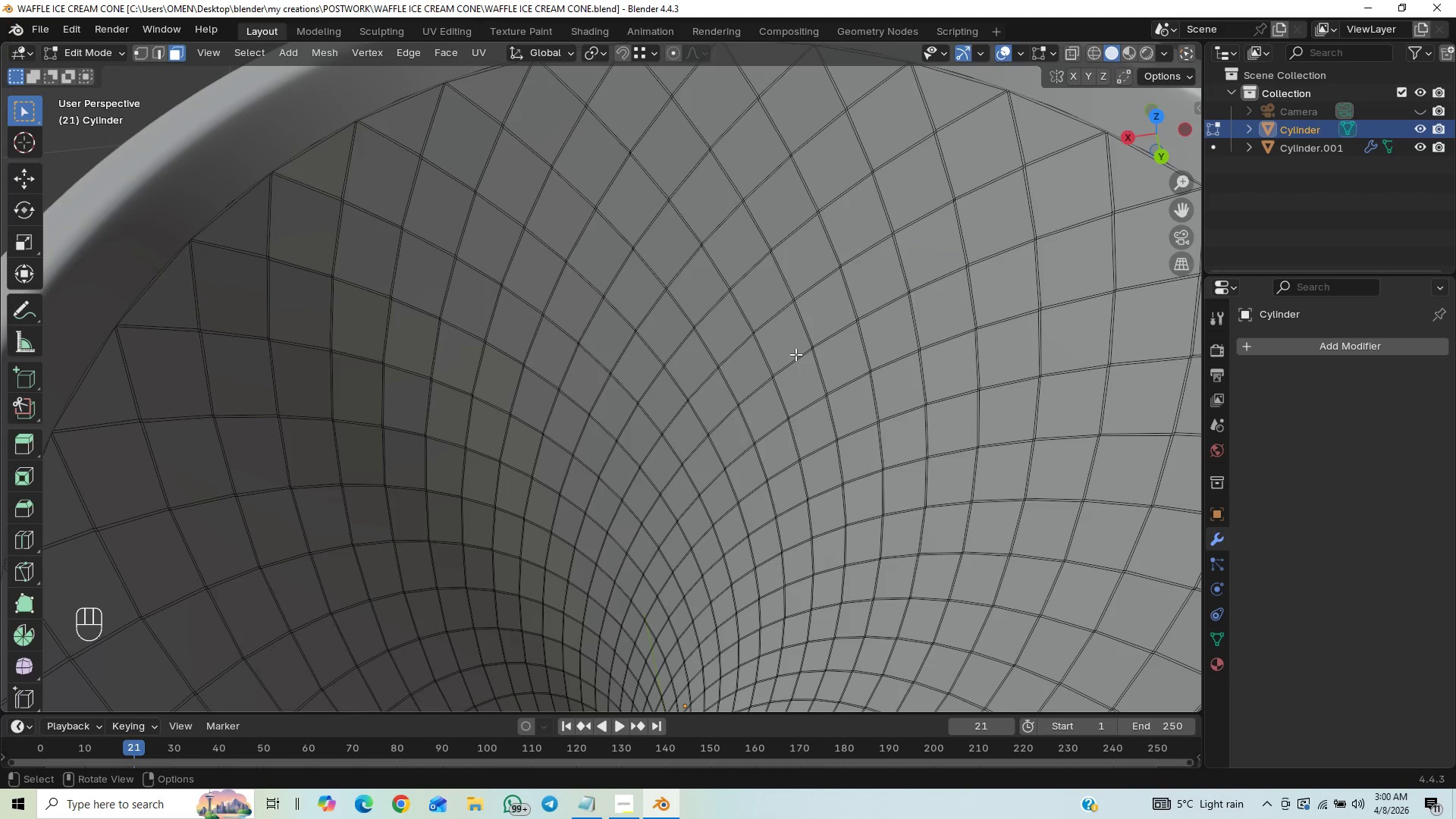 
key(Control+S)
 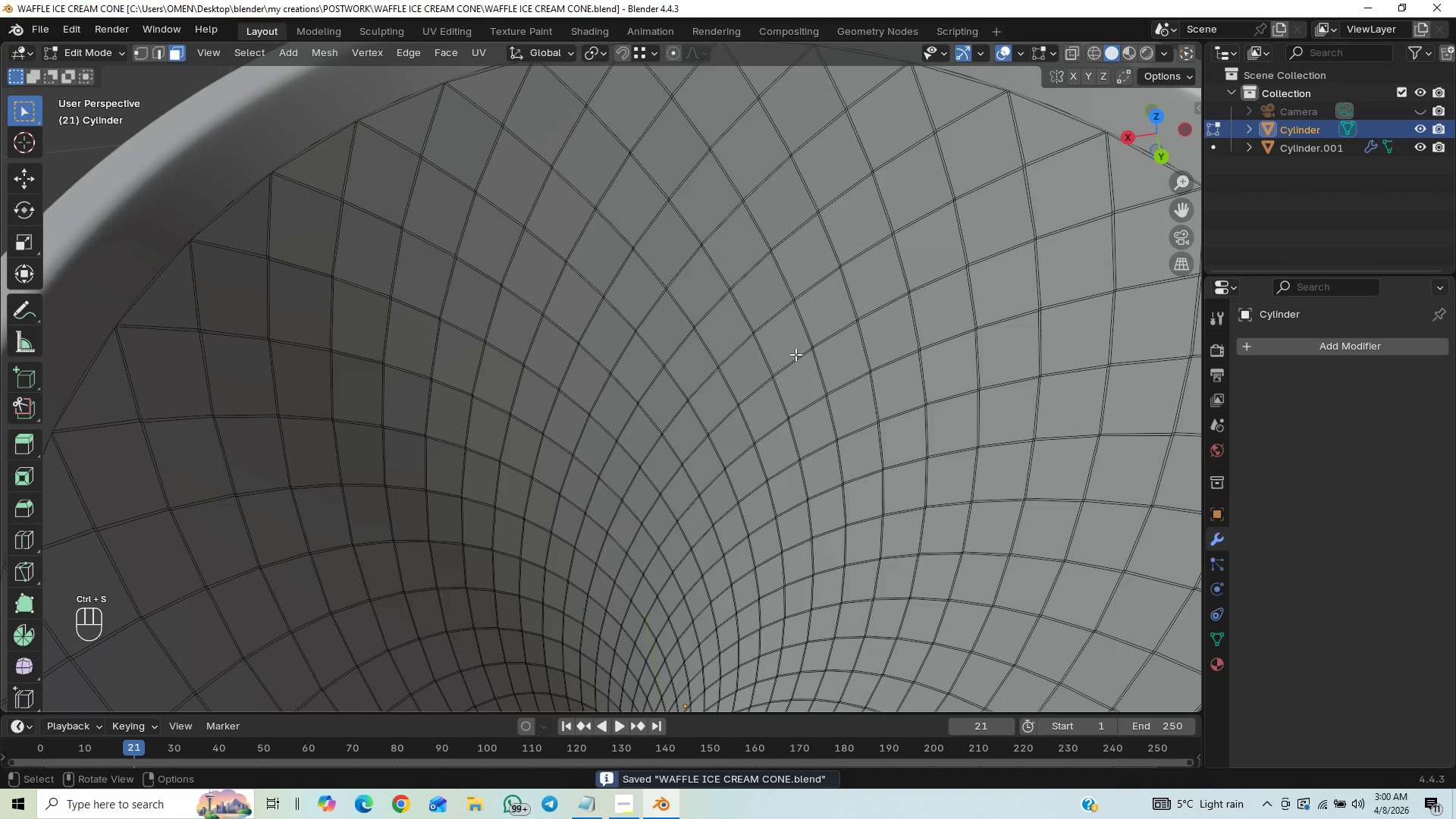 
hold_key(key=ShiftLeft, duration=1.51)
 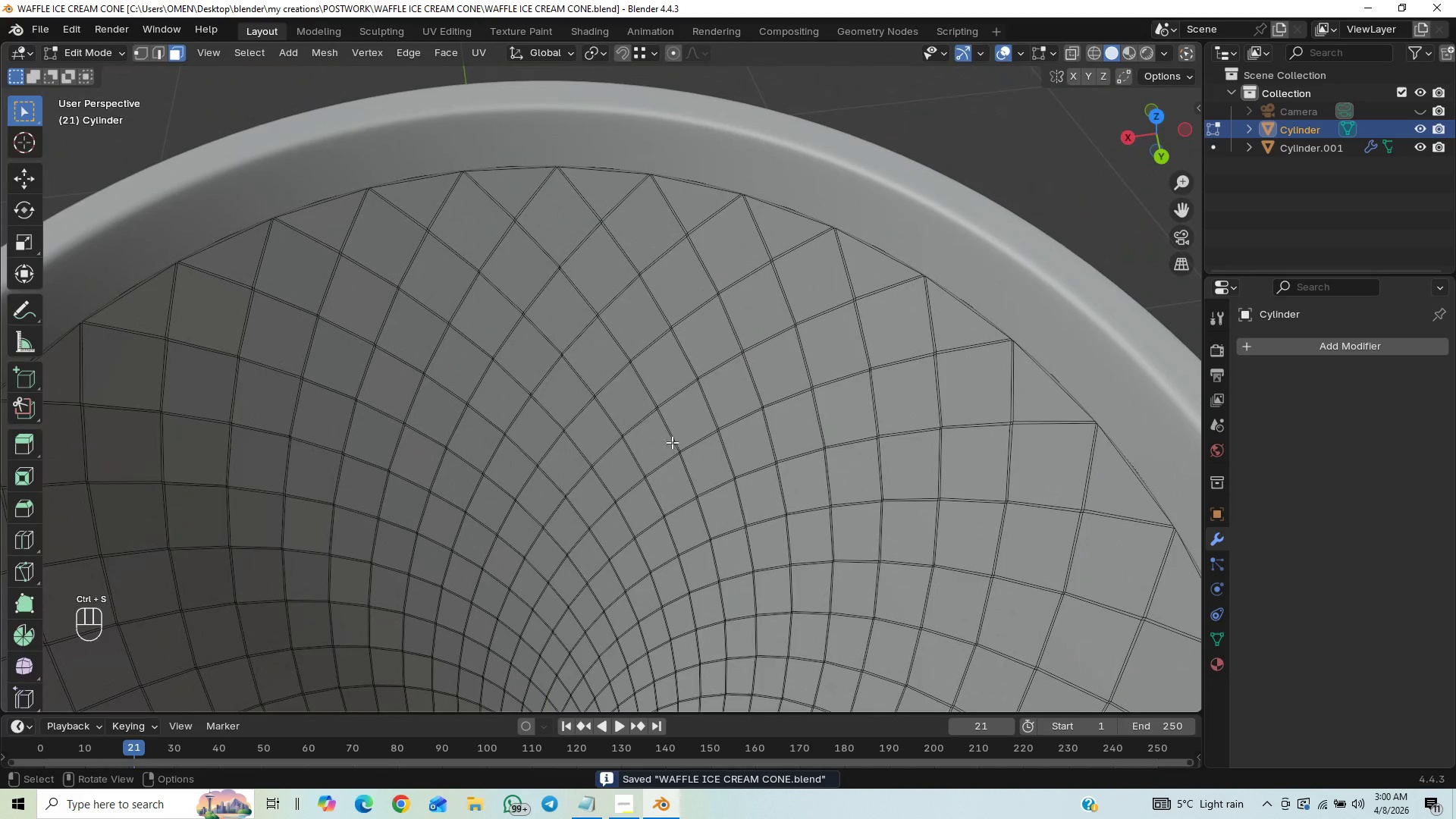 
hold_key(key=ShiftLeft, duration=0.38)
 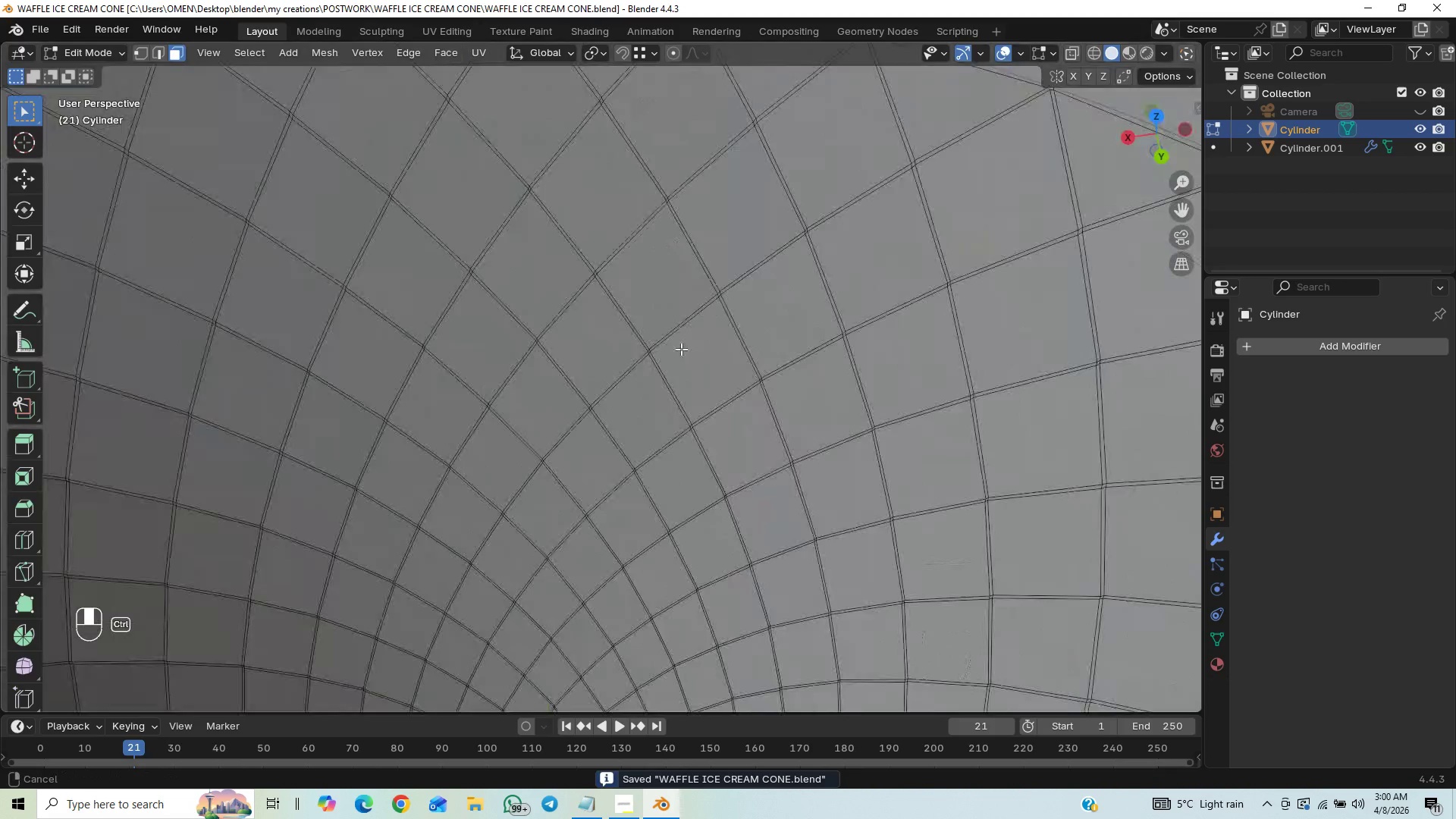 
hold_key(key=ShiftLeft, duration=1.7)
 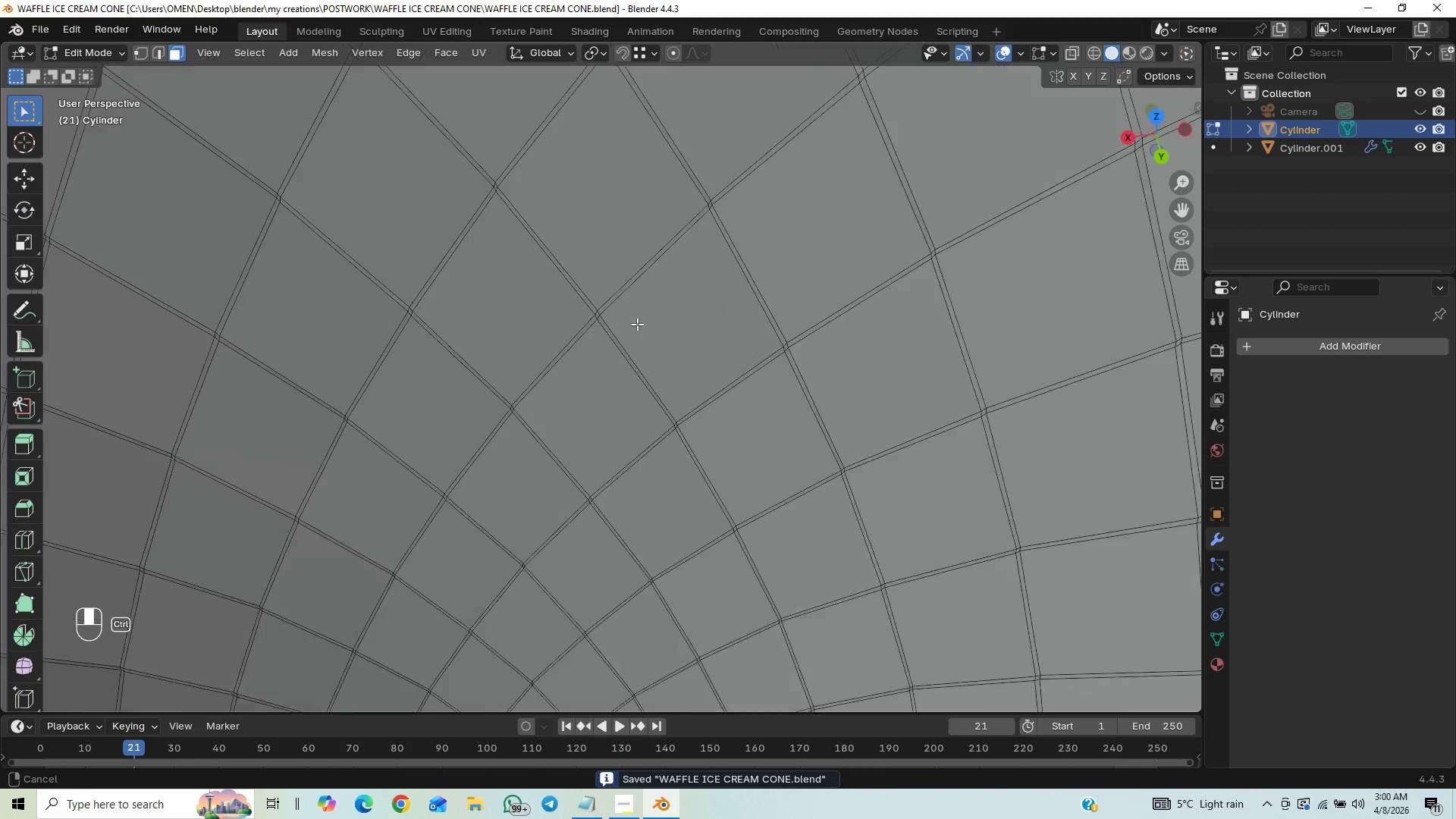 
hold_key(key=ControlLeft, duration=0.53)
 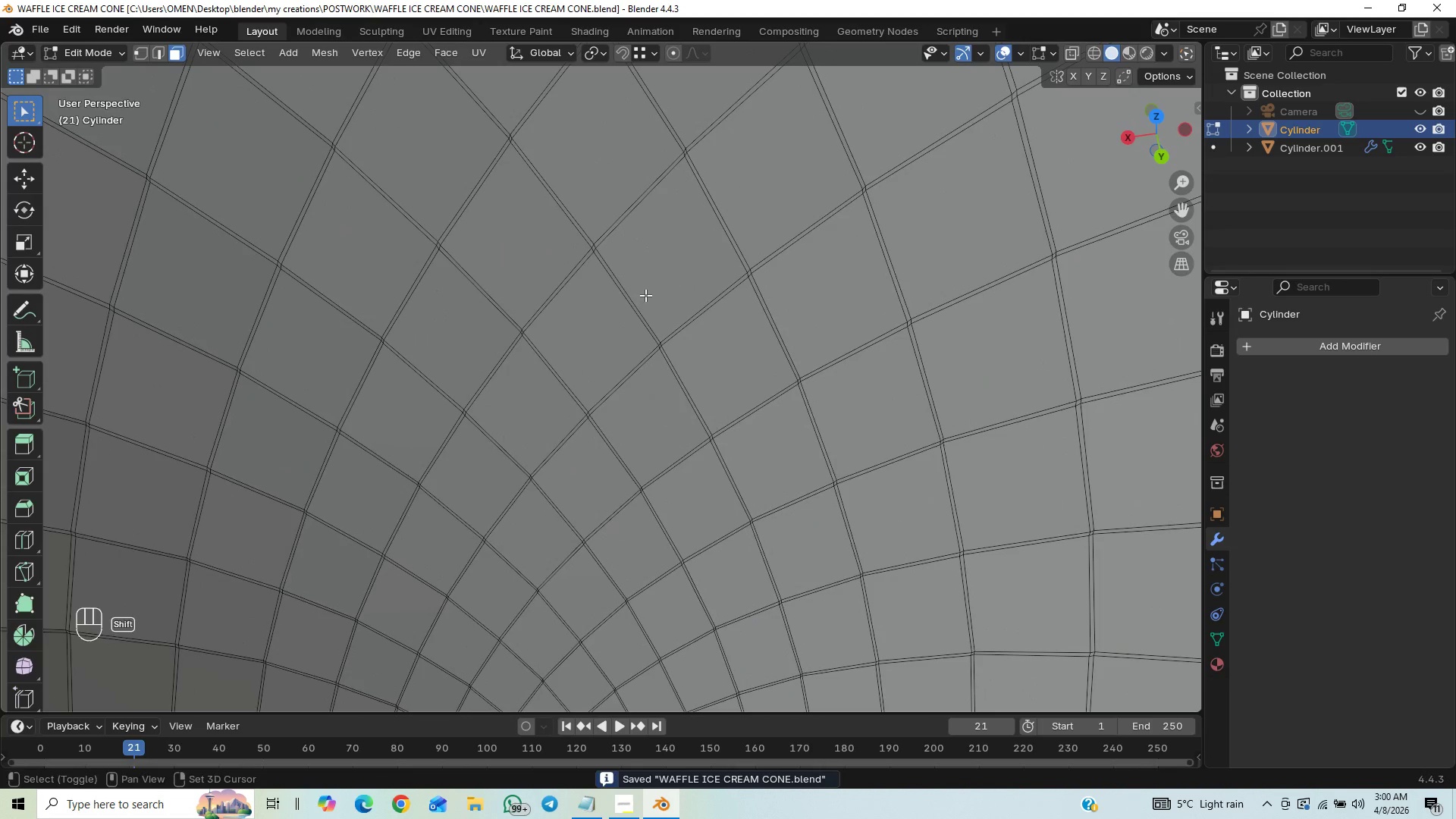 
hold_key(key=ControlLeft, duration=1.62)
 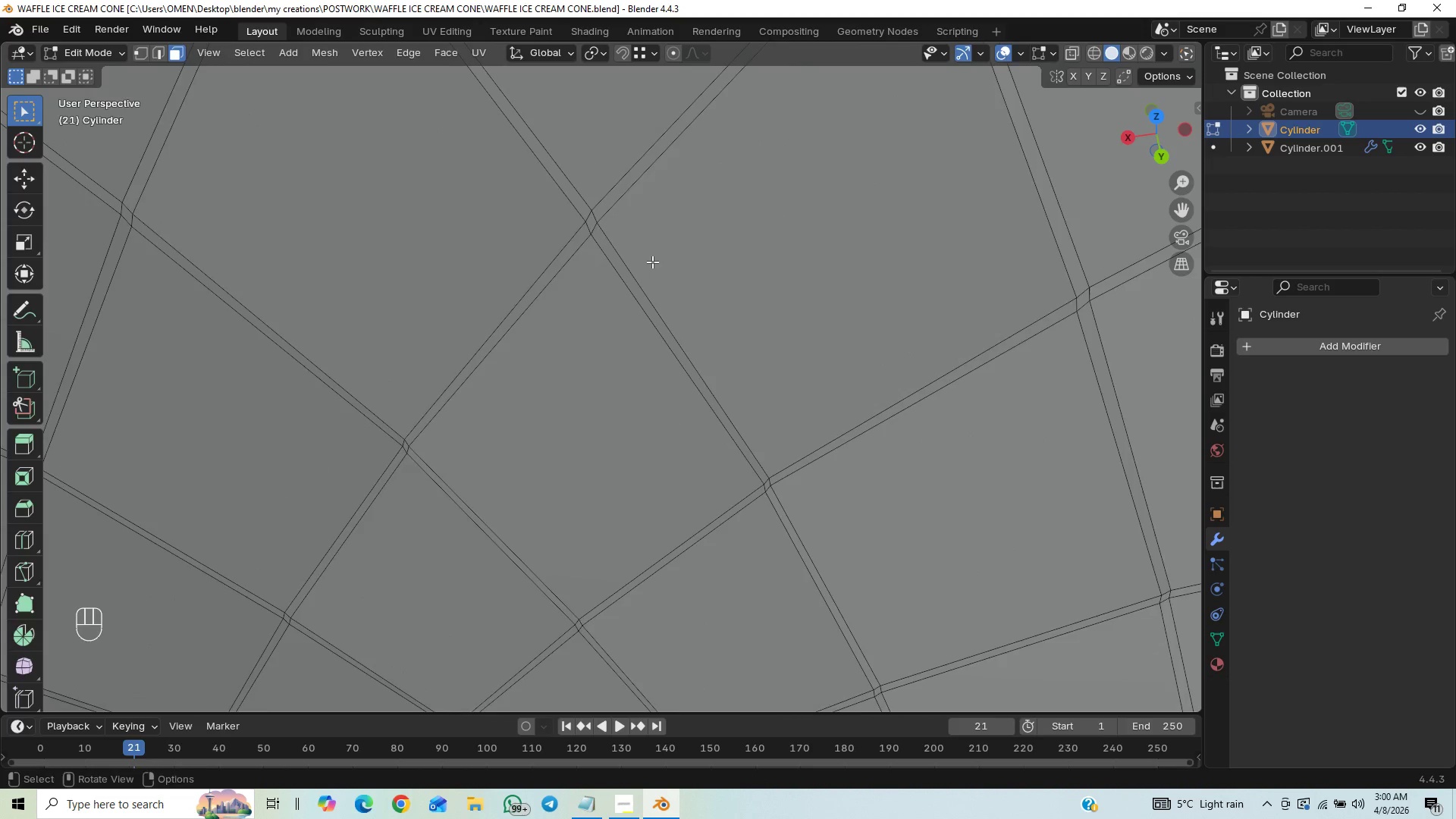 
hold_key(key=ShiftLeft, duration=2.73)
 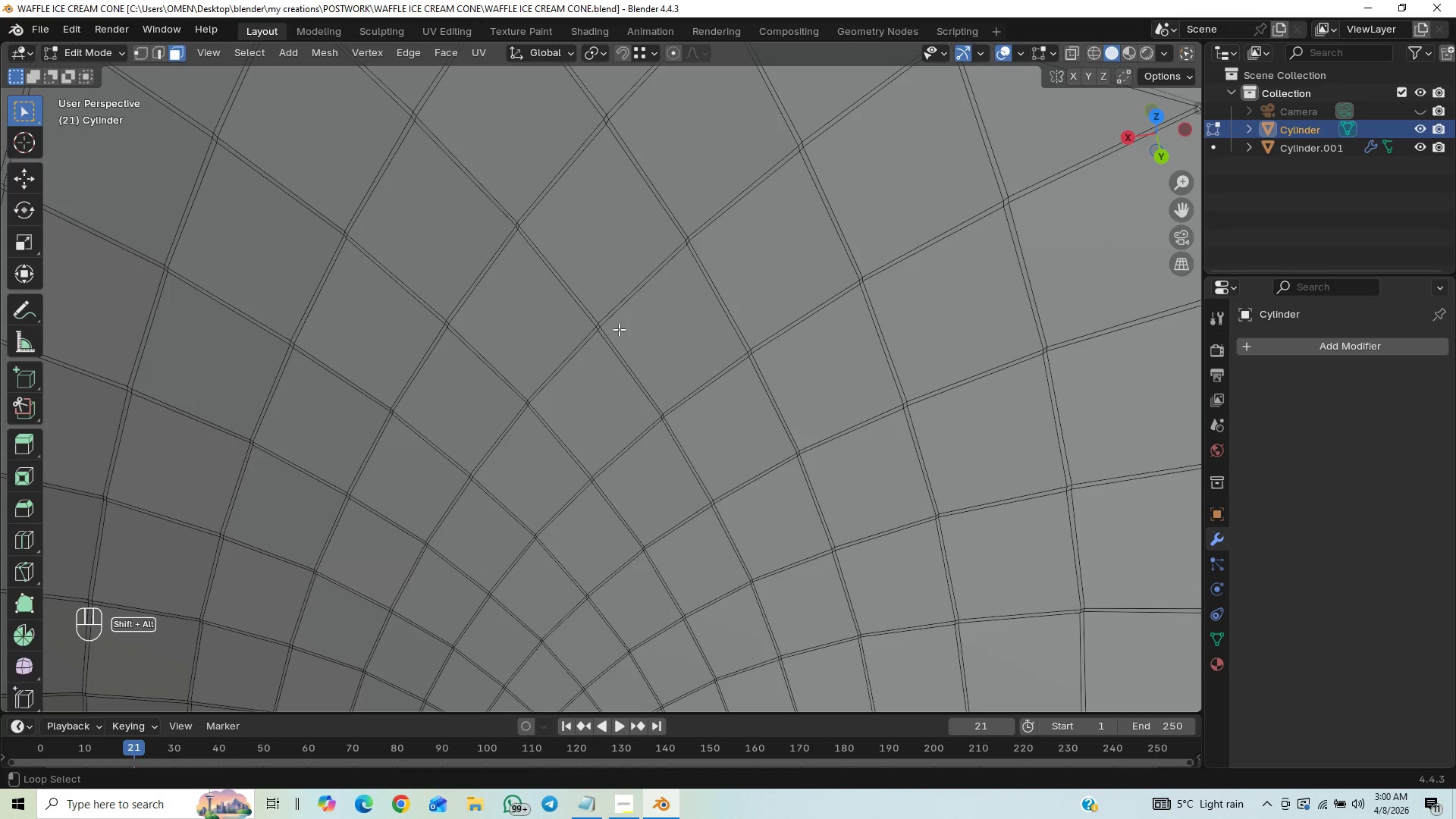 
hold_key(key=ControlLeft, duration=0.58)
 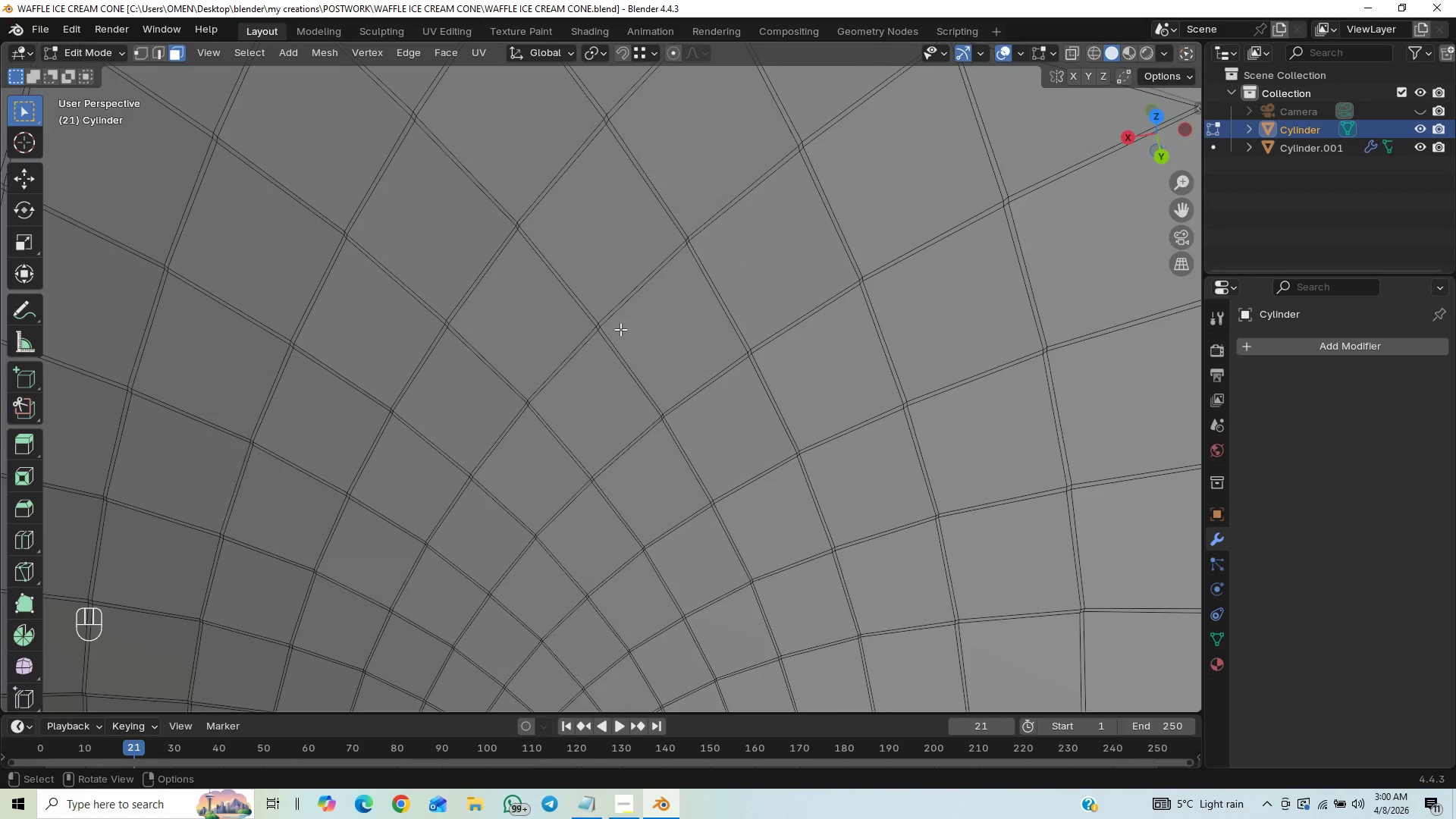 
hold_key(key=ShiftLeft, duration=2.7)
 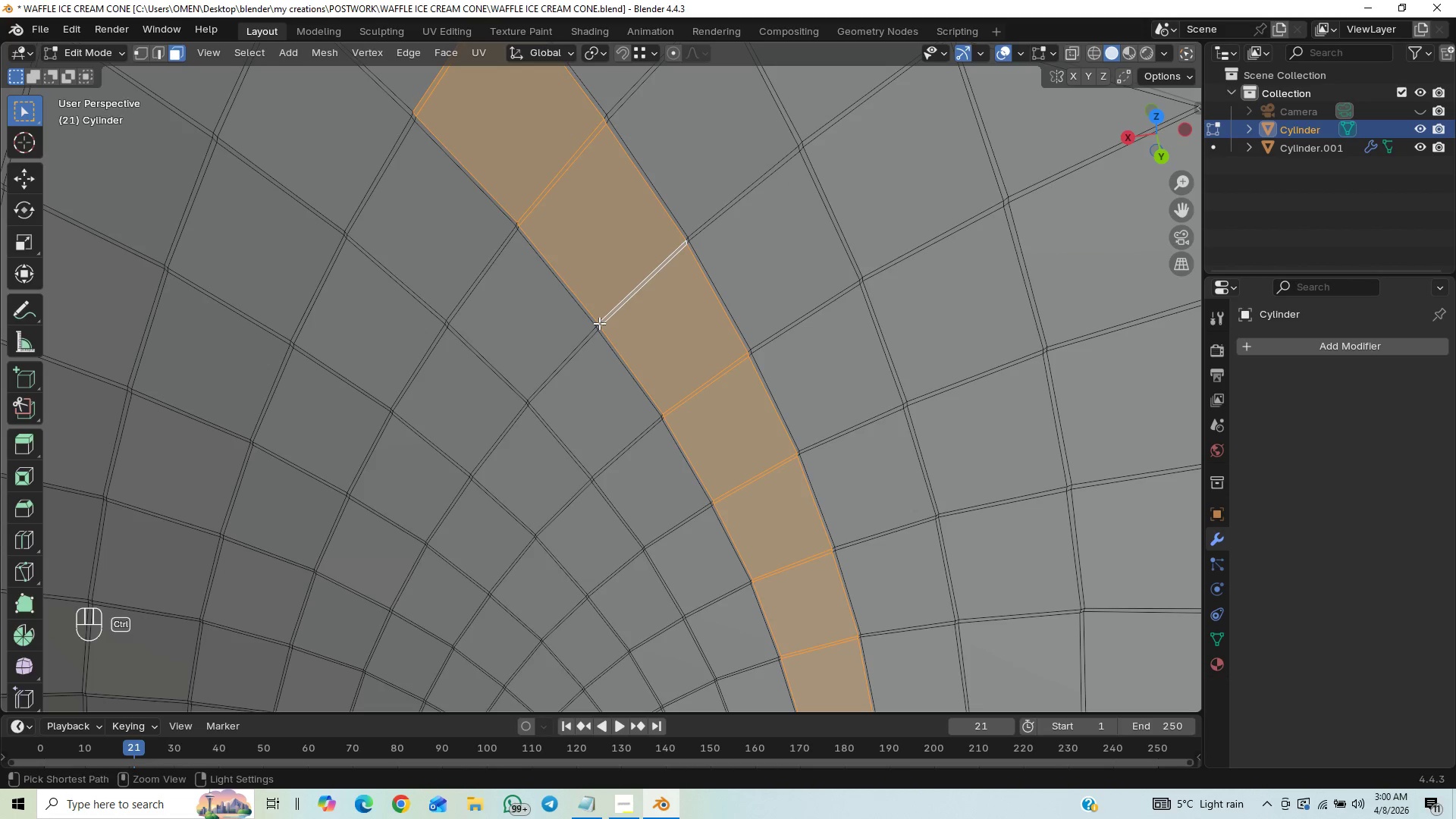 
hold_key(key=AltLeft, duration=1.5)
 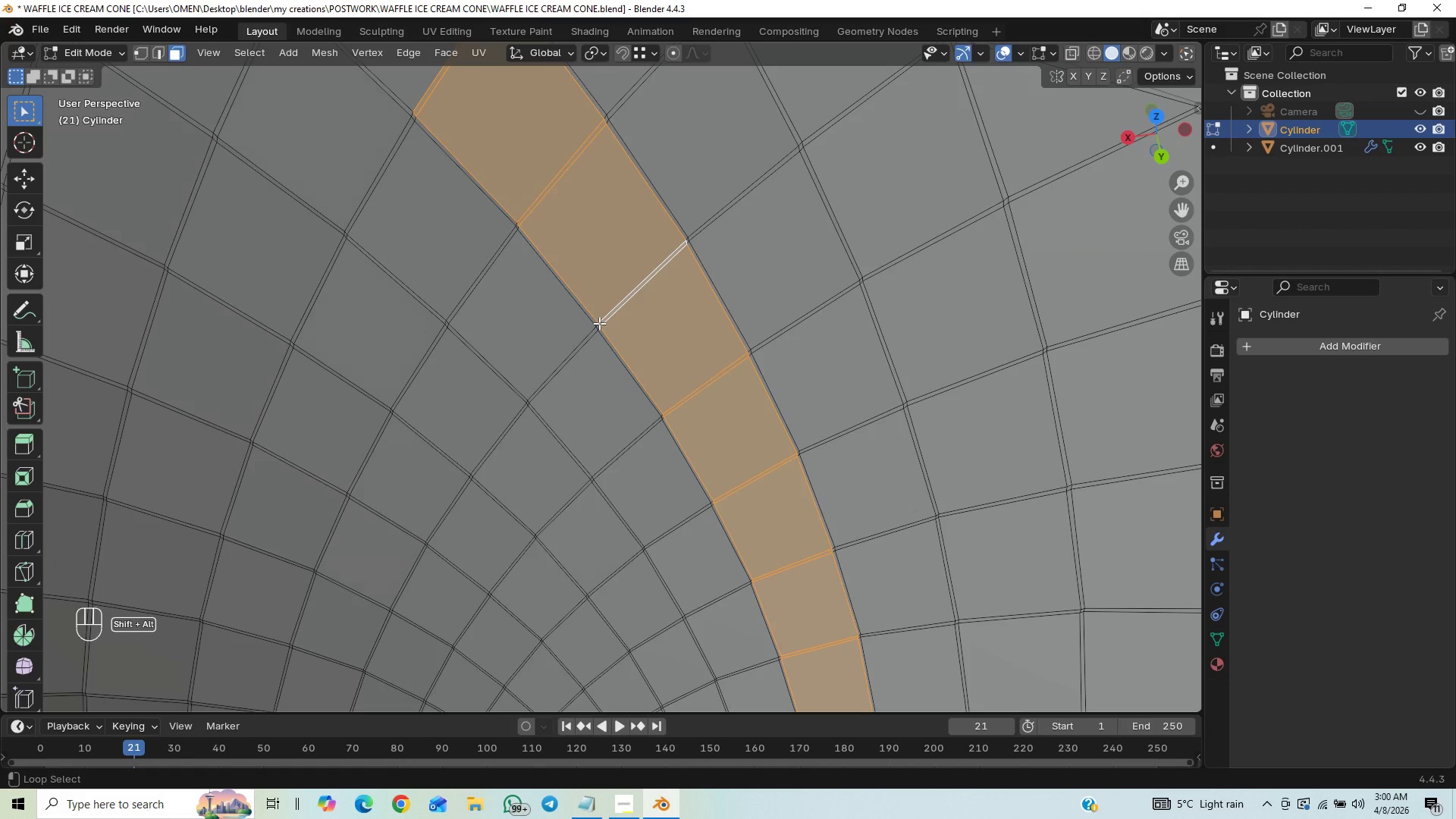 
hold_key(key=AltLeft, duration=0.78)
left_click([599, 323])
 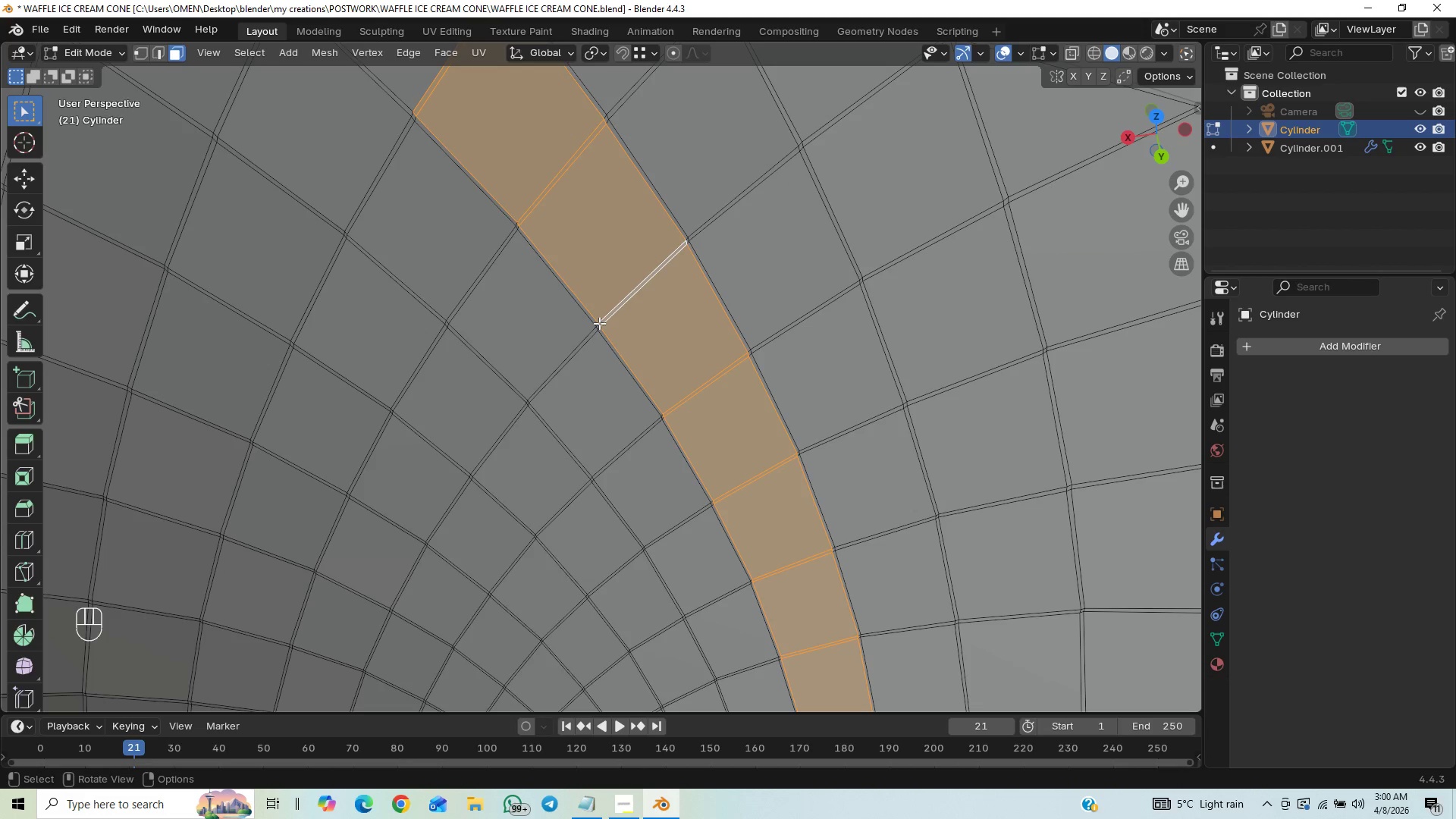 
key(Control+Z)
 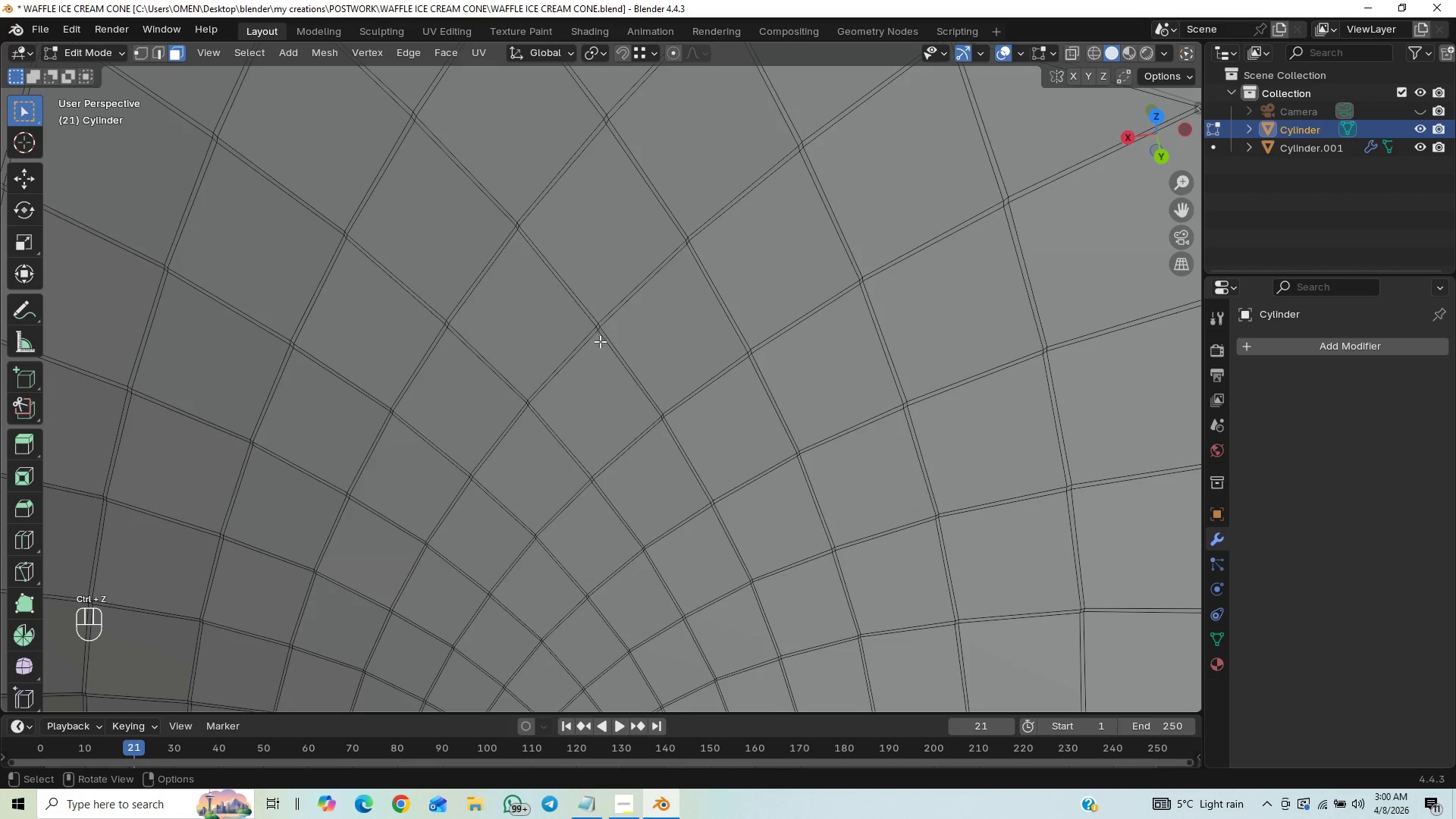 
hold_key(key=ControlLeft, duration=0.47)
 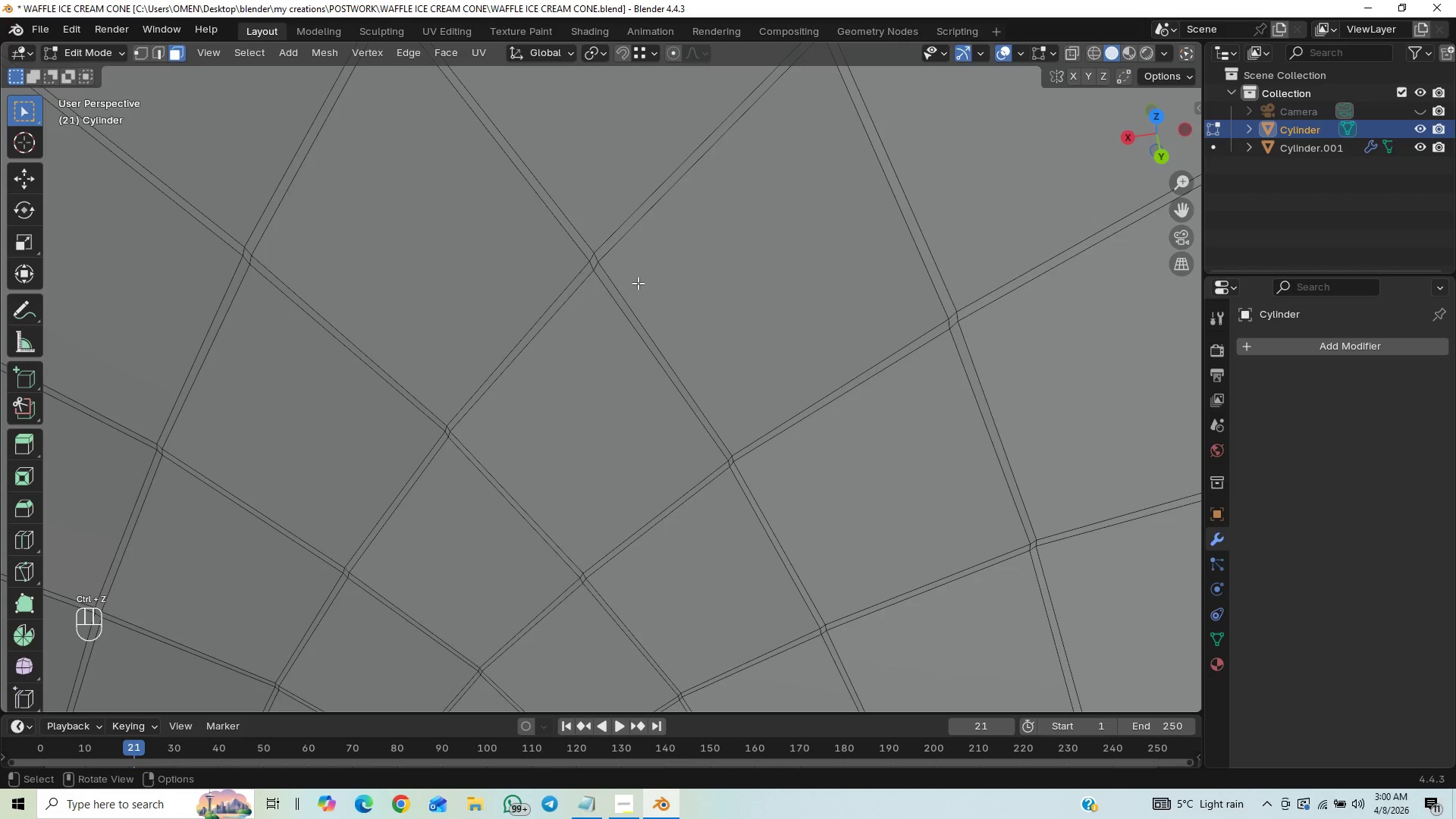 
hold_key(key=ShiftLeft, duration=22.16)
 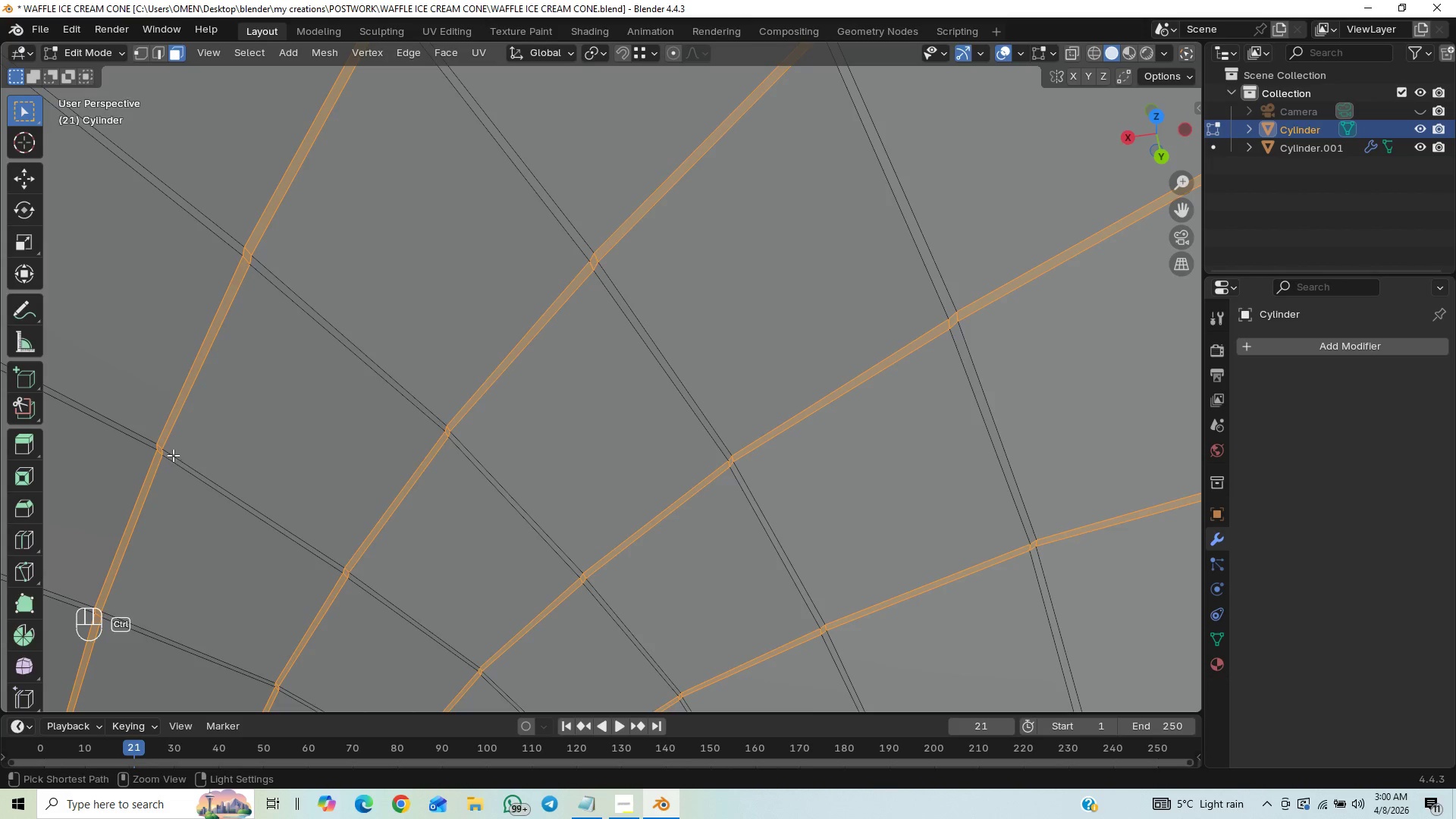 
hold_key(key=AltLeft, duration=1.5)
 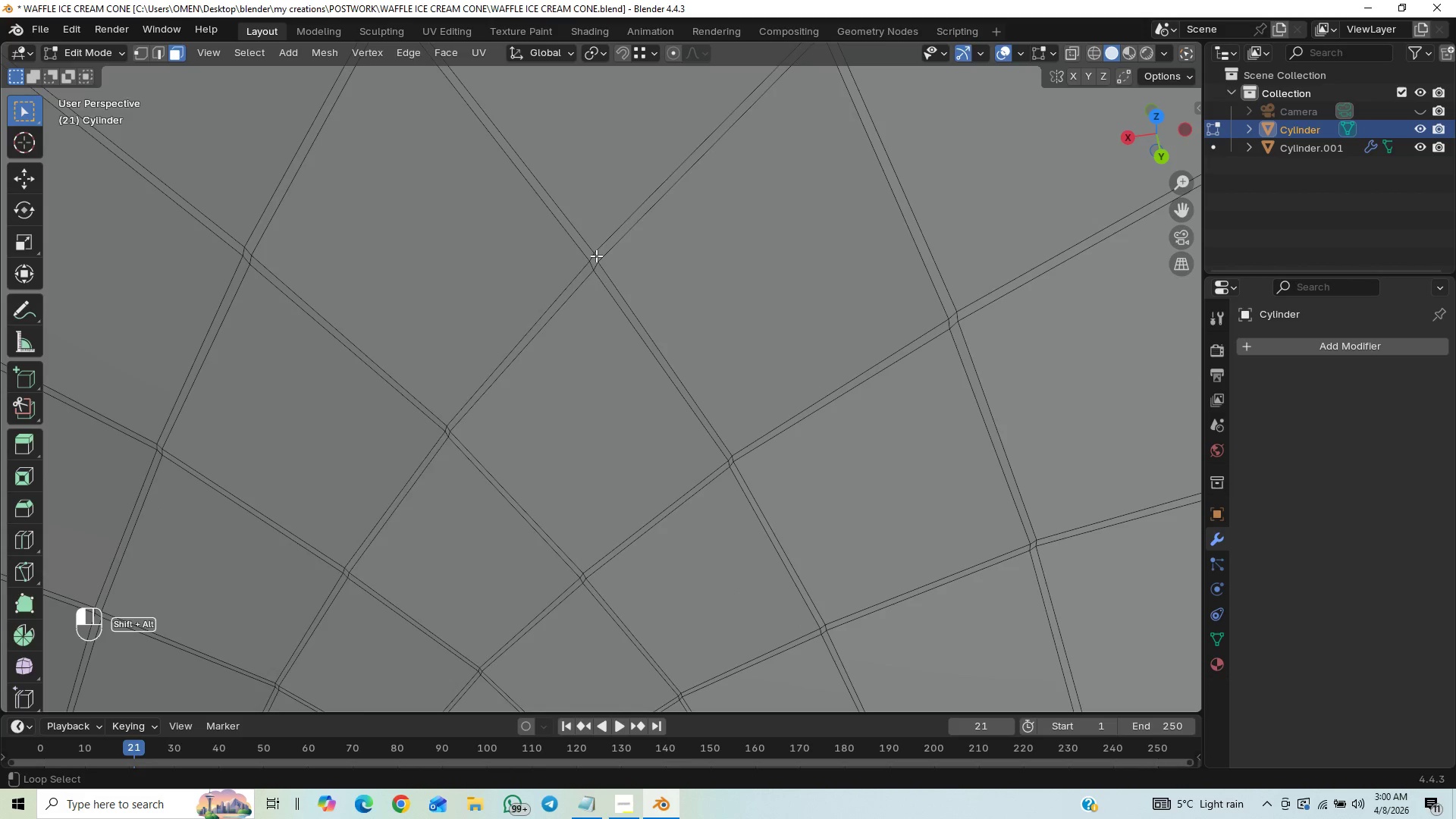 
hold_key(key=AltLeft, duration=1.51)
left_click([596, 256])
 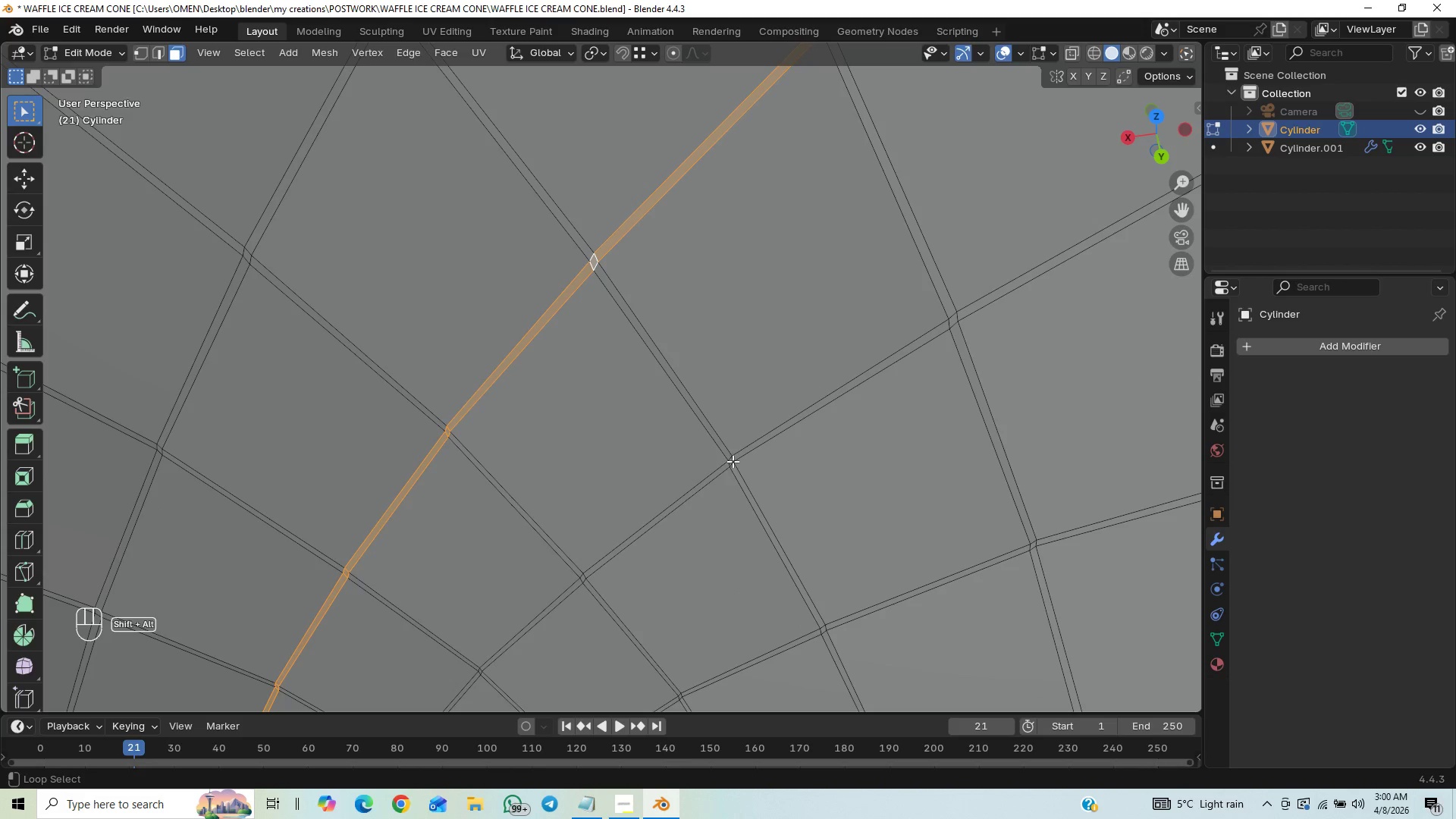 
hold_key(key=AltLeft, duration=1.5)
 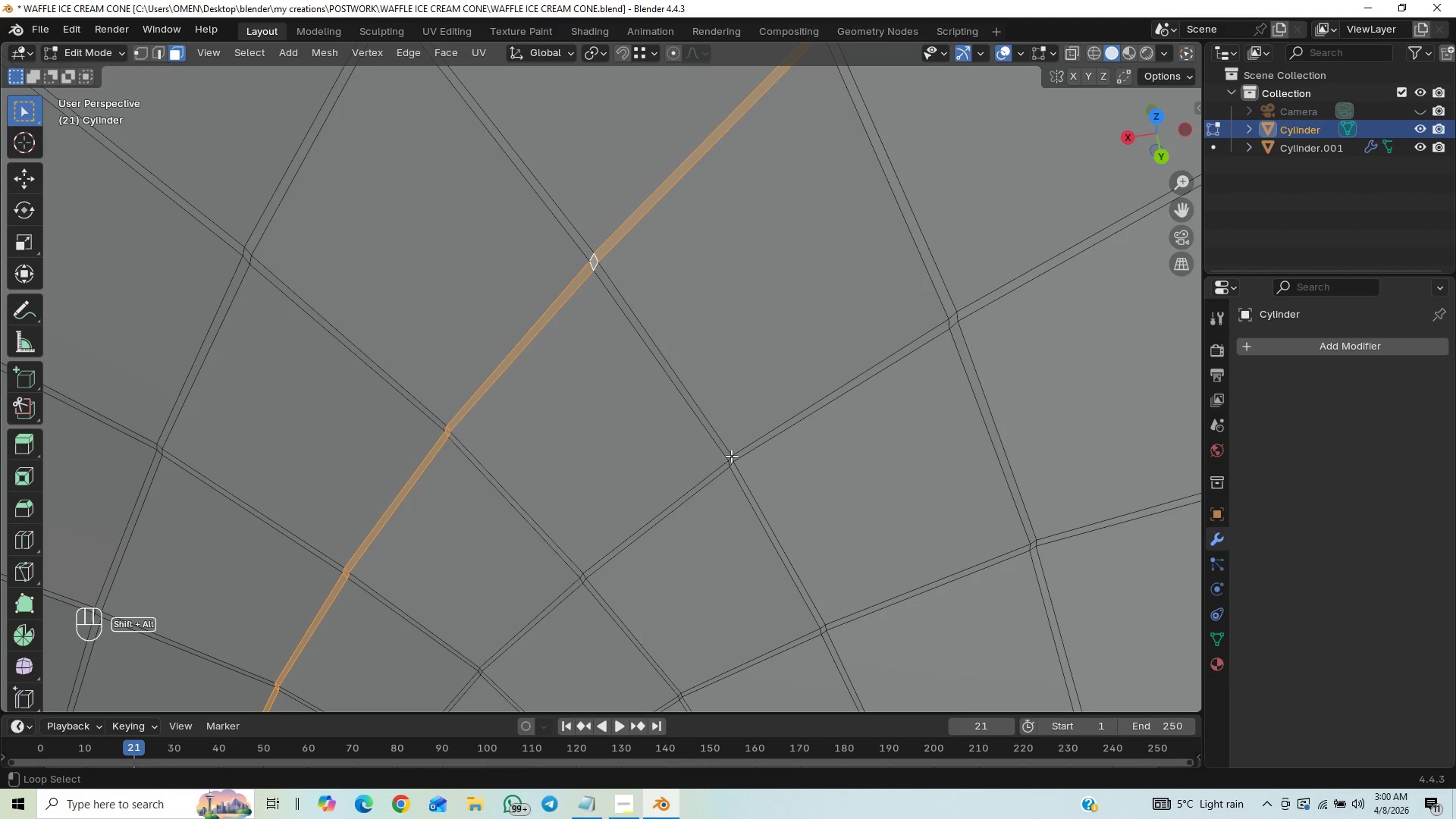 
hold_key(key=AltLeft, duration=1.52)
left_click([732, 460])
 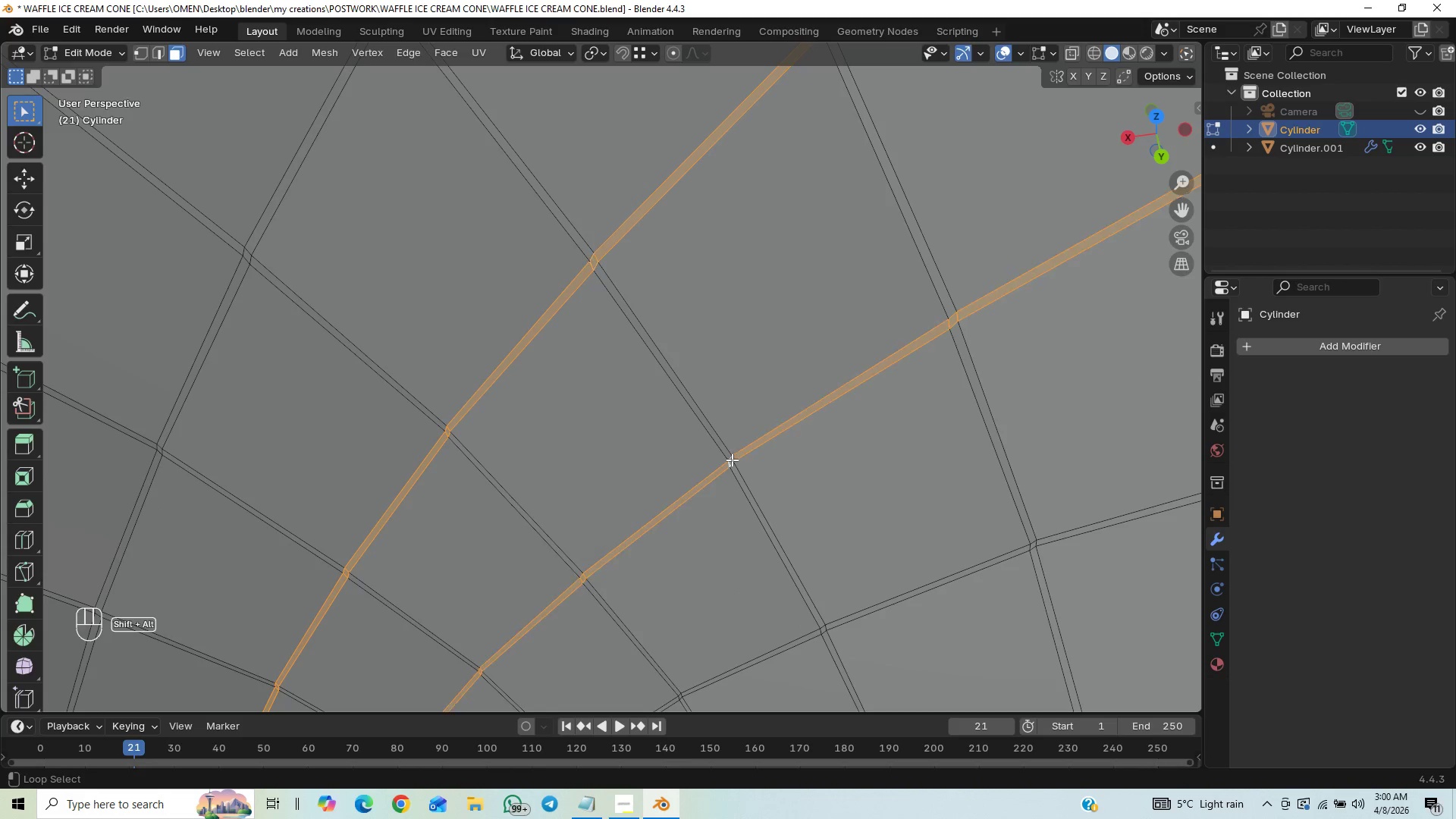 
hold_key(key=AltLeft, duration=1.5)
 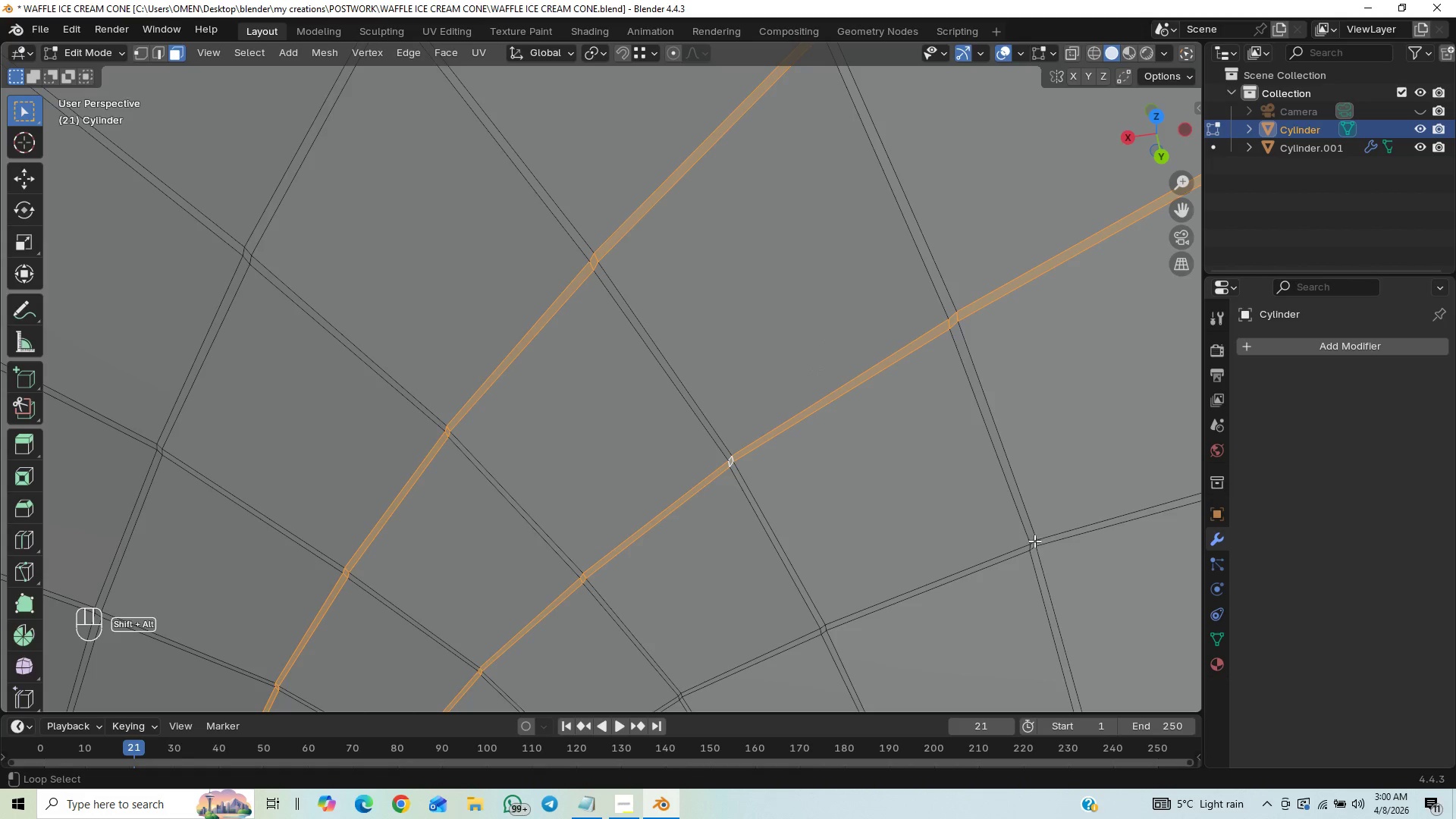 
hold_key(key=AltLeft, duration=1.51)
 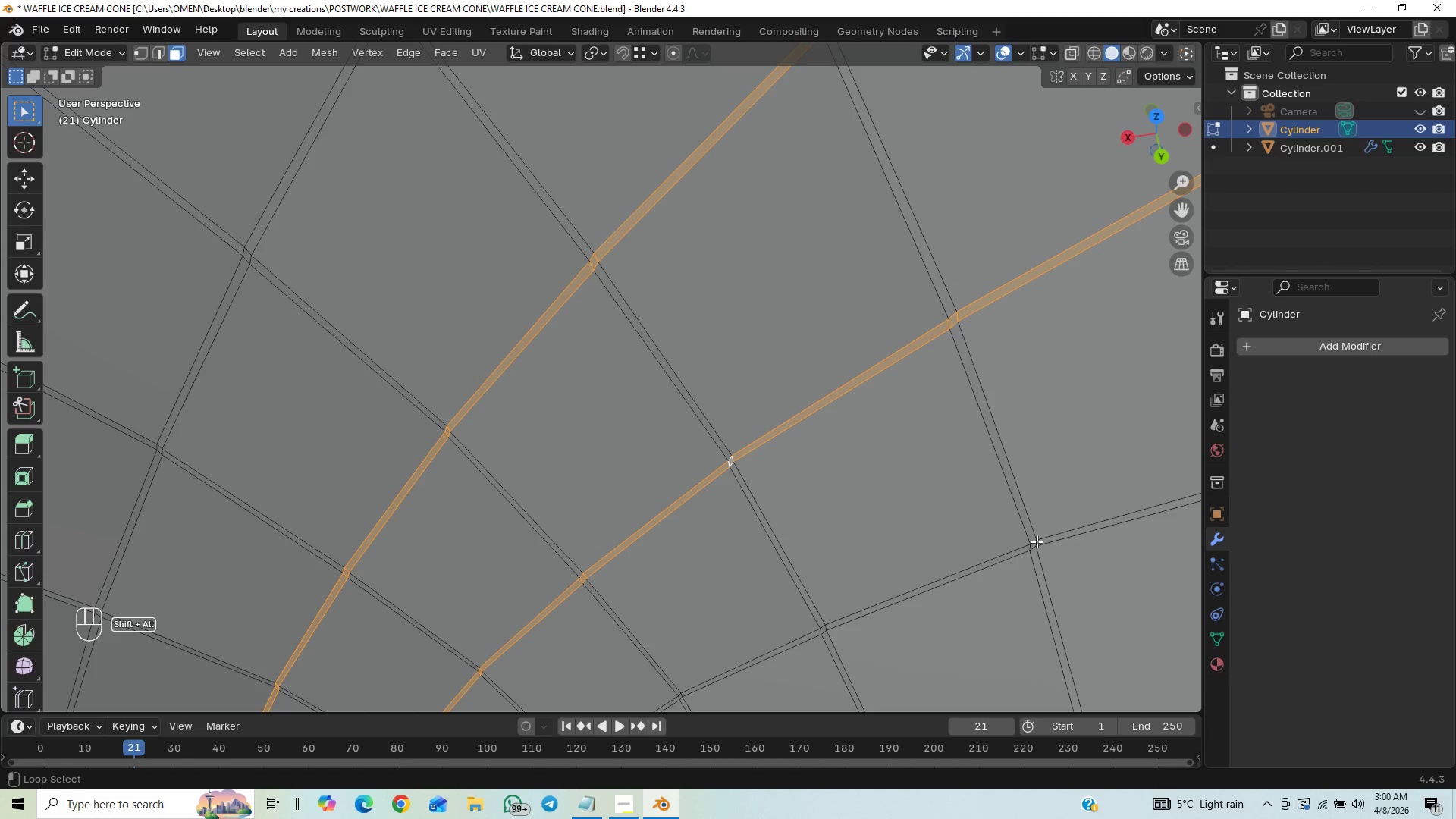 
hold_key(key=AltLeft, duration=1.52)
left_click([1036, 541])
 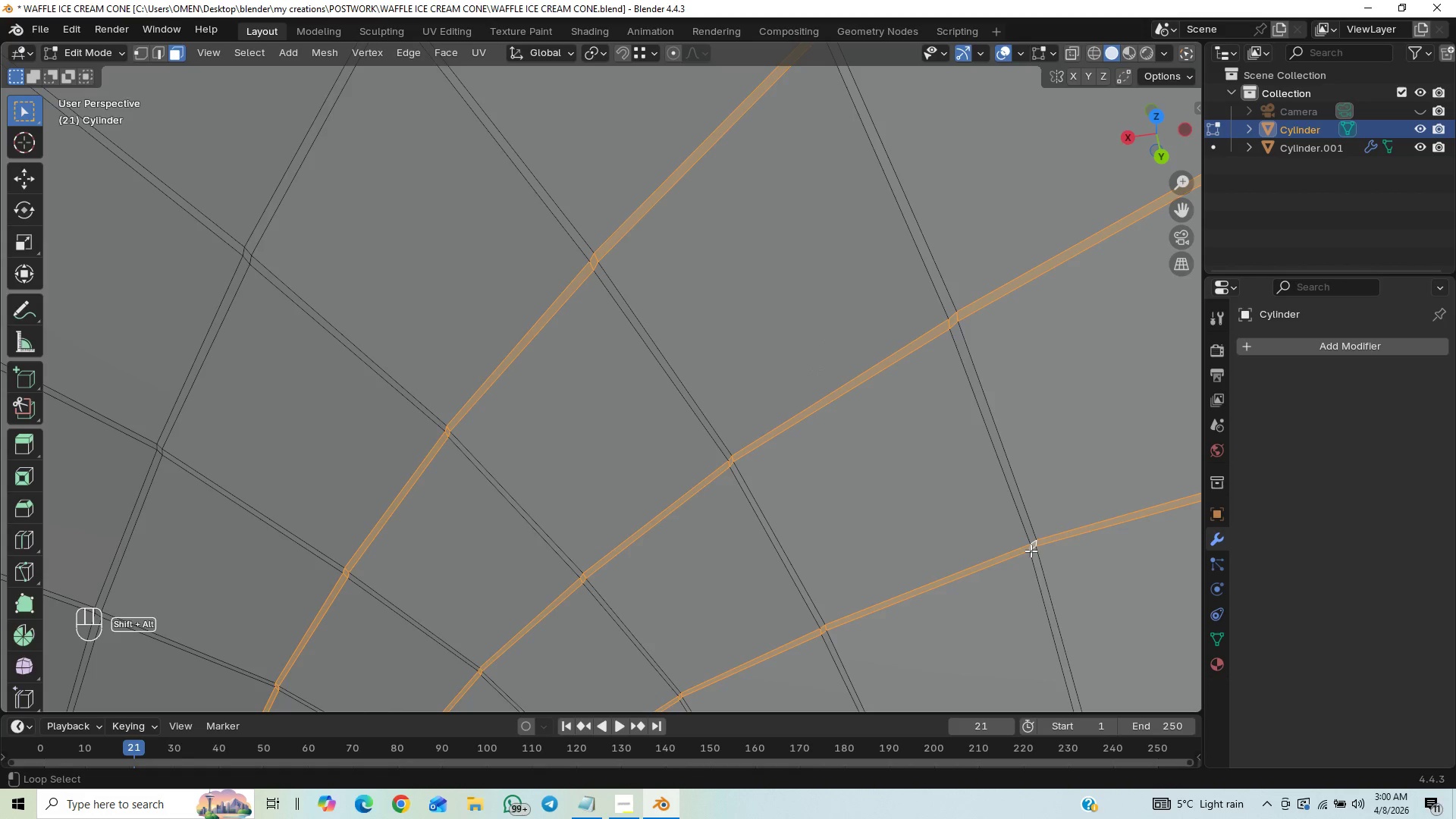 
hold_key(key=AltLeft, duration=1.5)
 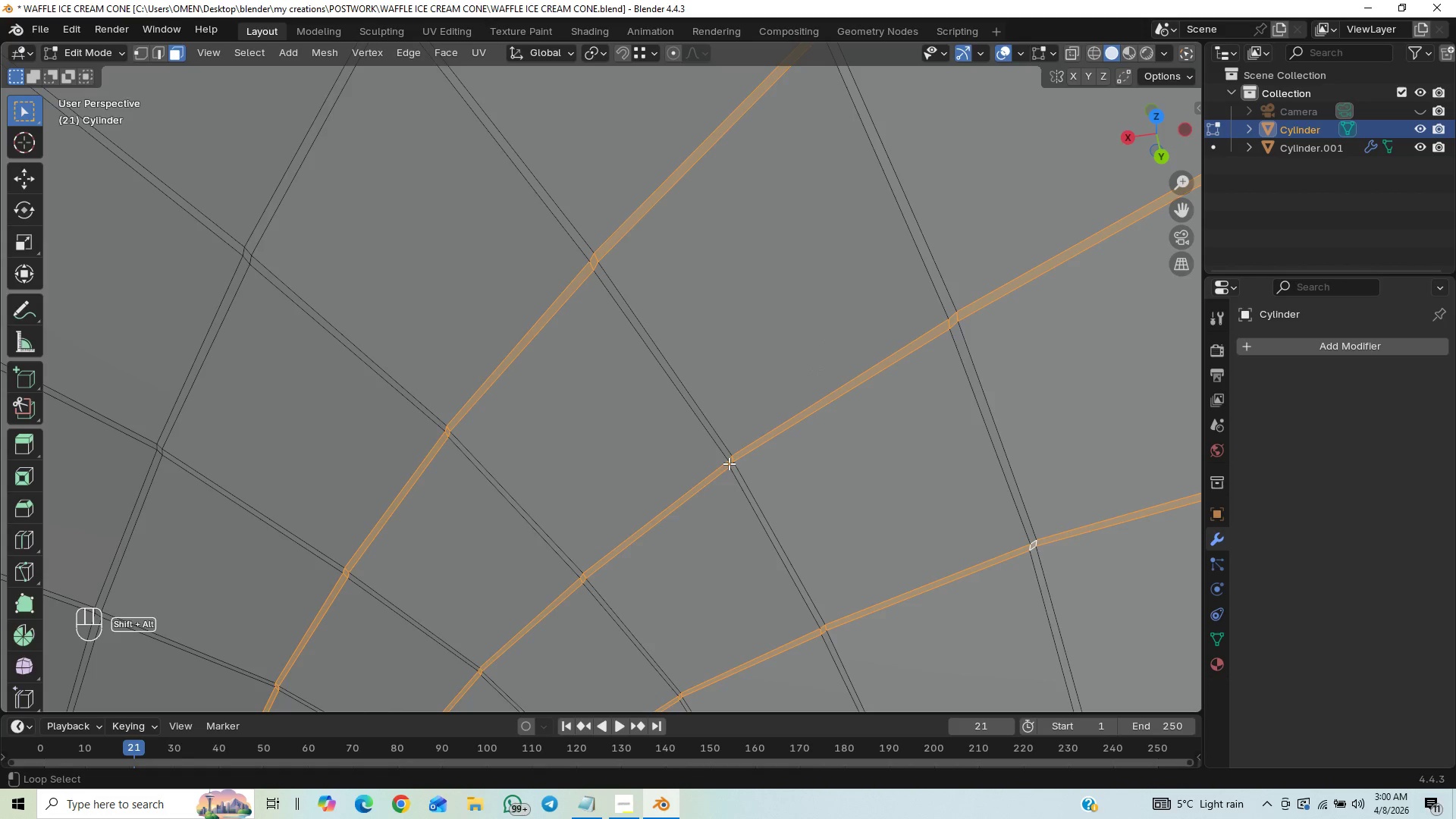 
hold_key(key=AltLeft, duration=1.52)
 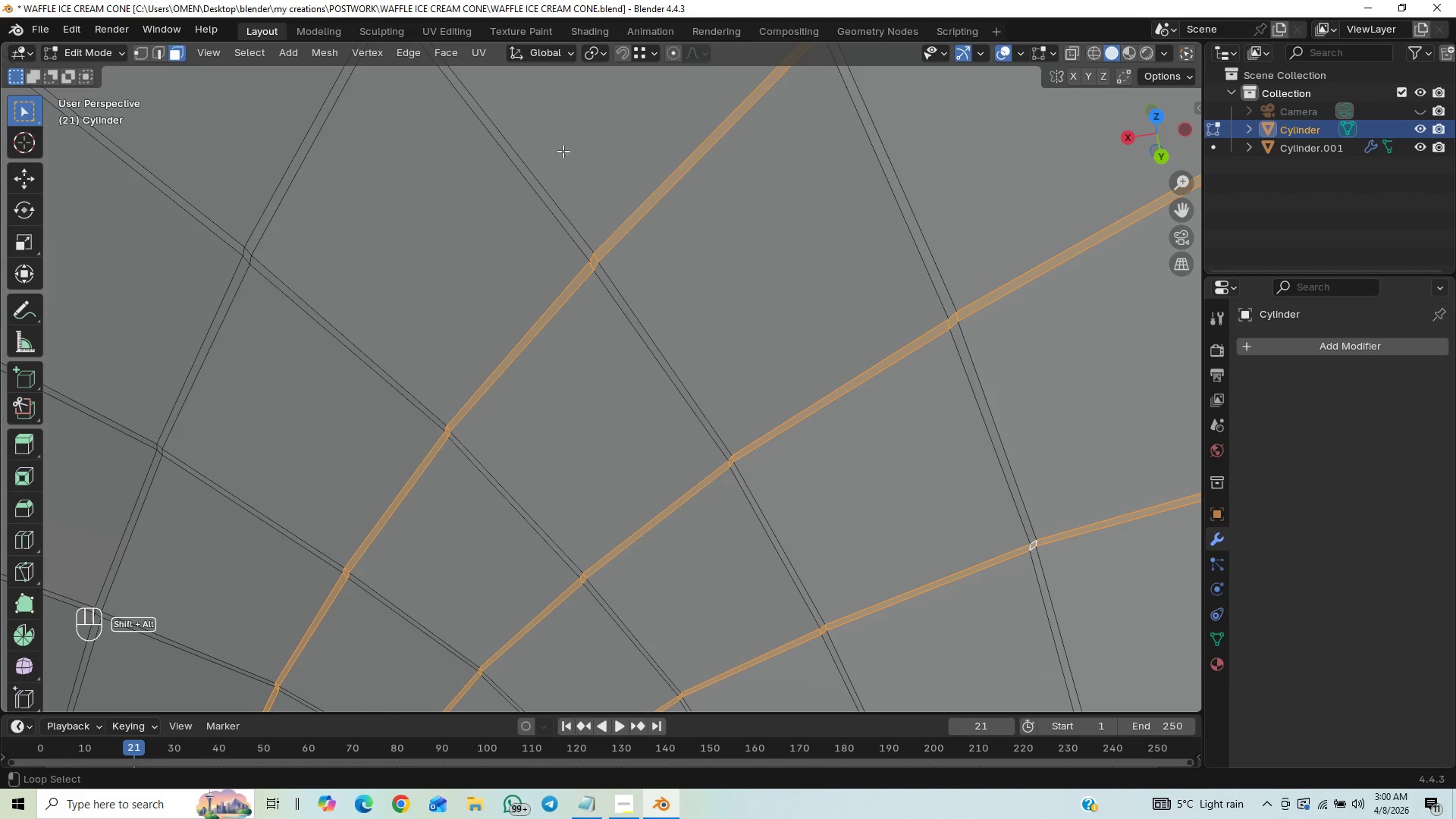 
hold_key(key=AltLeft, duration=1.51)
 